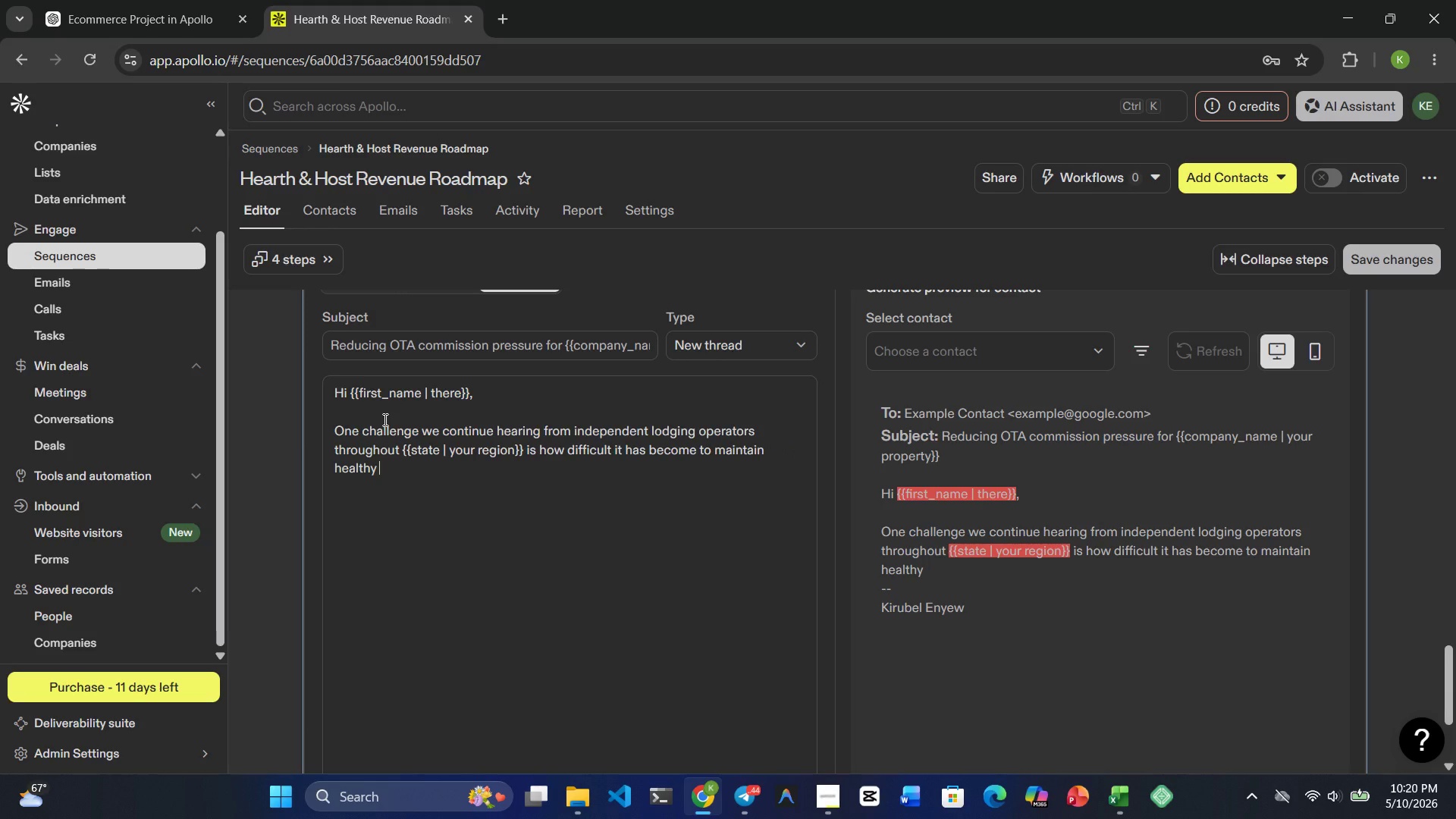 
wait(8.55)
 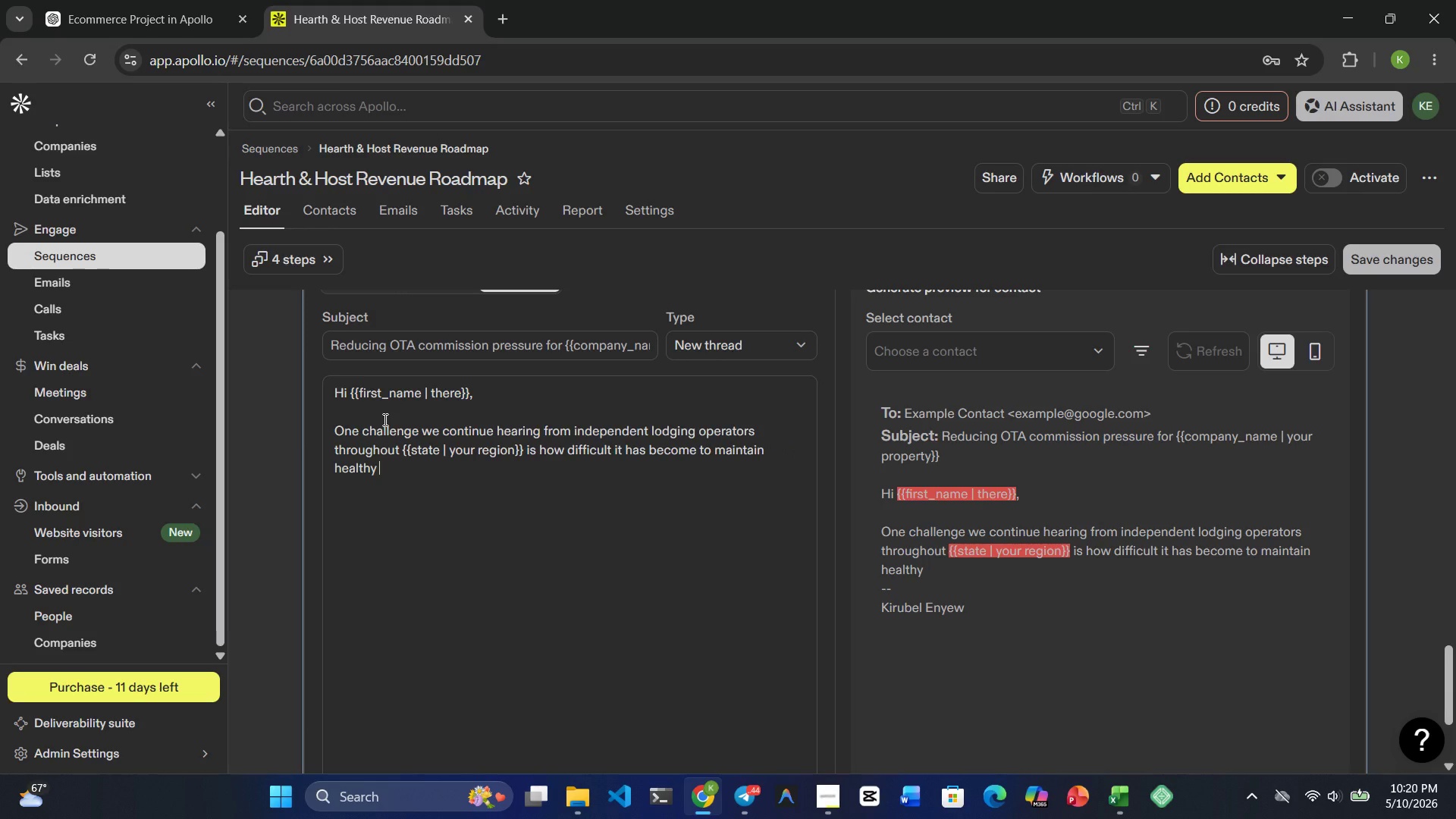 
type(margins while )
 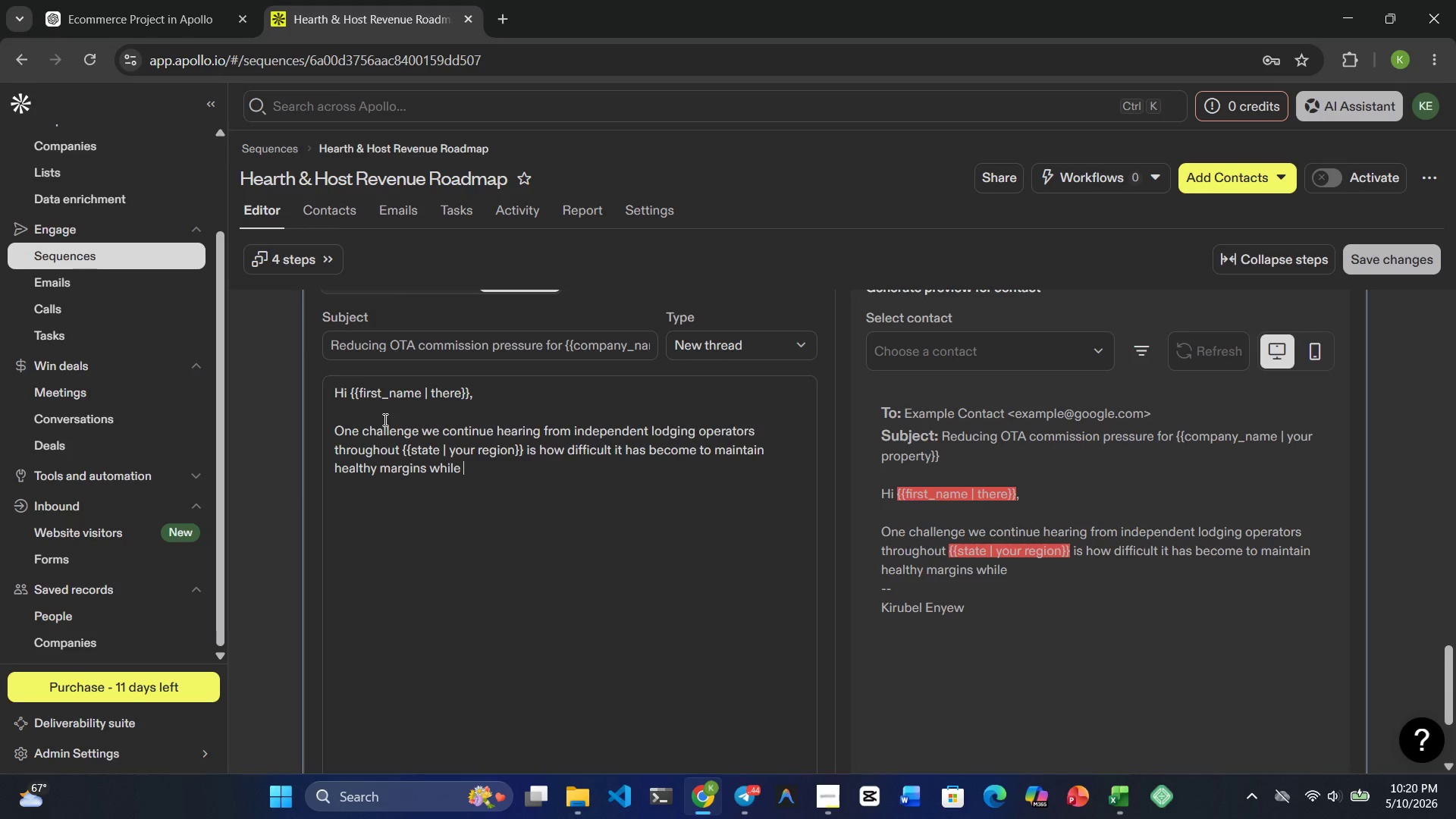 
type(relyig)
key(Backspace)
type(ng heavily on OTA platforms.)
 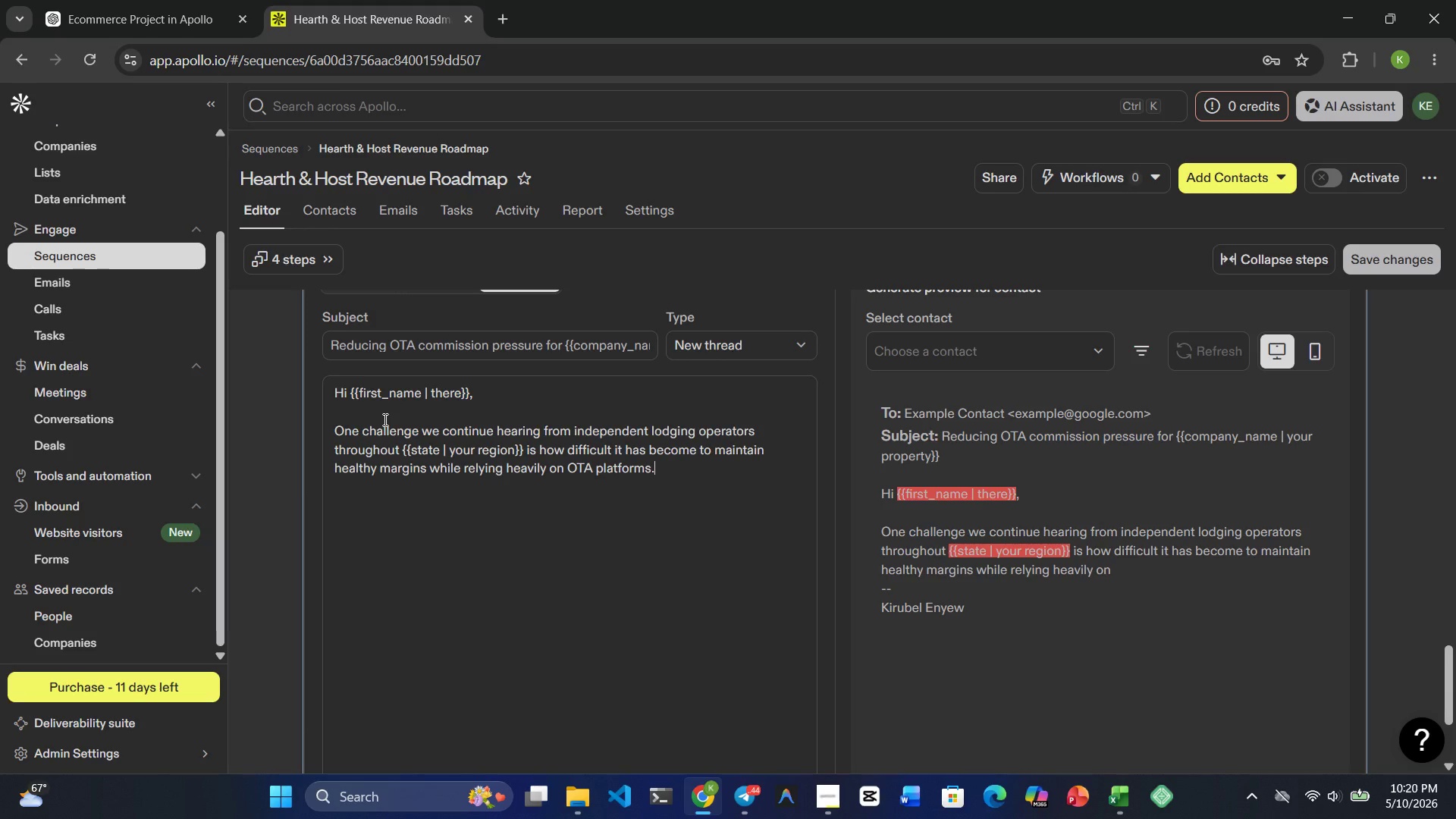 
wait(25.81)
 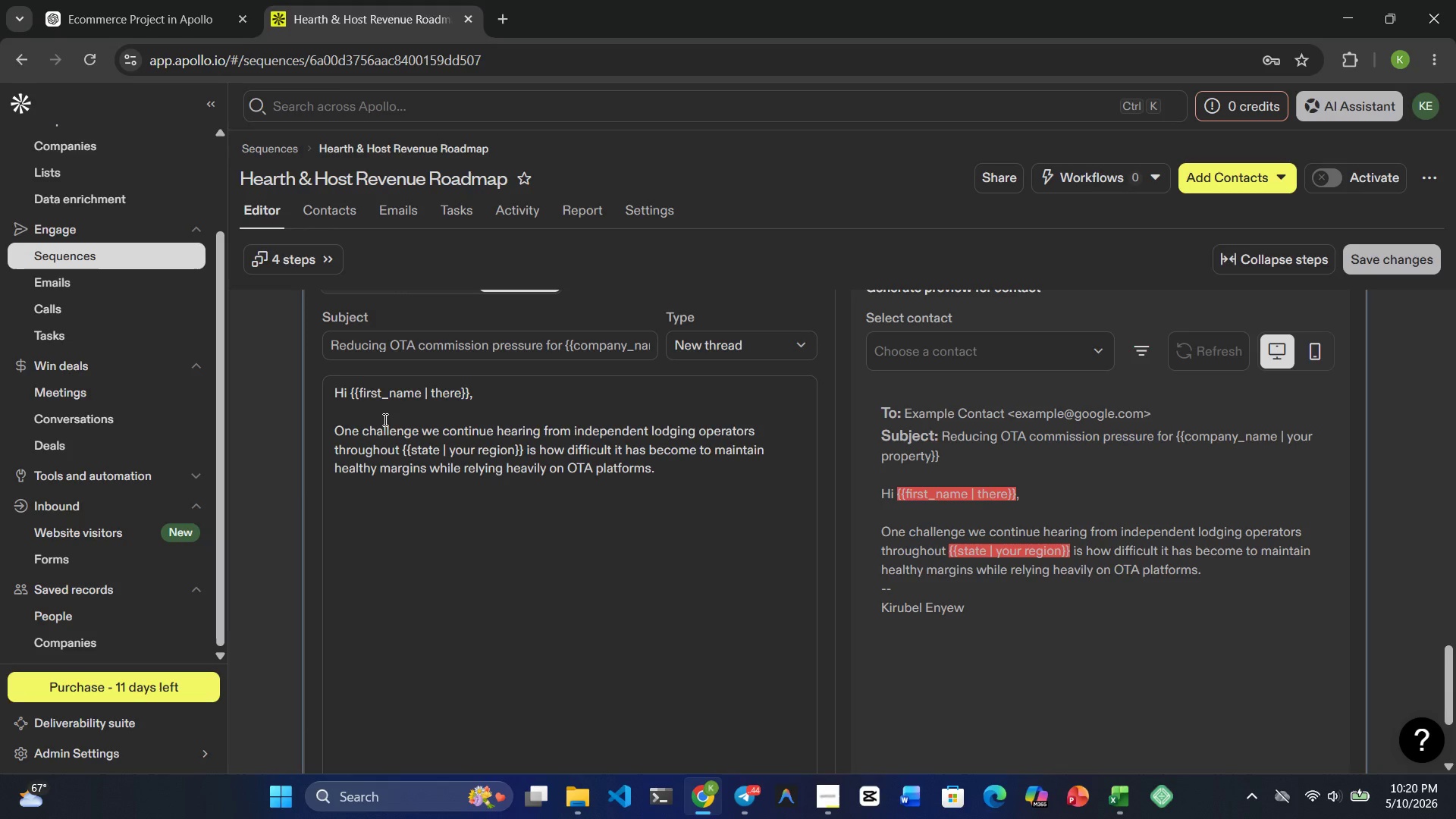 
key(Enter)
 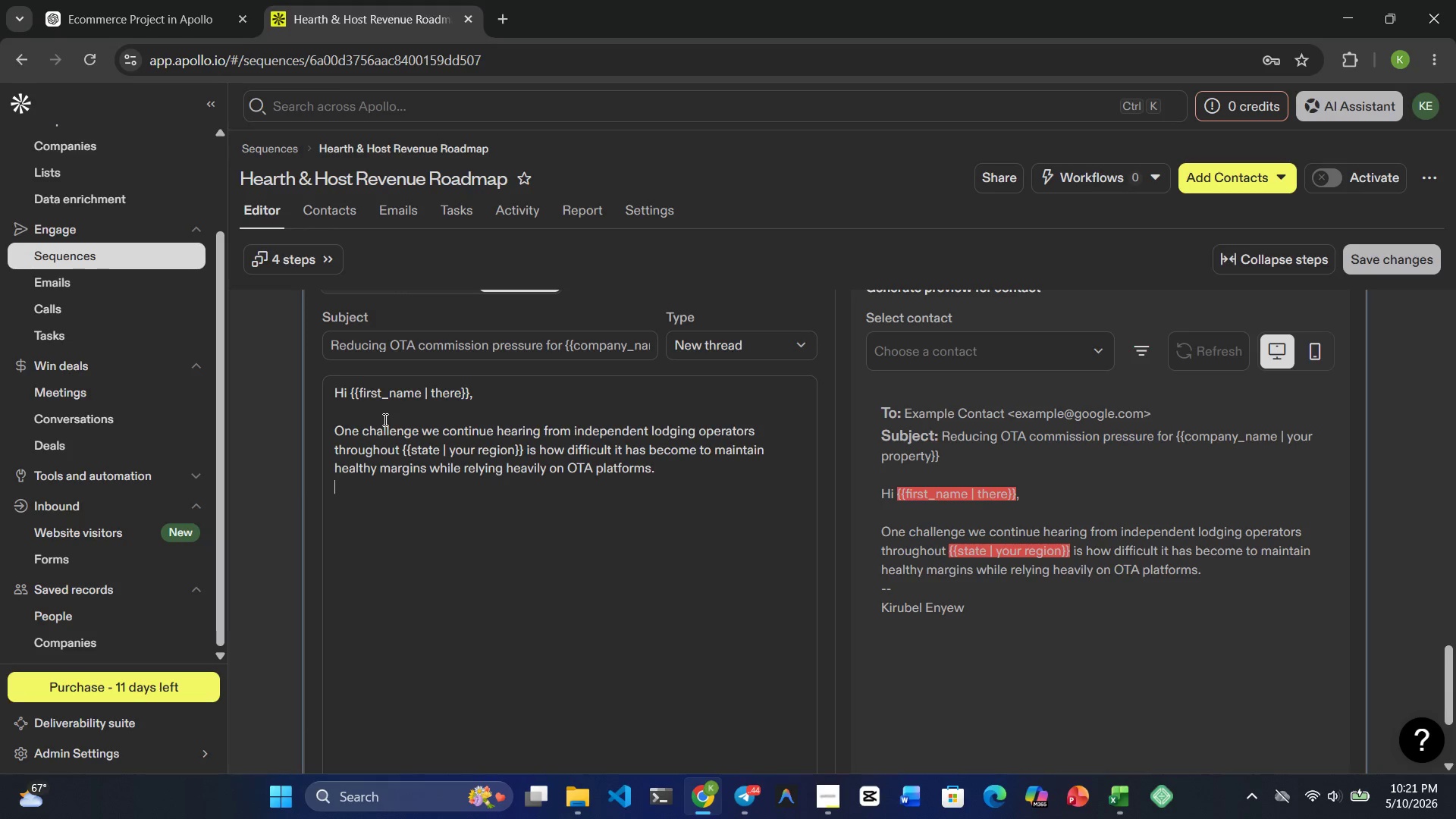 
key(Enter)
 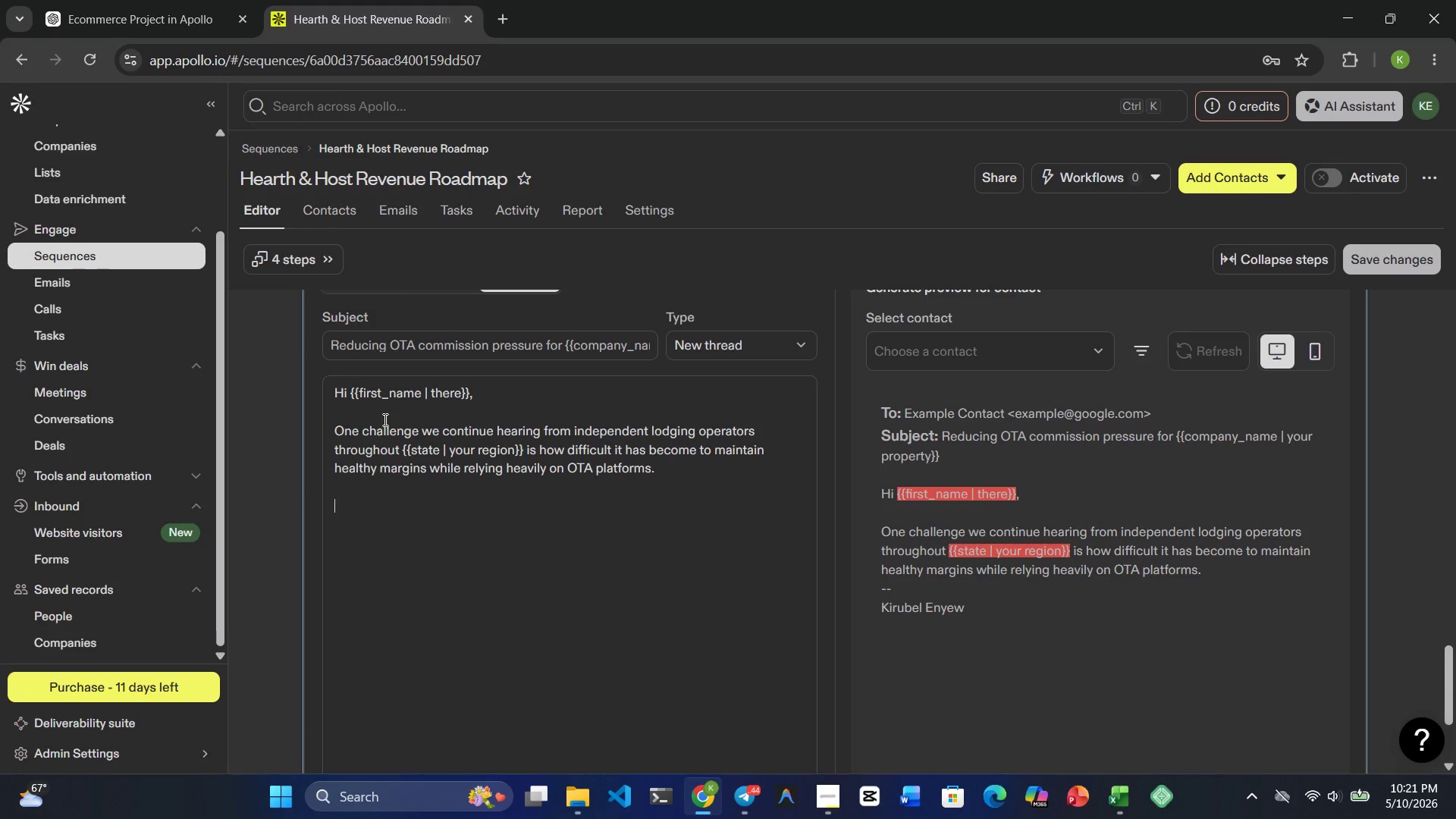 
type(As )
 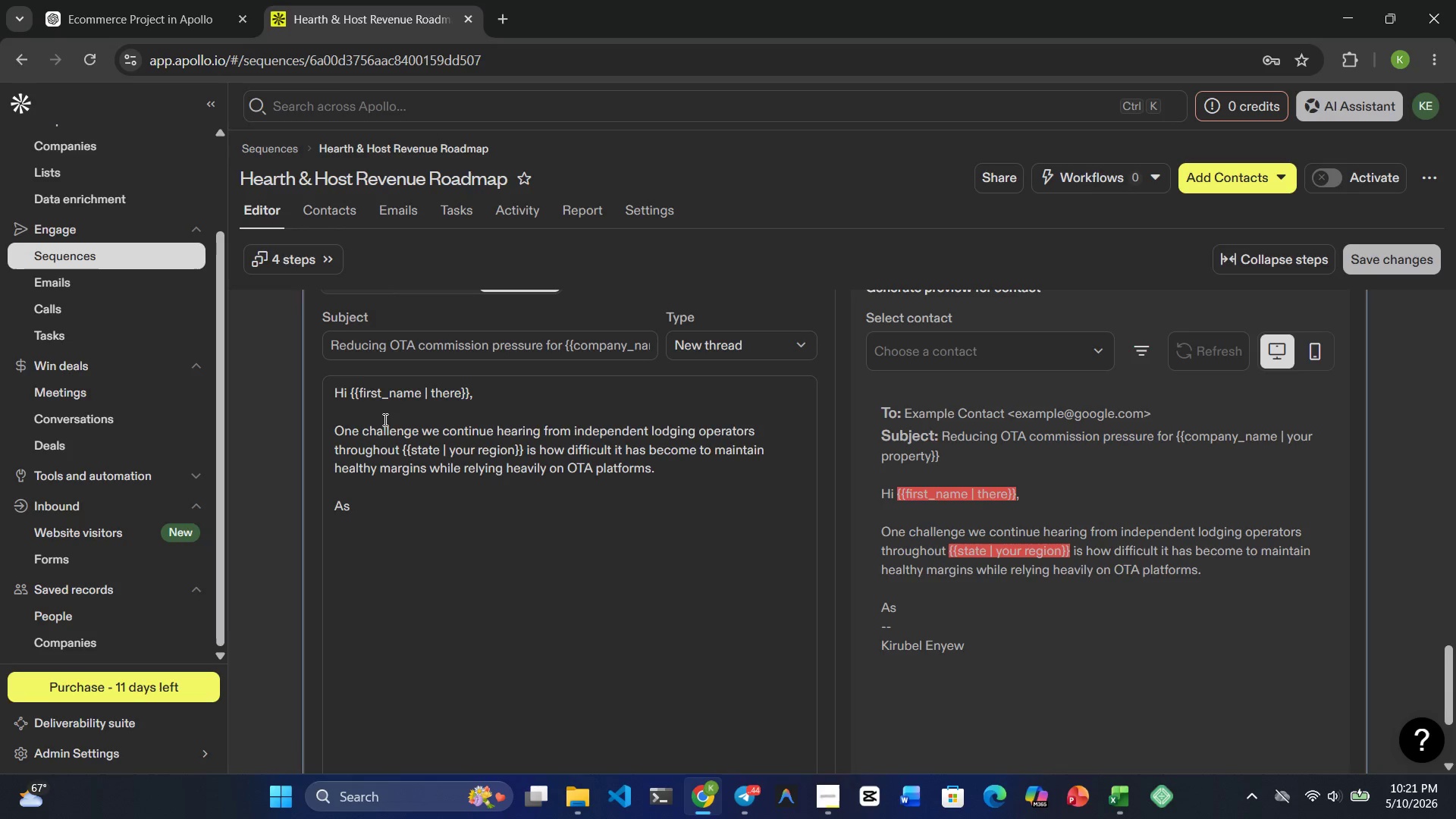 
type(commission costs continue )
 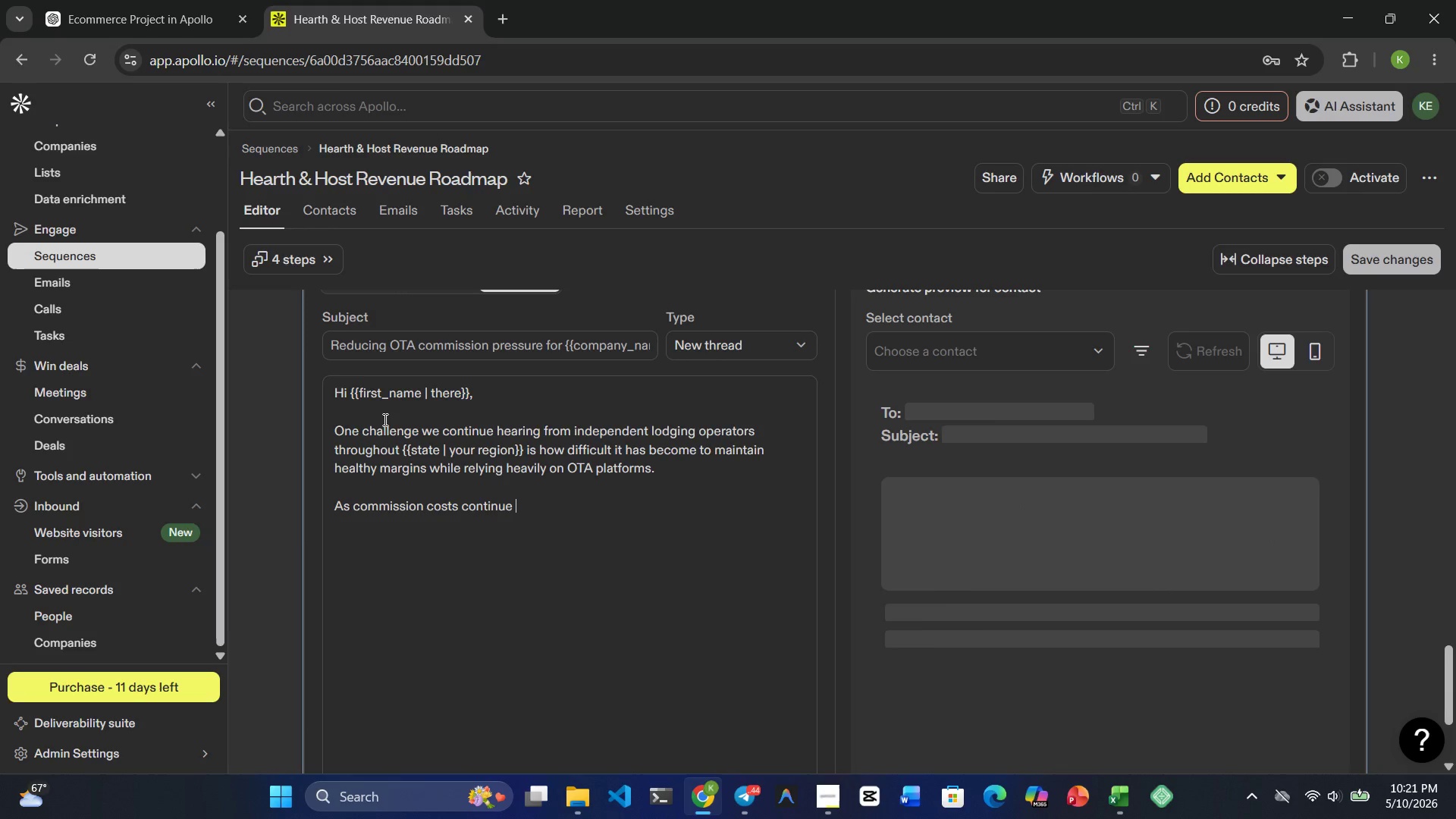 
type(incer)
key(Backspace)
key(Backspace)
type(reasing)
 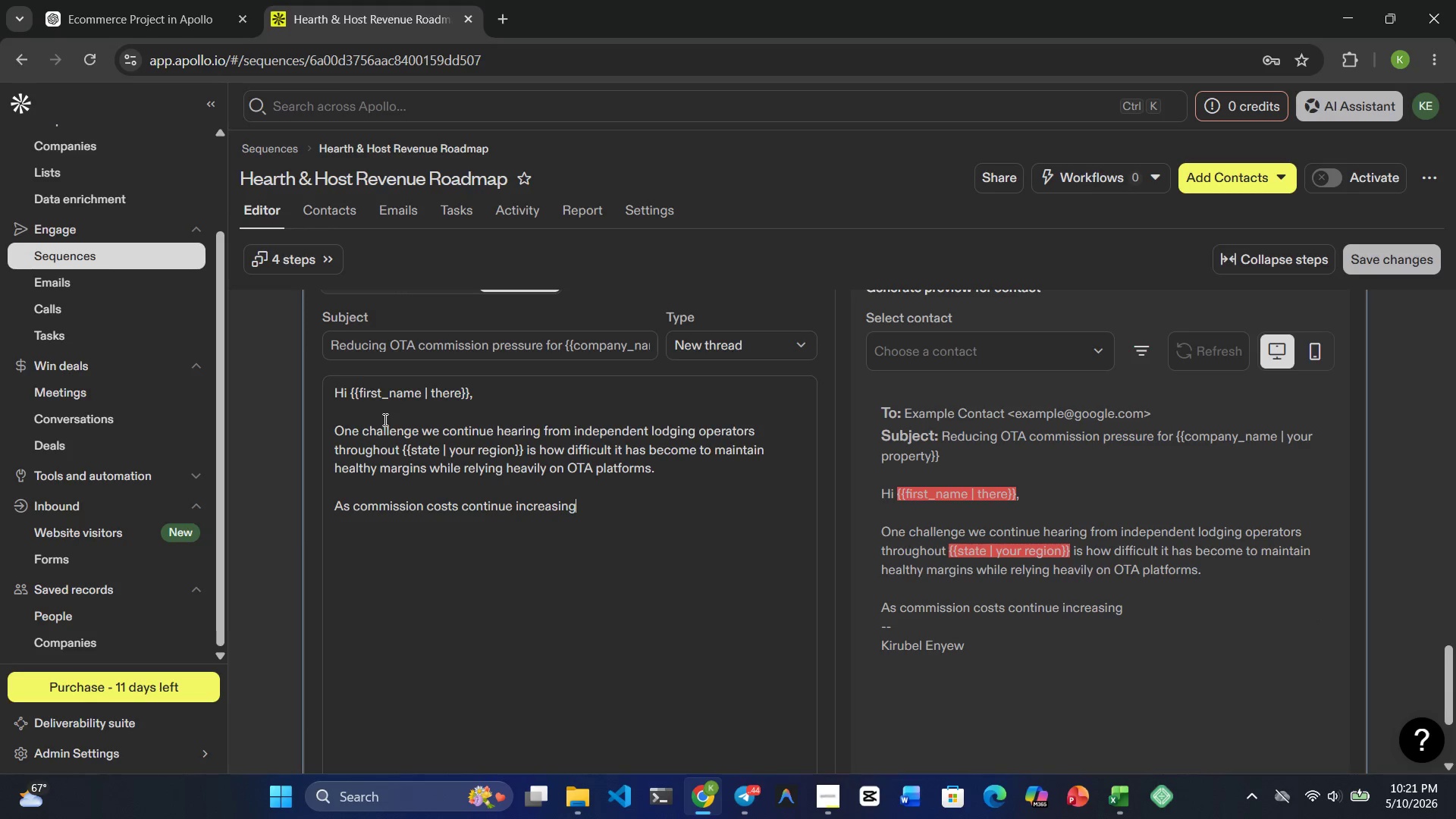 
type(, many boutique properties )
 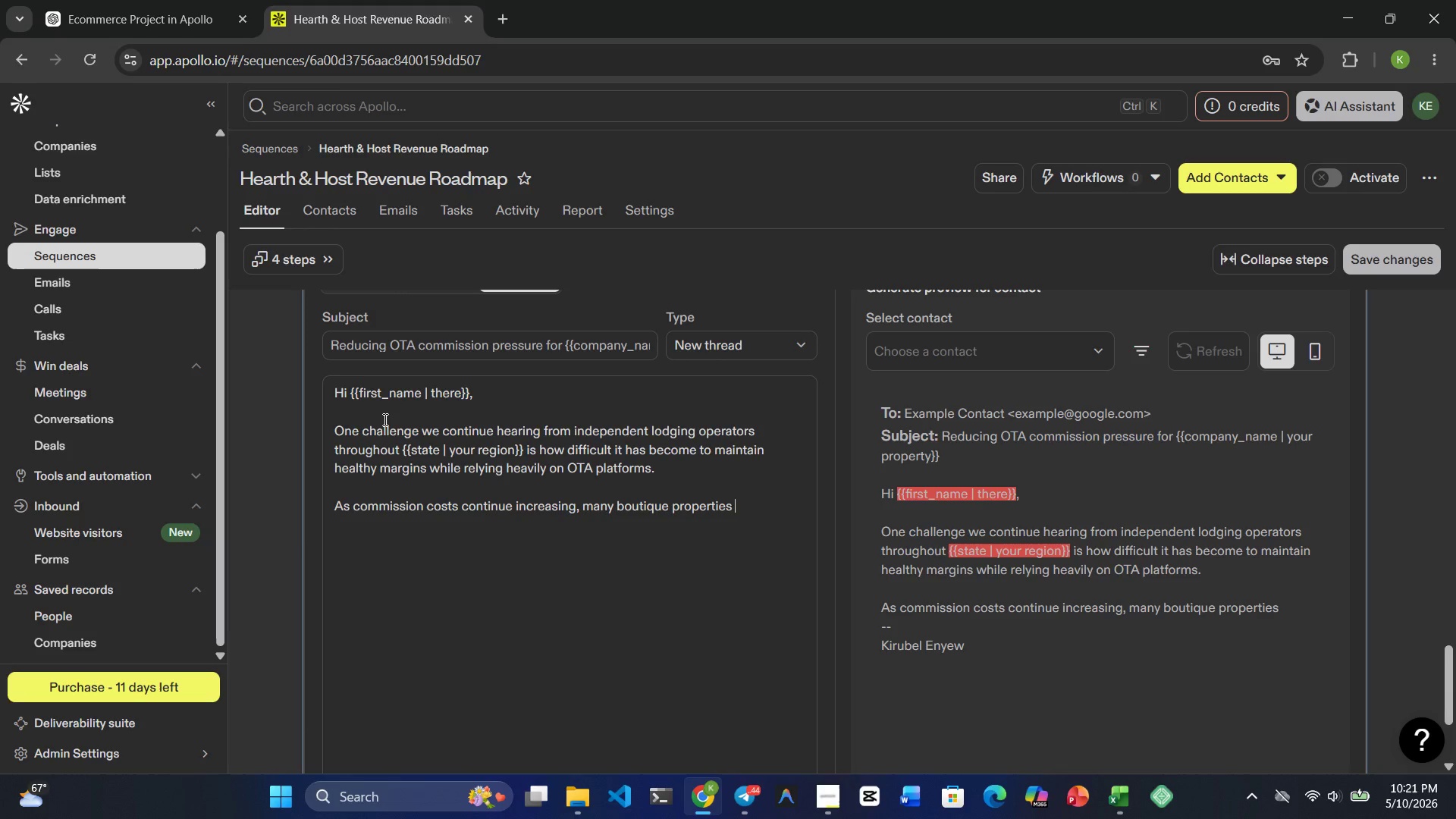 
wait(7.62)
 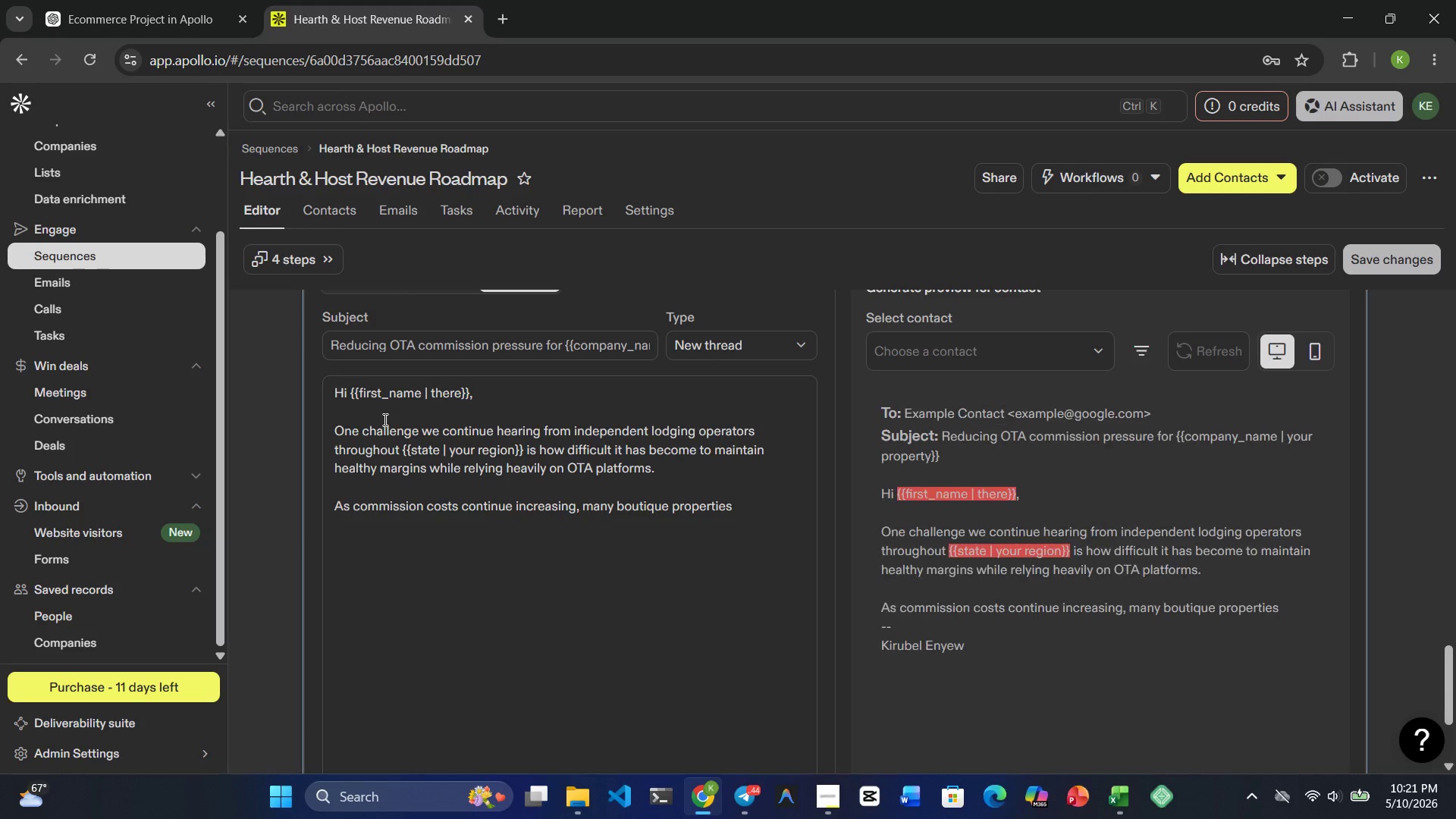 
type(are lookin )
key(Backspace)
type(g for k)
key(Backspace)
 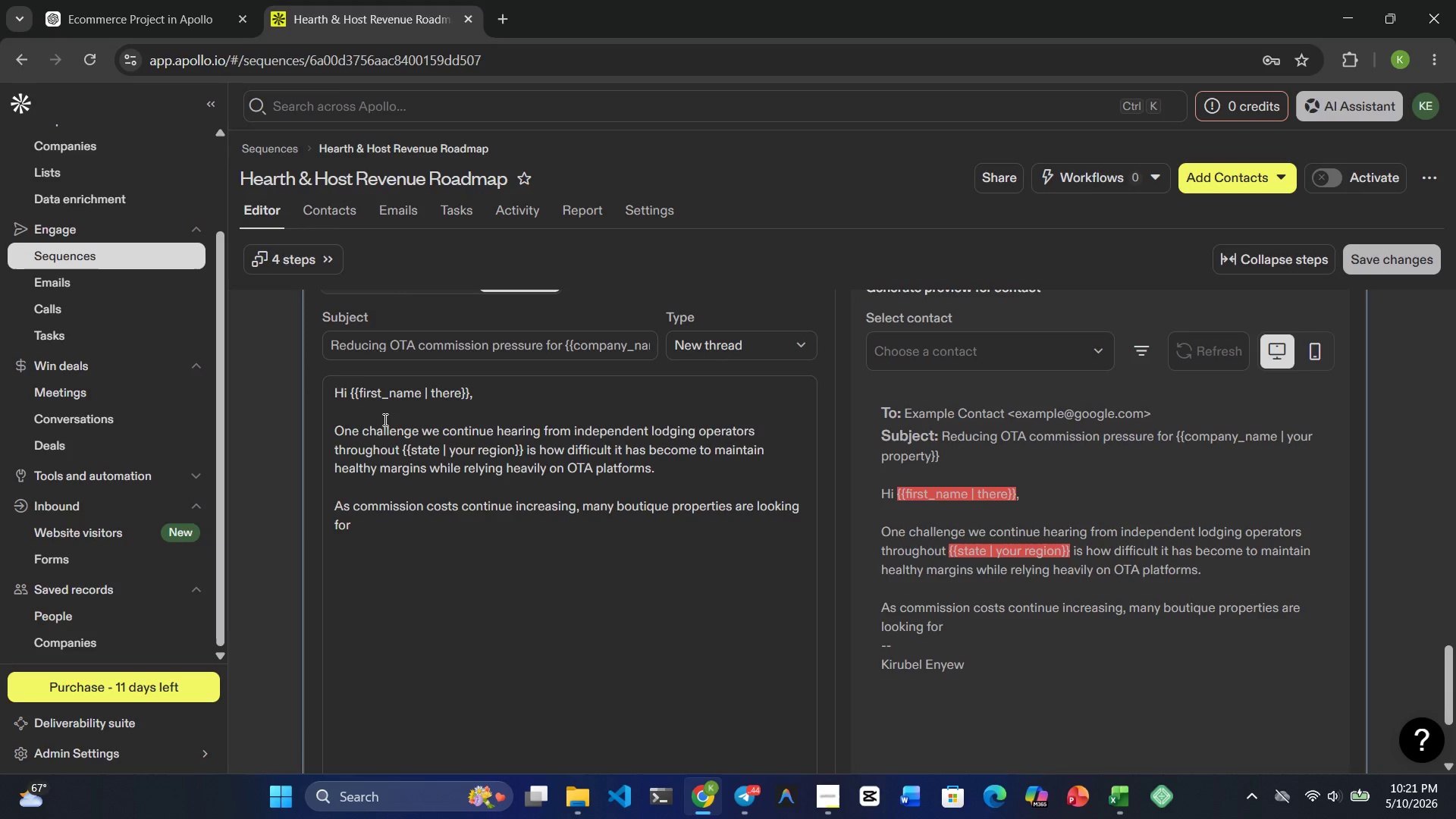 
type(ways to strengthen )
 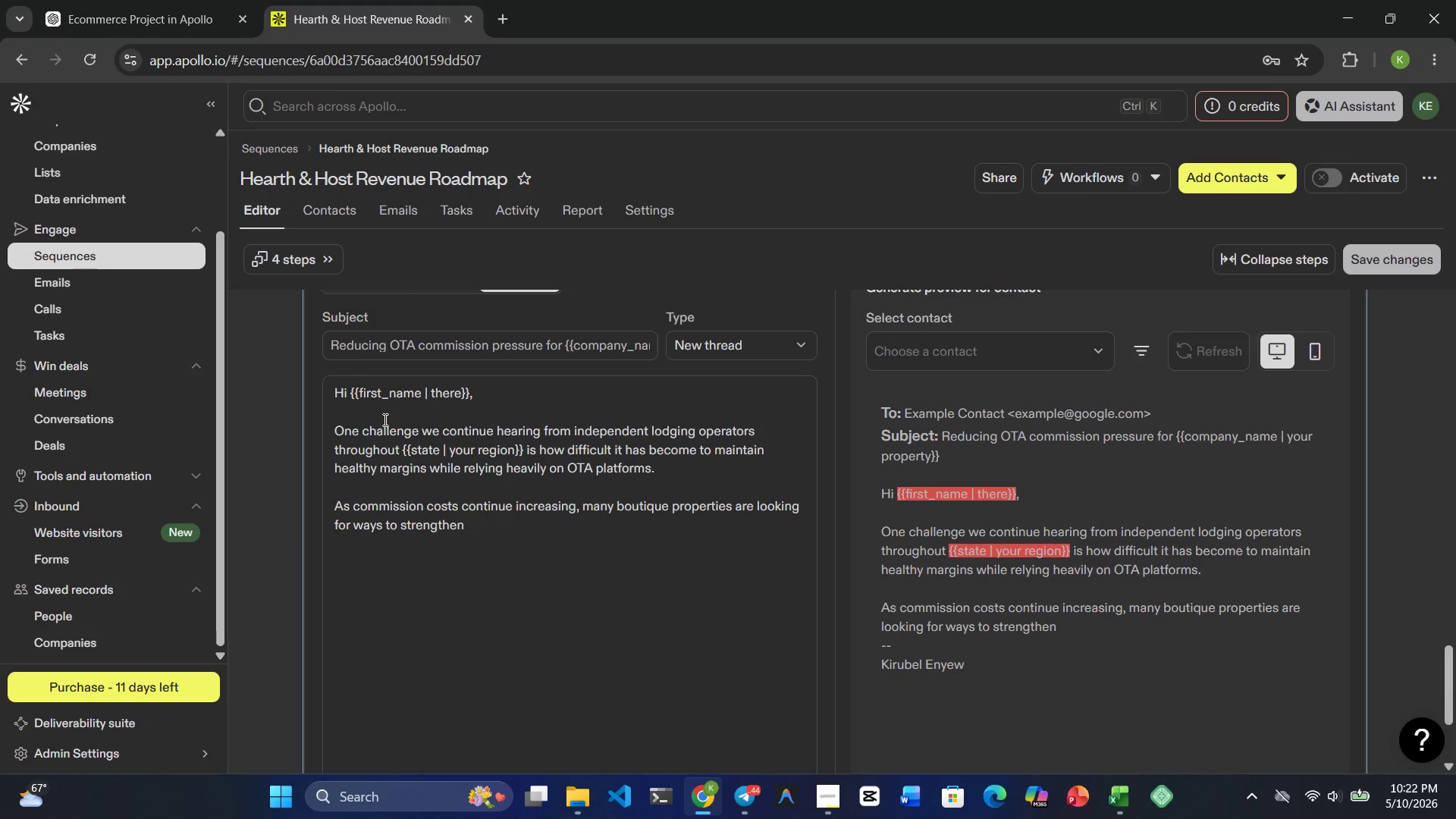 
wait(5.26)
 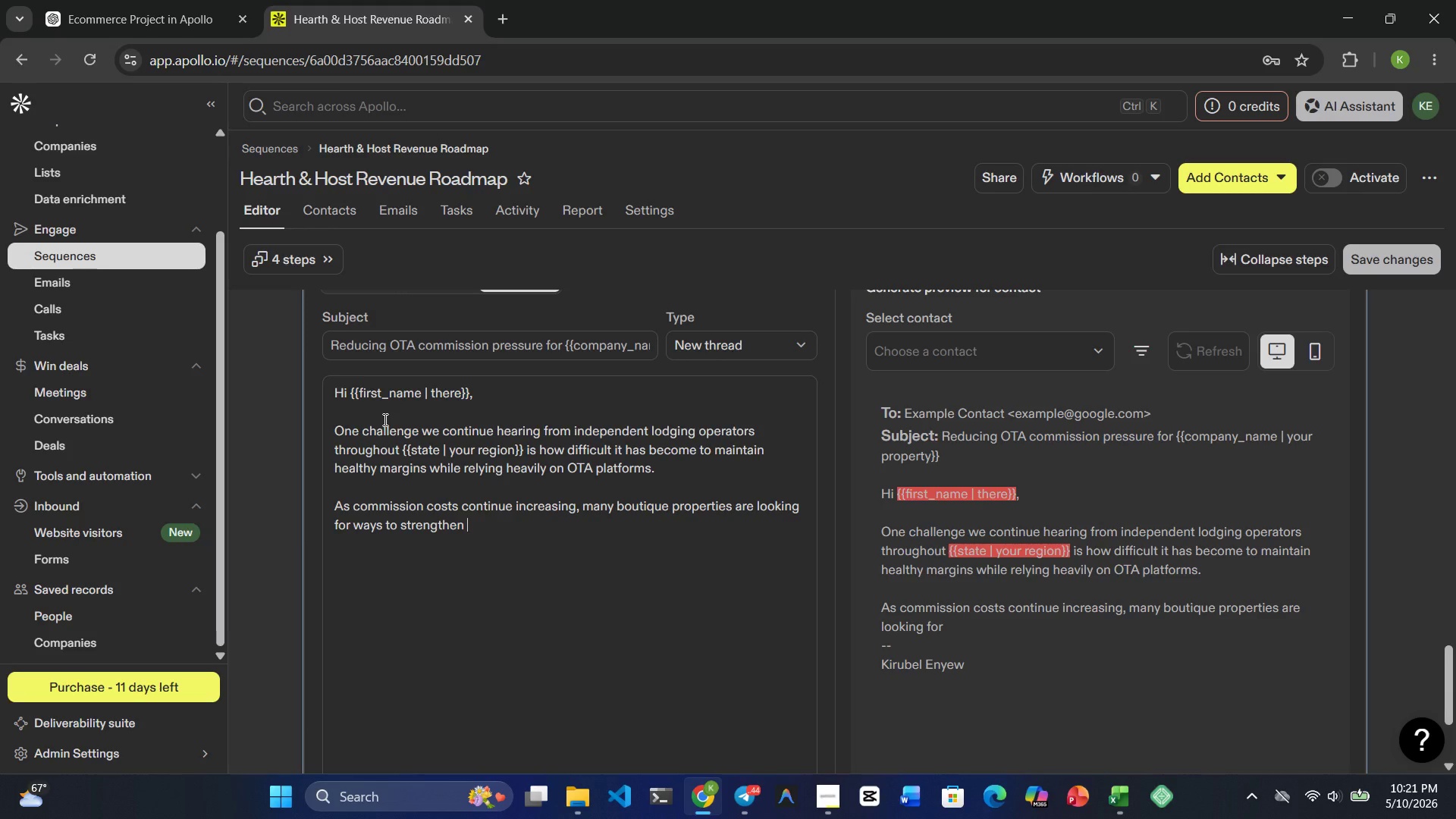 
type(direct-booking performance )
 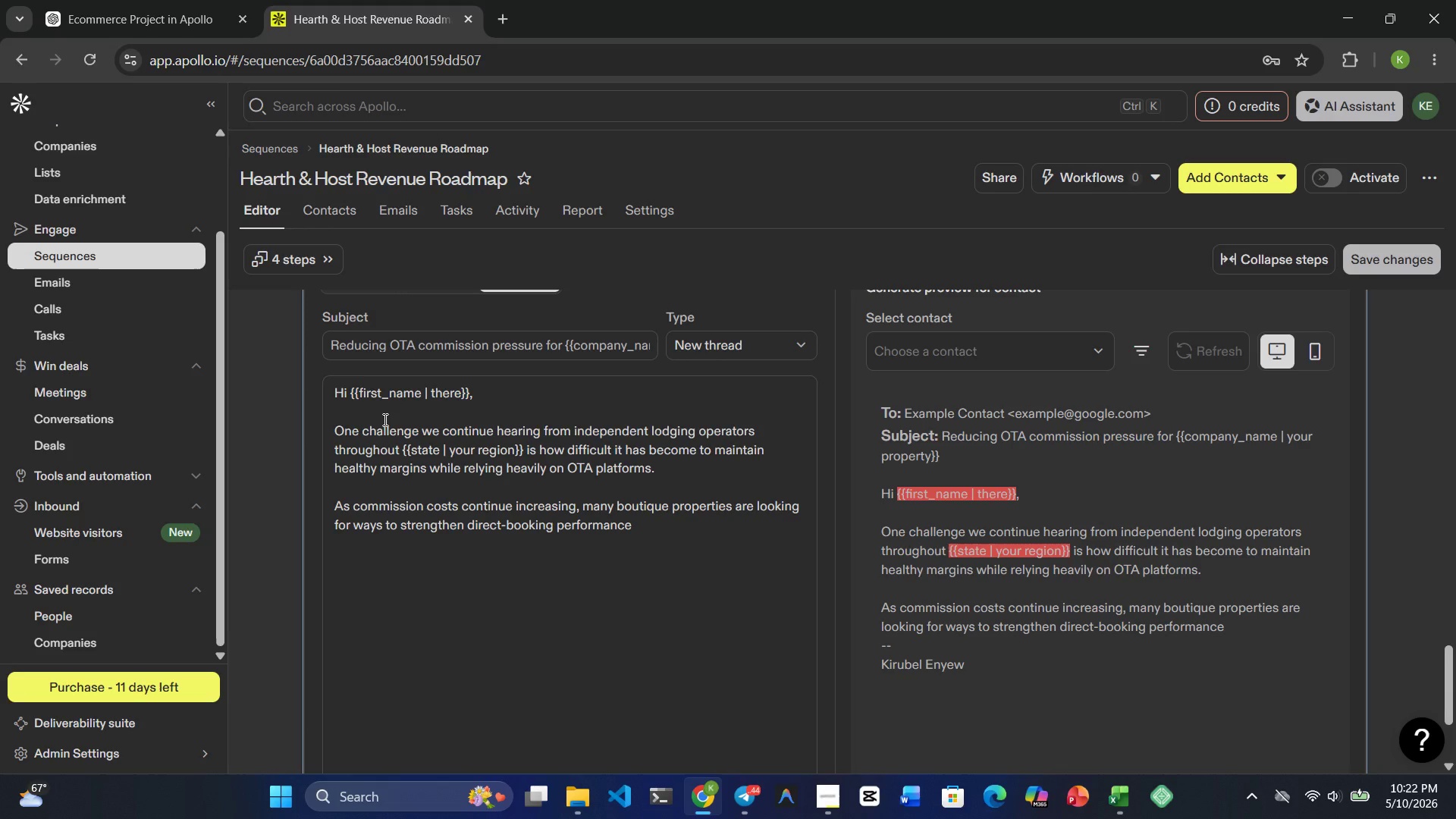 
wait(6.88)
 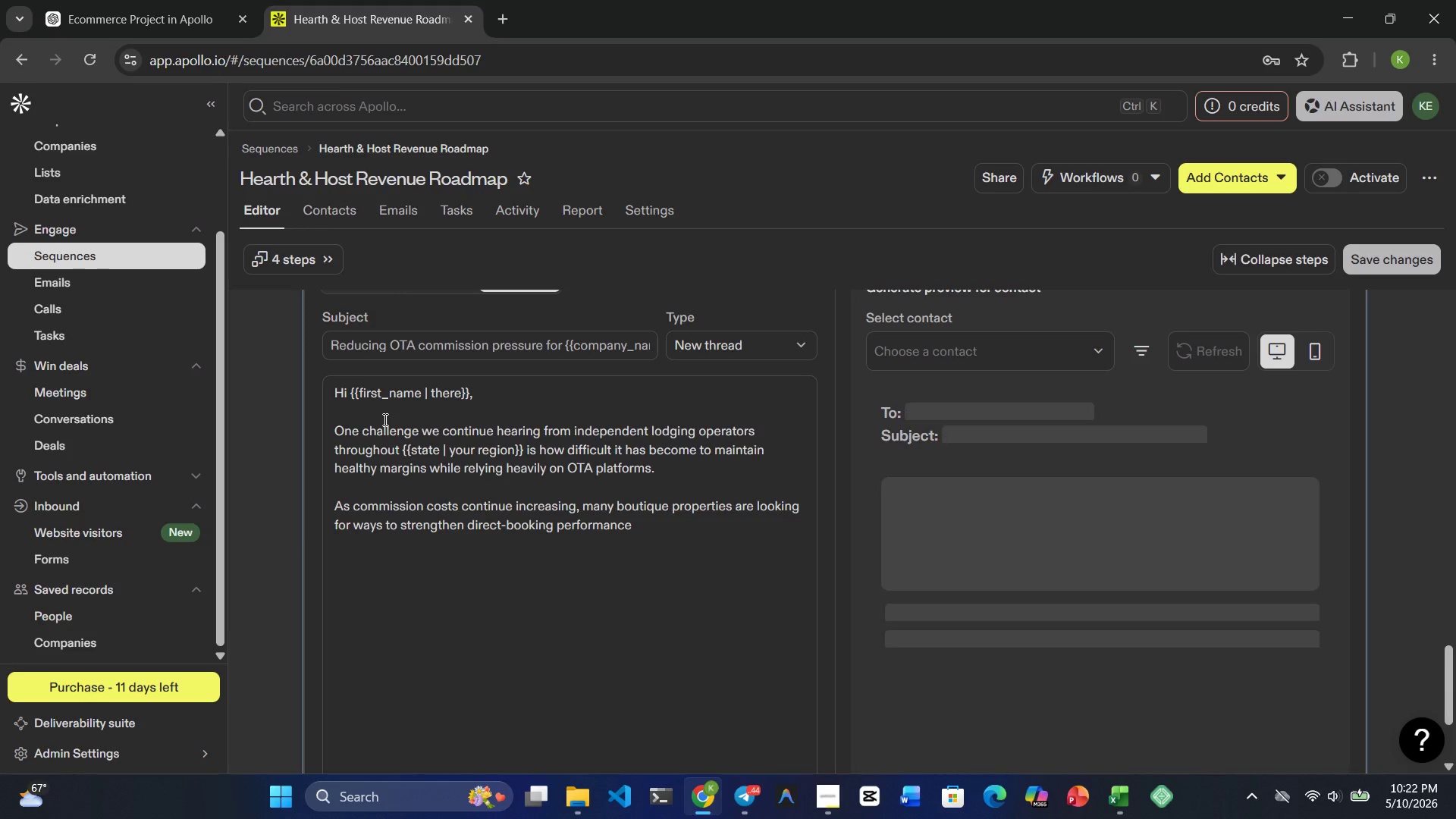 
type(without sacrif)
 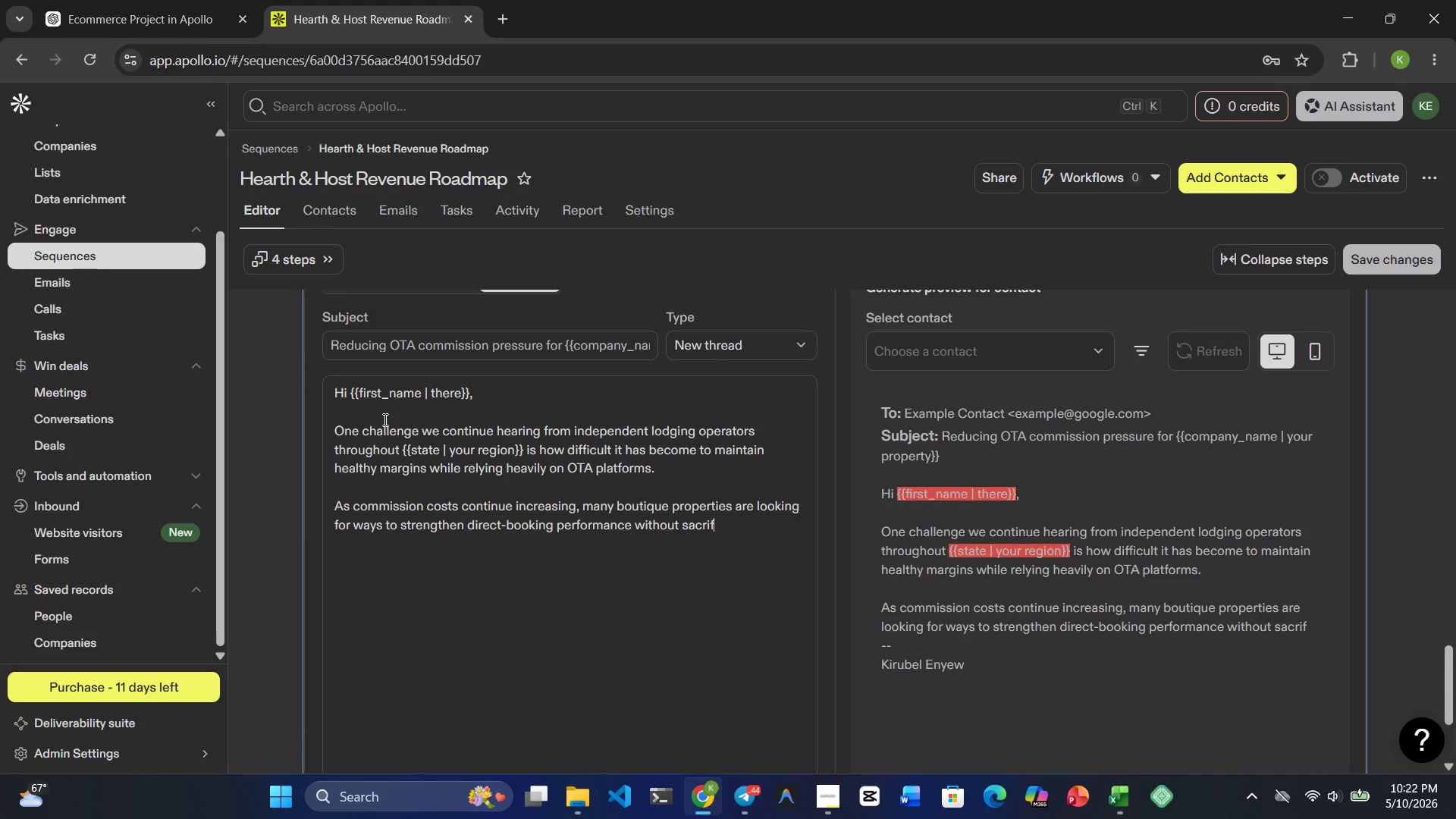 
type(icing )
 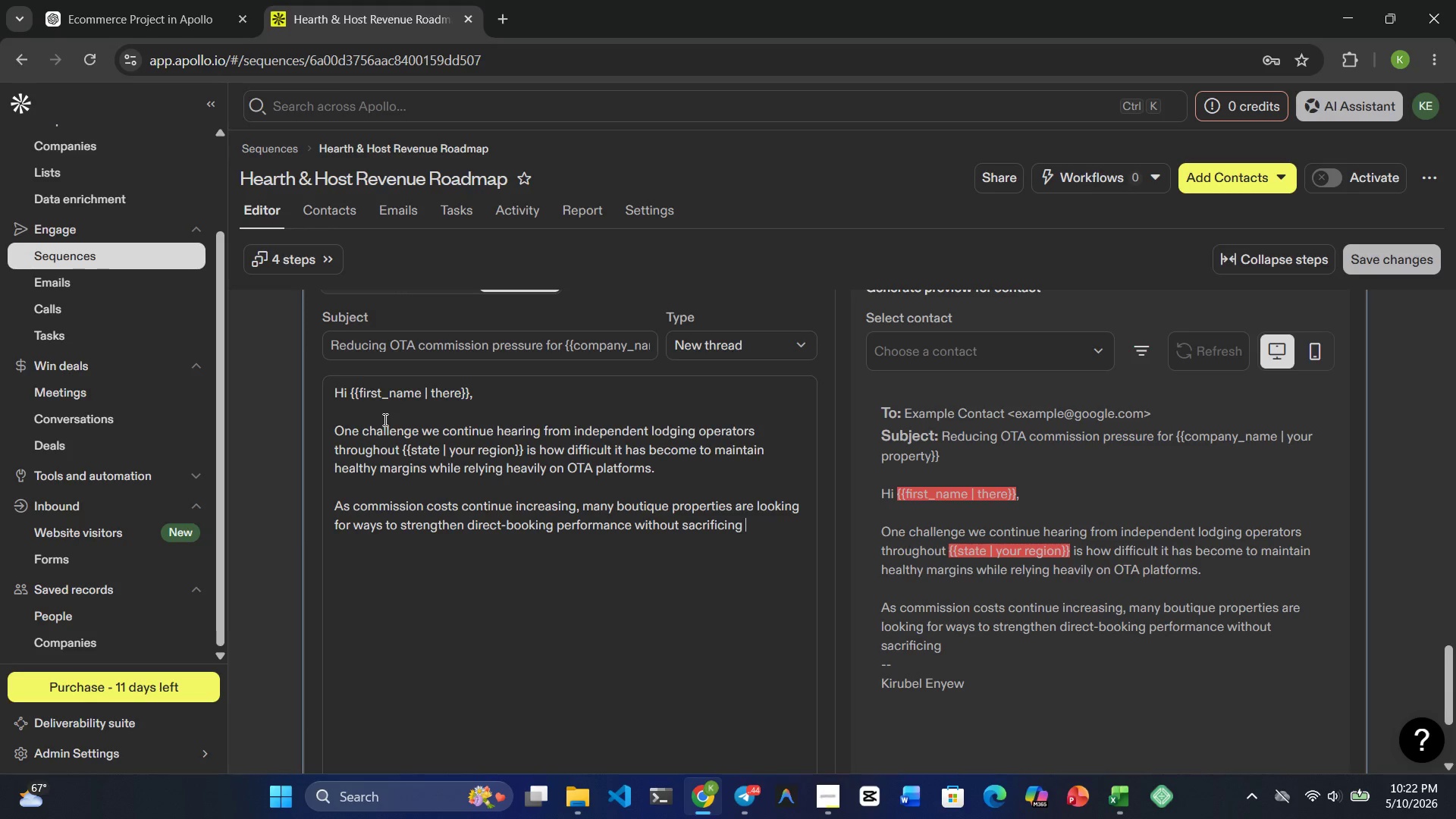 
wait(8.22)
 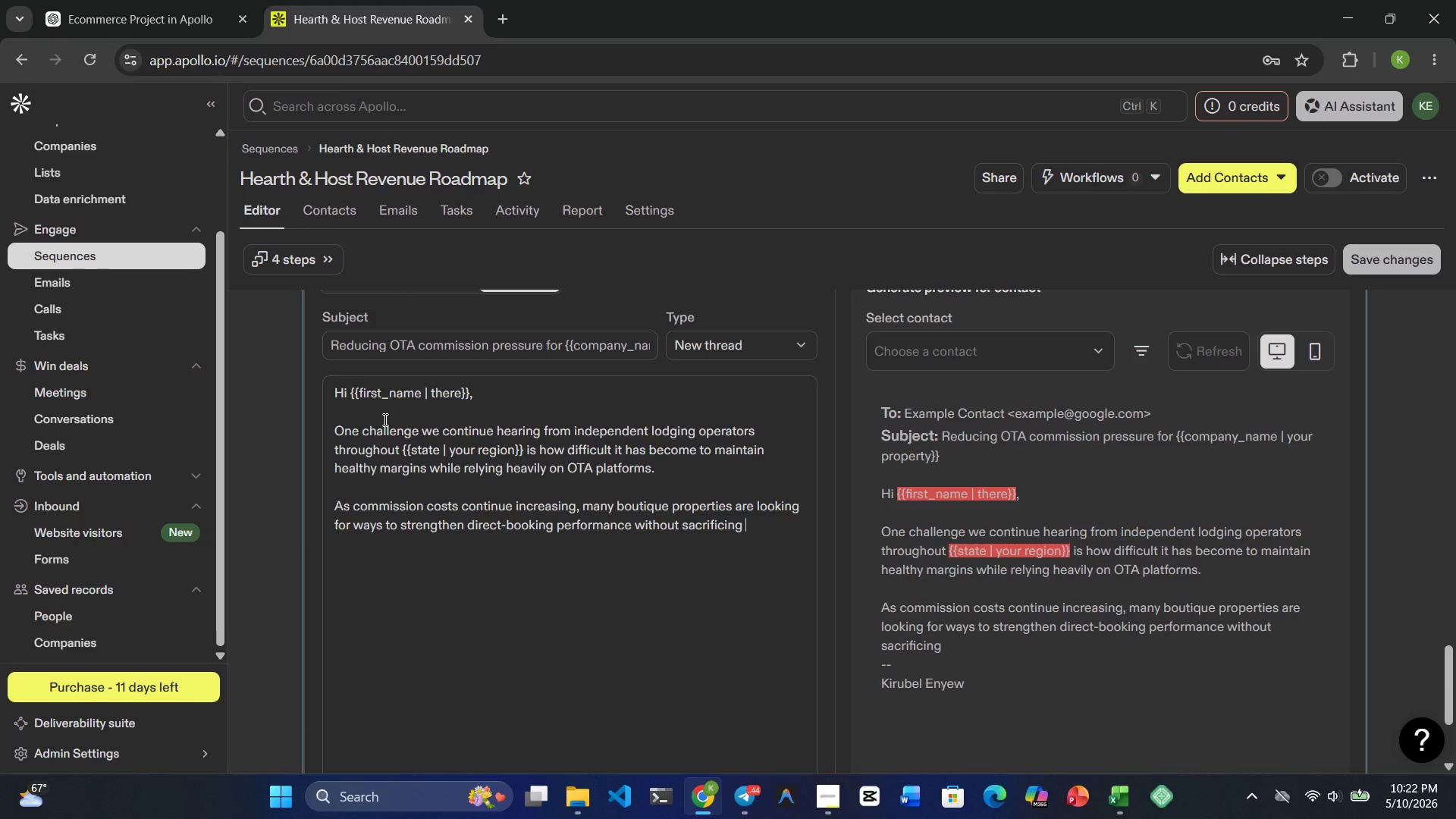 
type(occupancy )
 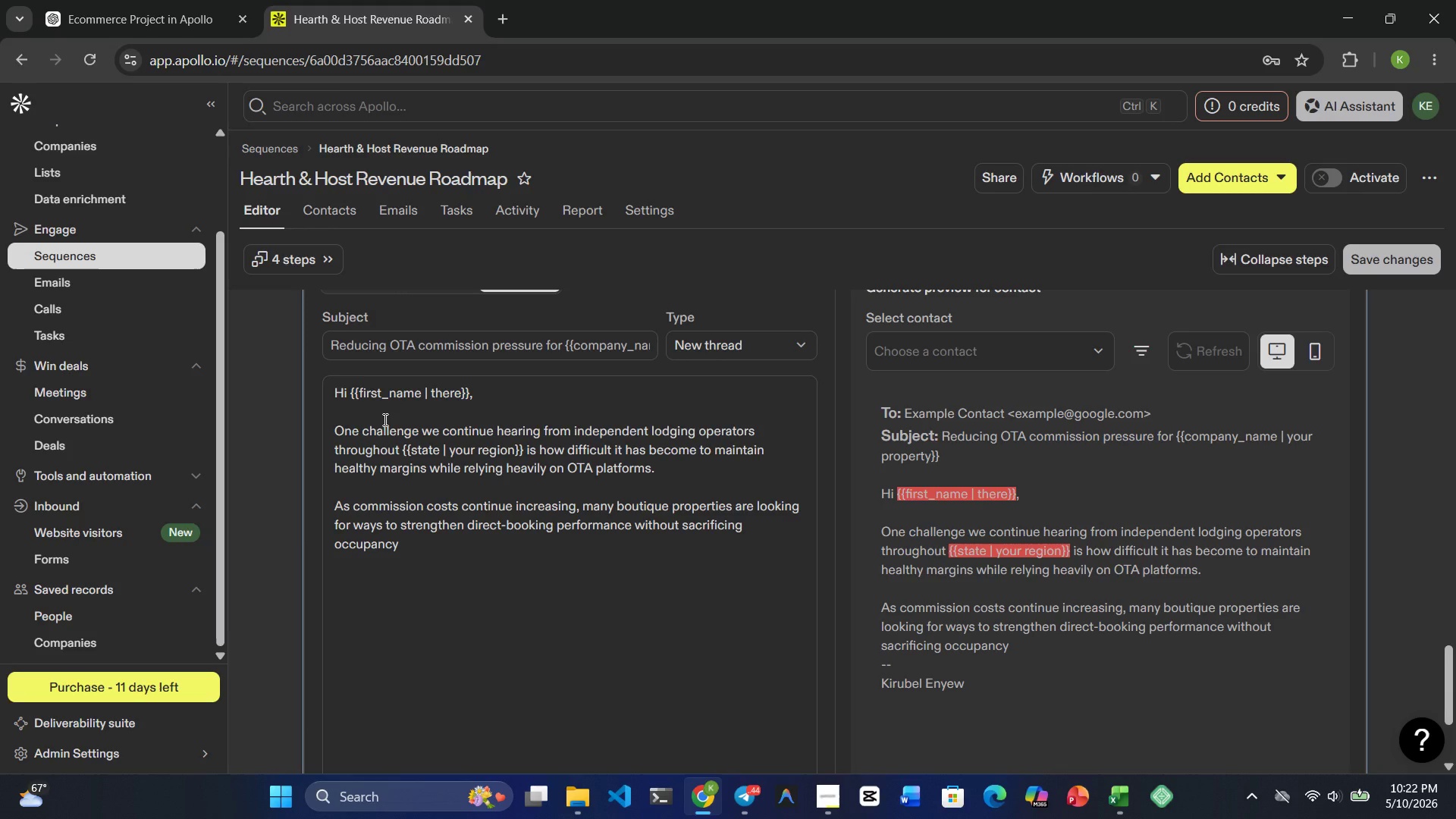 
wait(5.31)
 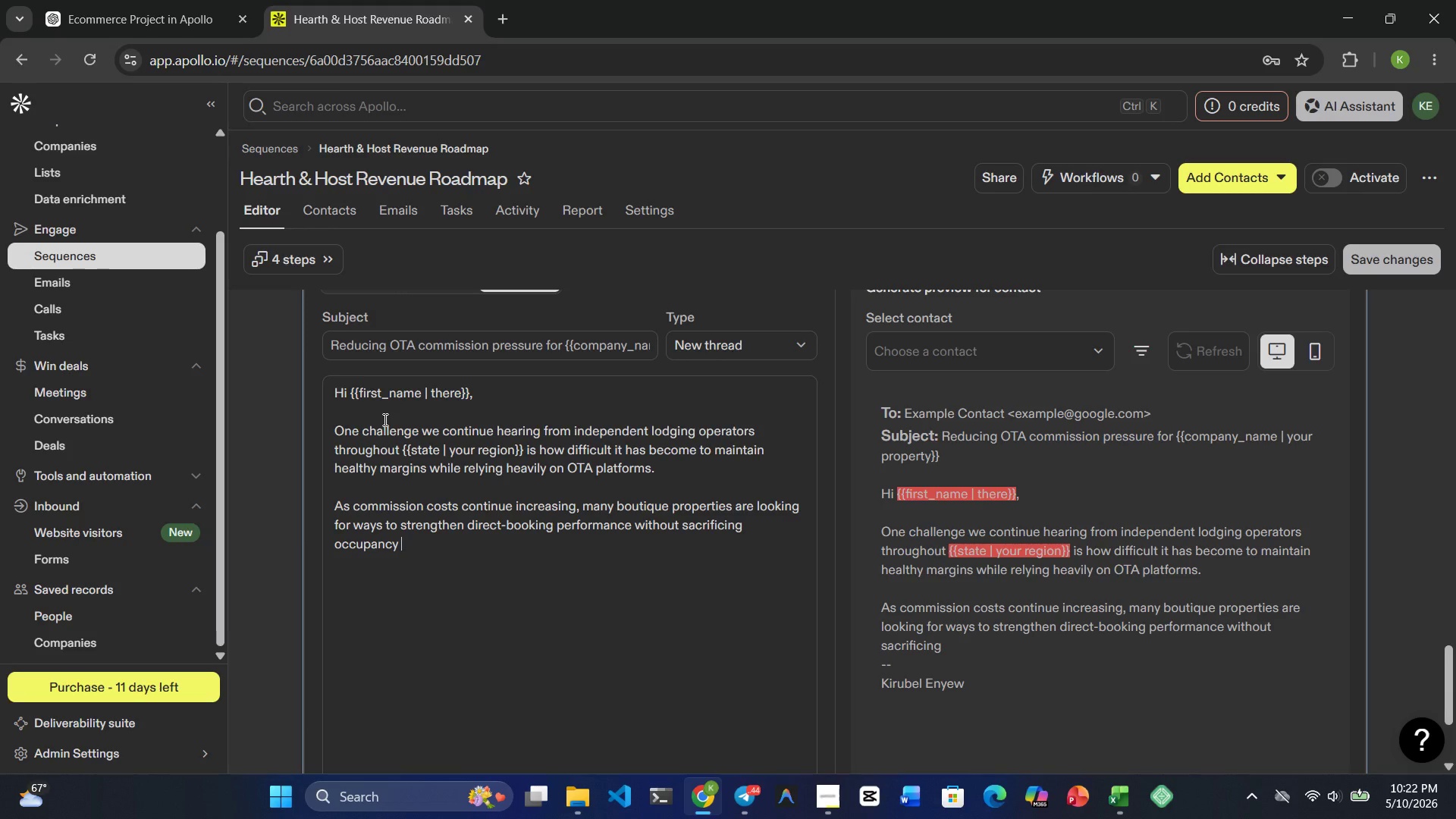 
type(consistency.)
 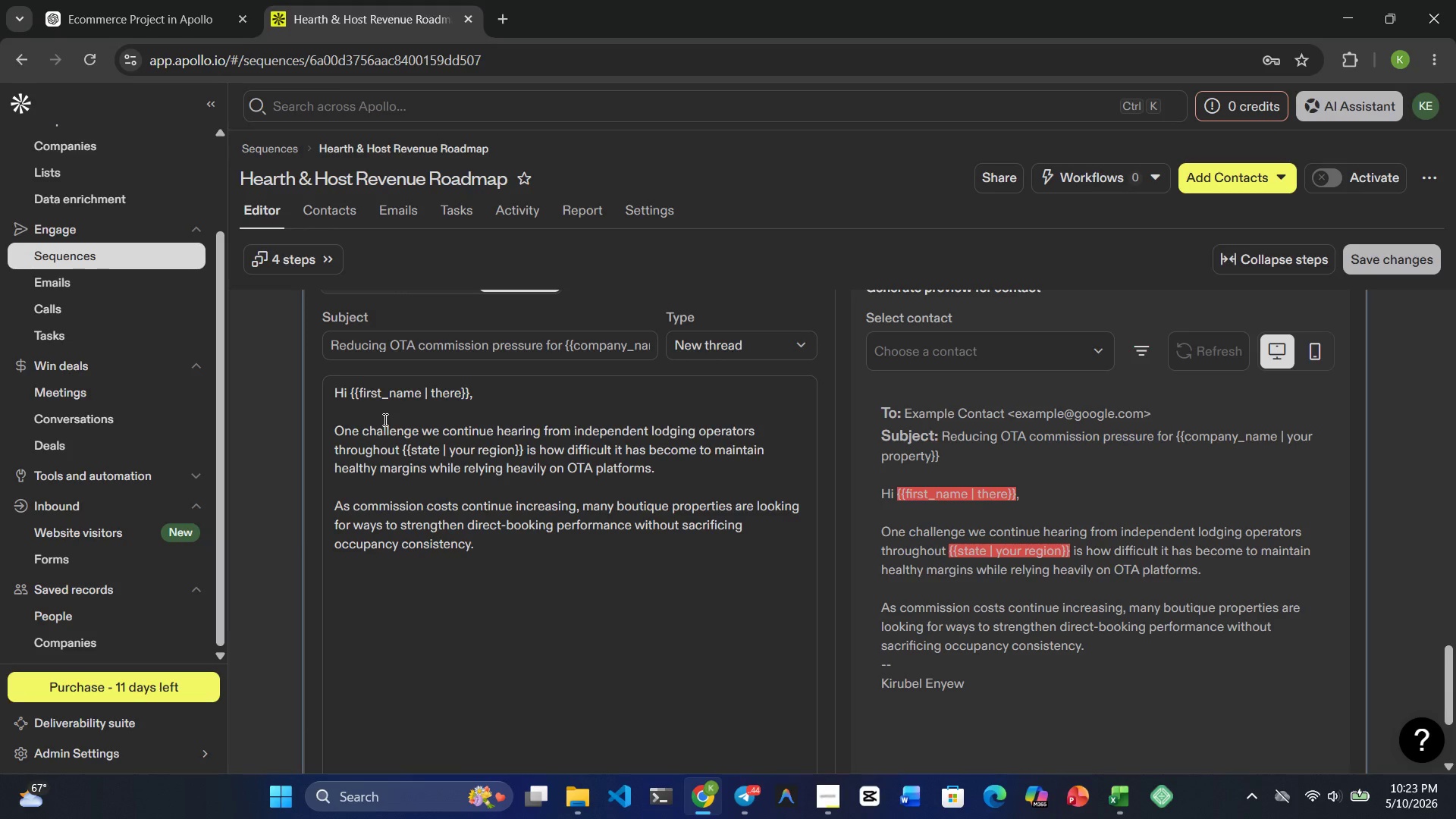 
wait(59.66)
 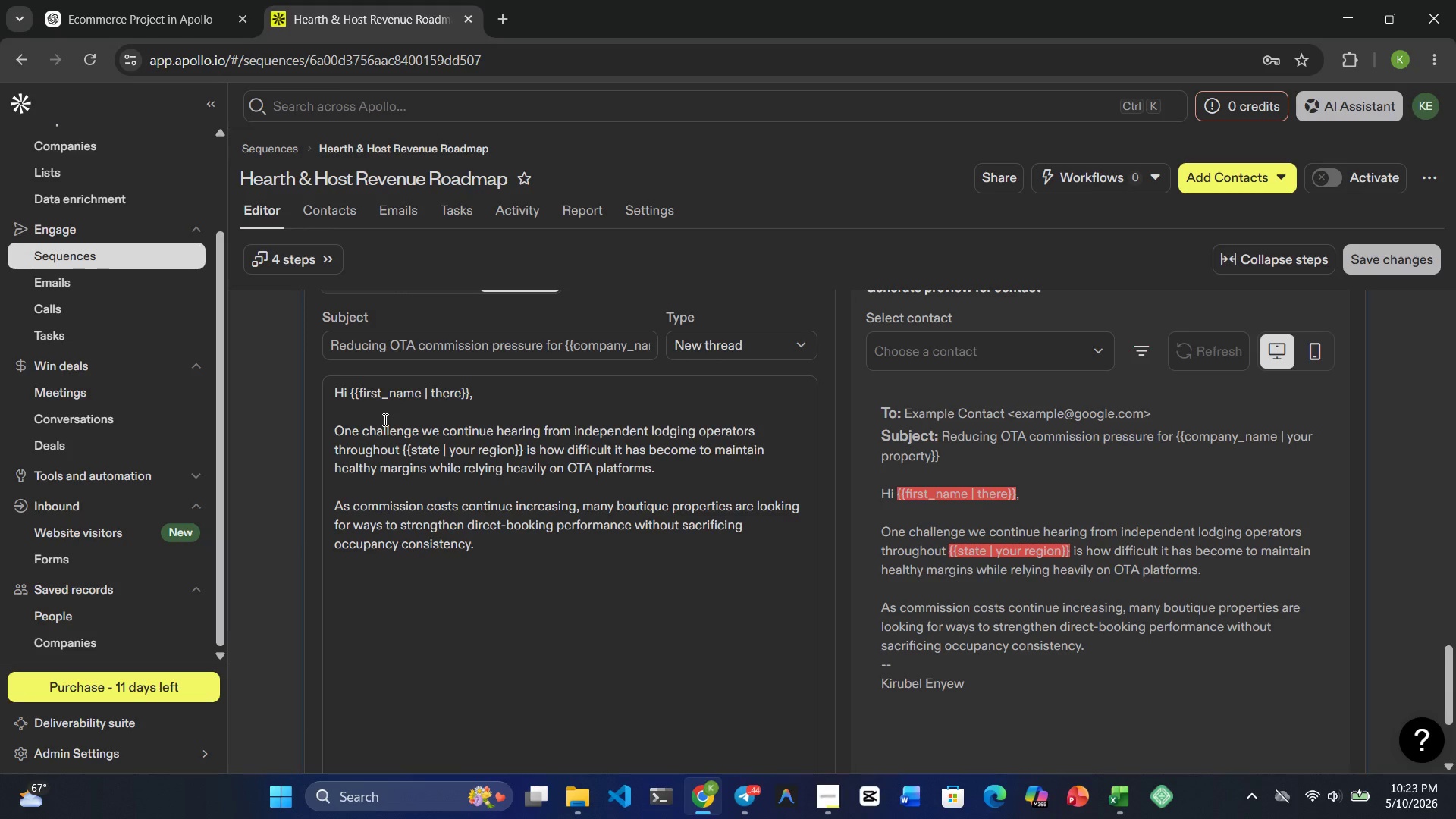 
key(Enter)
 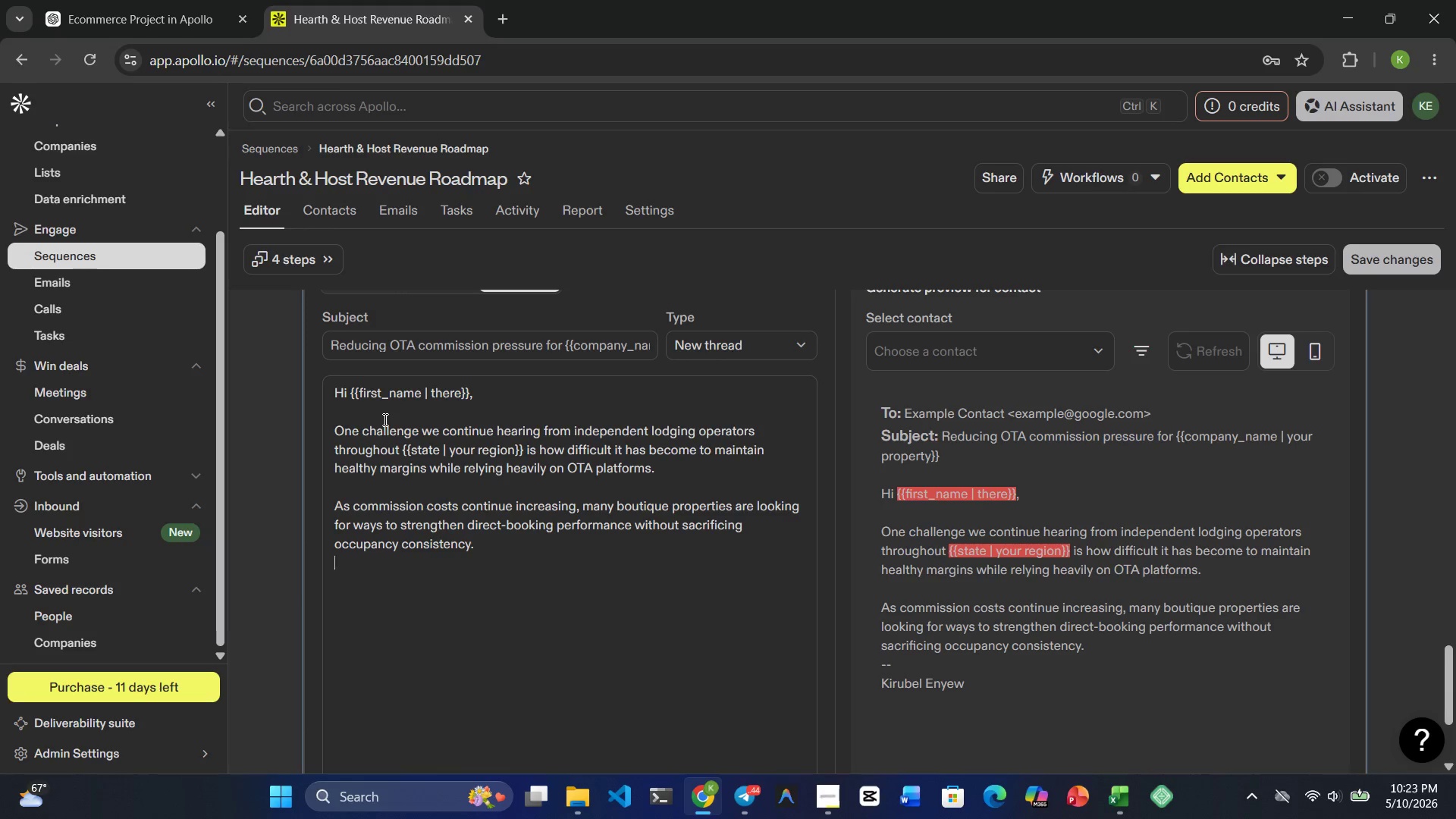 
key(Enter)
 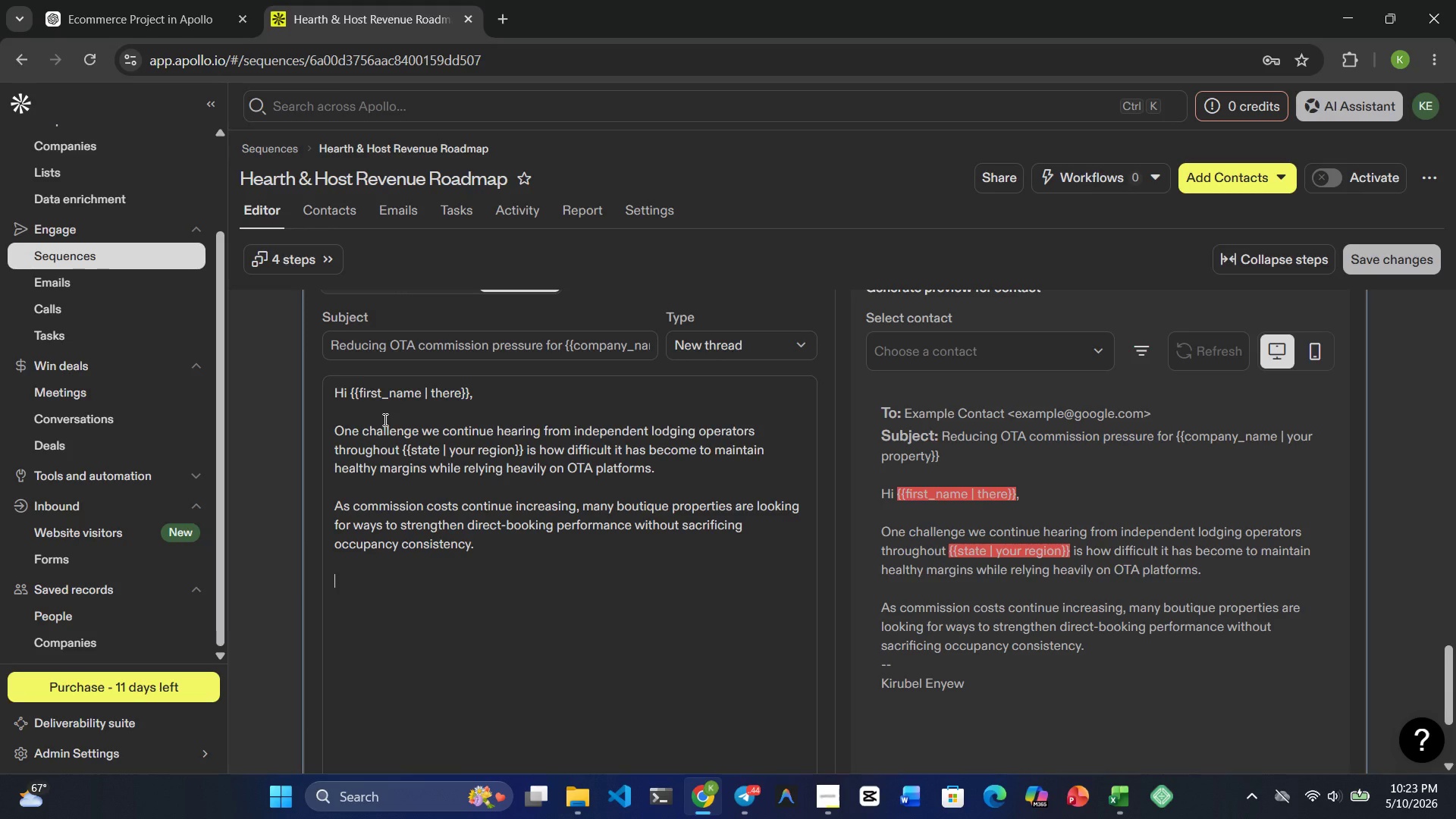 
type(That's one of the main reasons )
 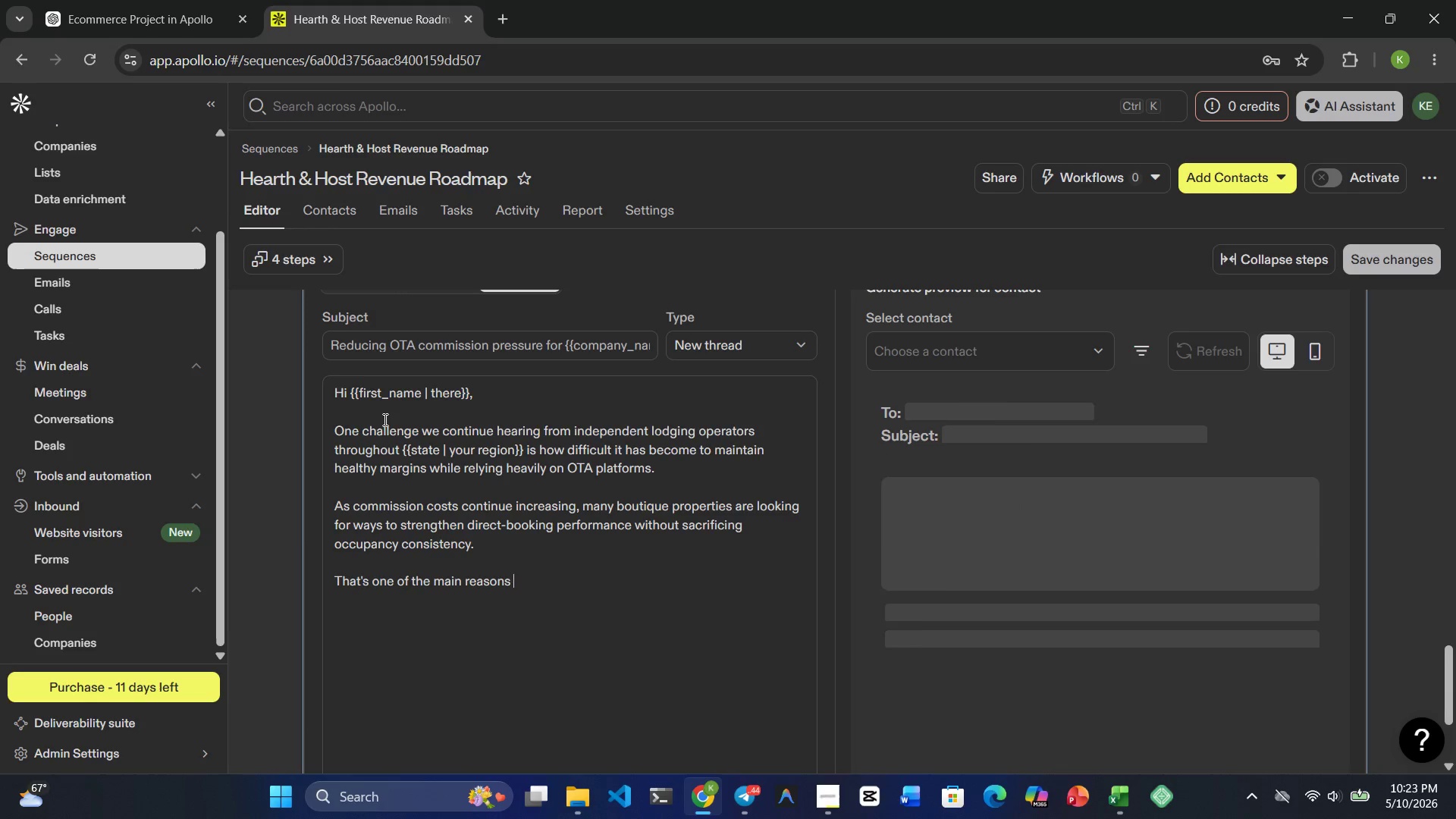 
type(Hearth & Host )
 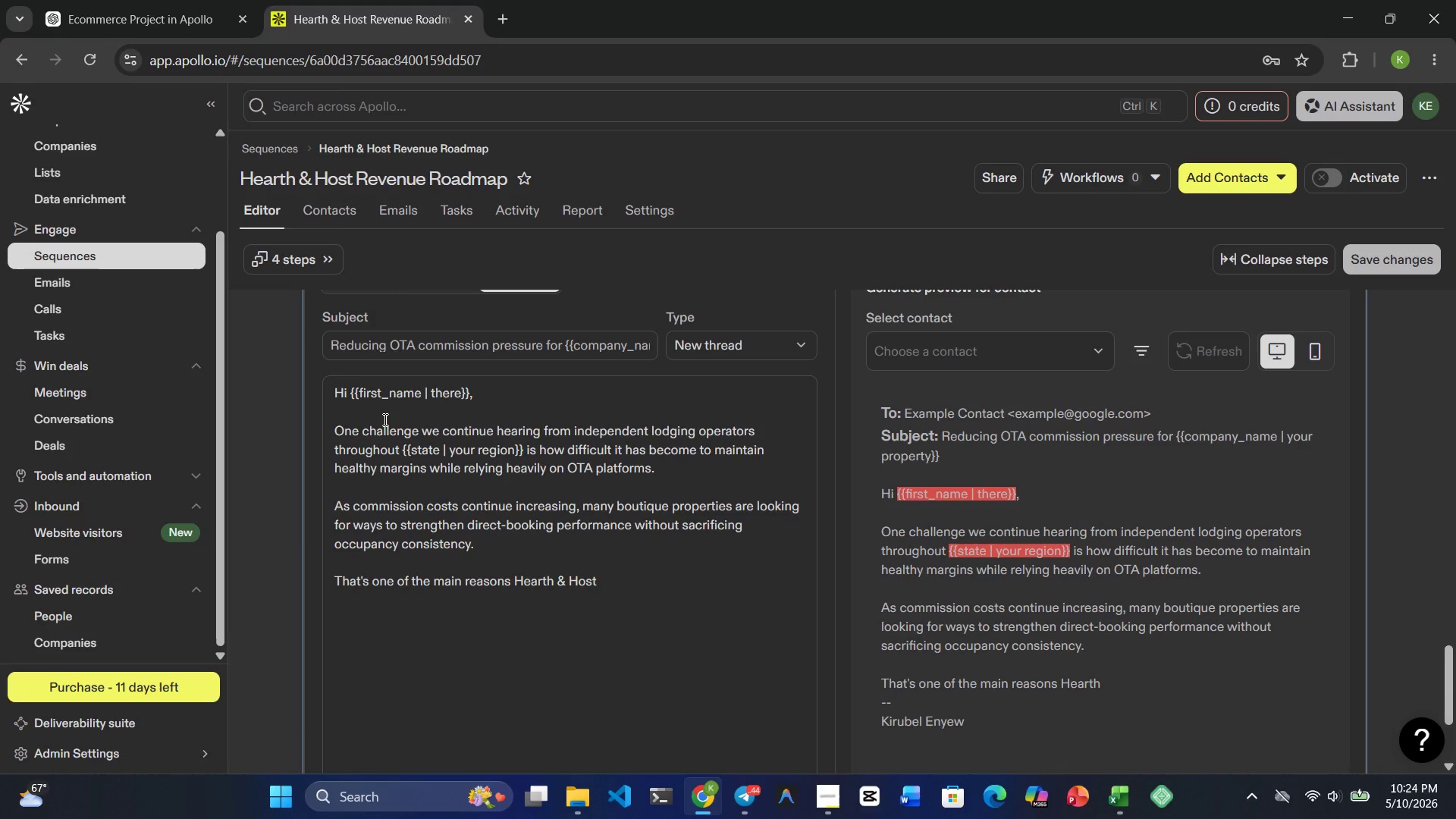 
wait(6.17)
 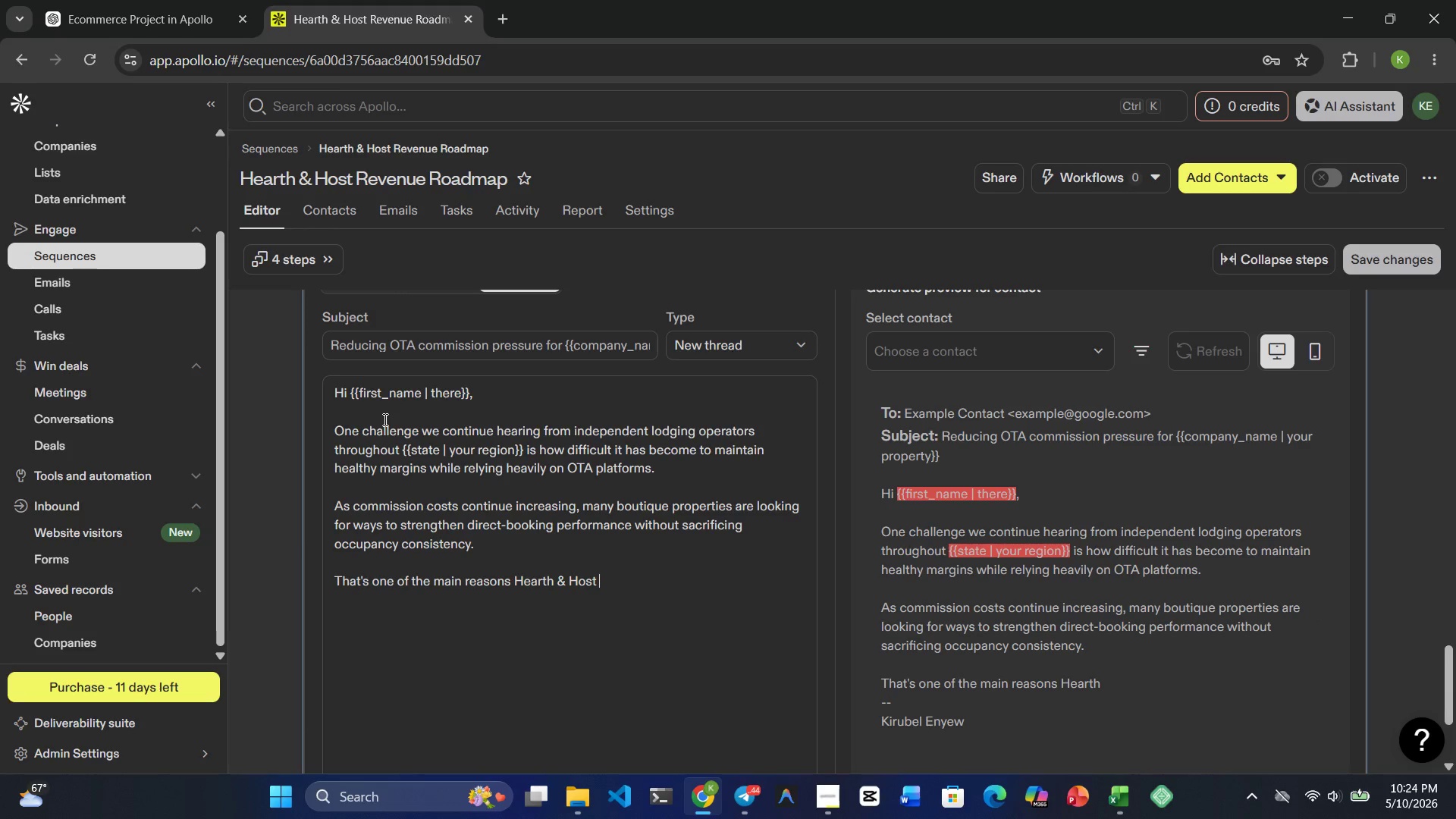 
type(develped the Direct-Booking Revenue Roadmap)
 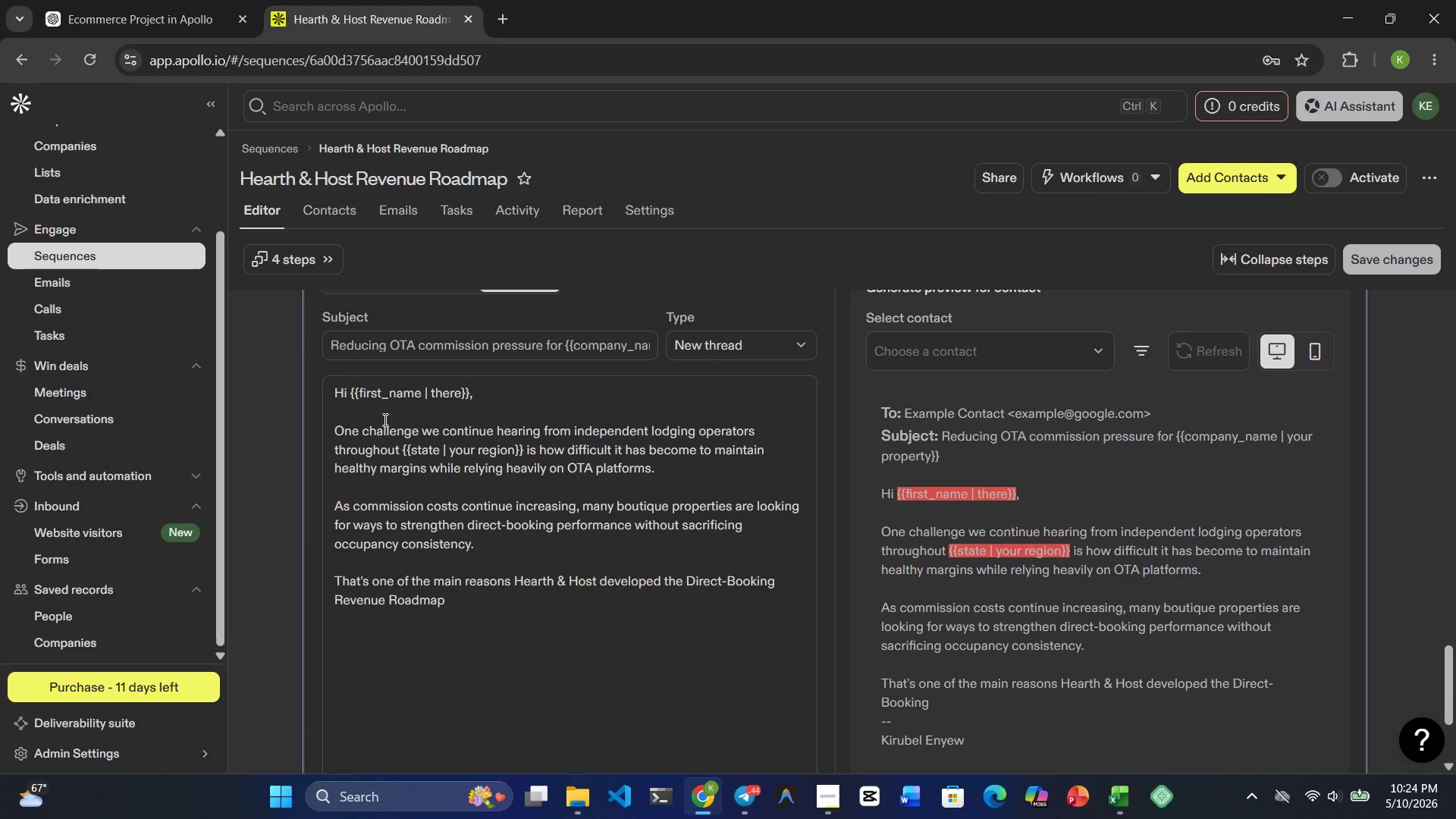 
type( - to hel )
key(Backspace)
type(p )
 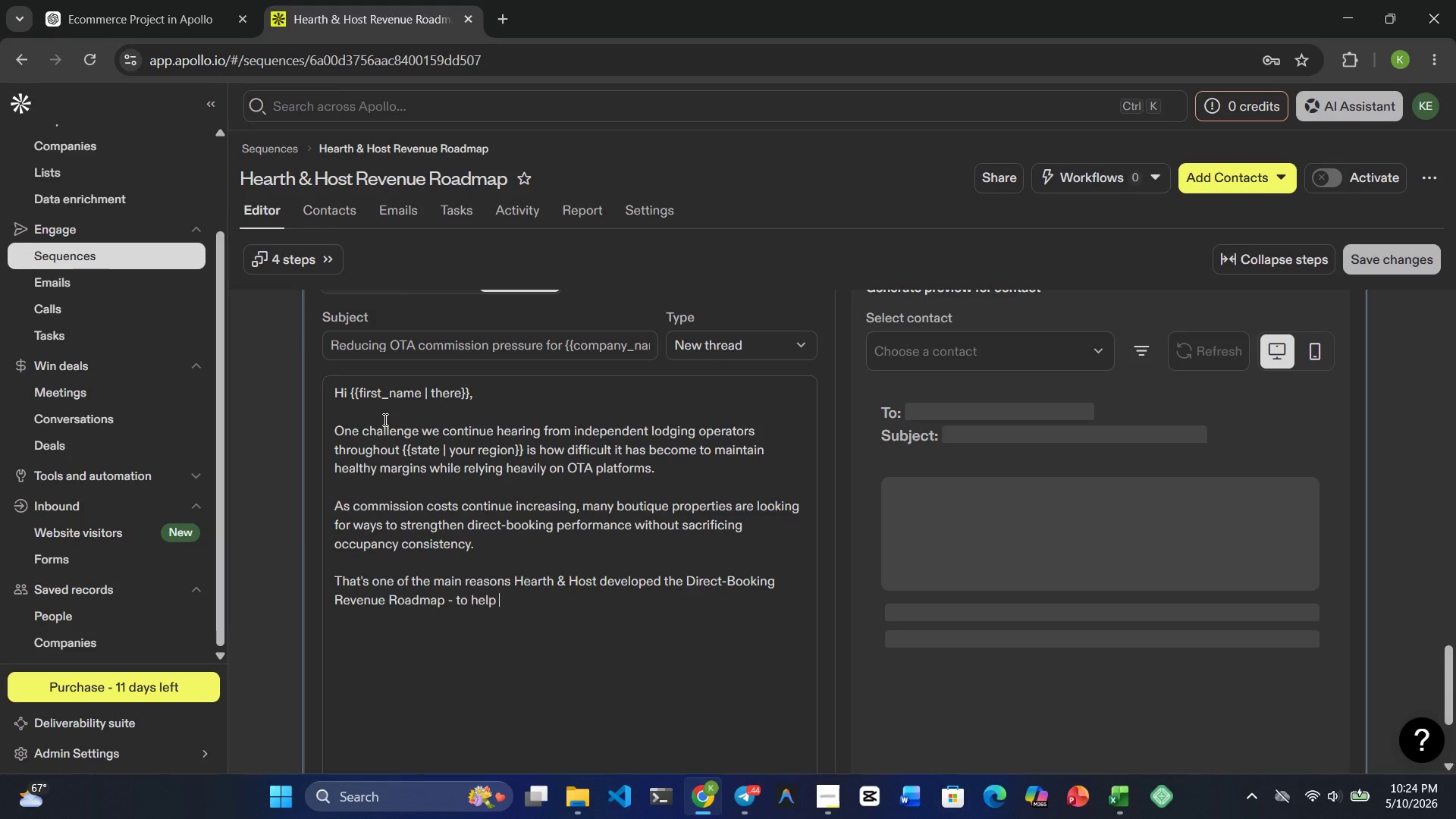 
type(independent )
 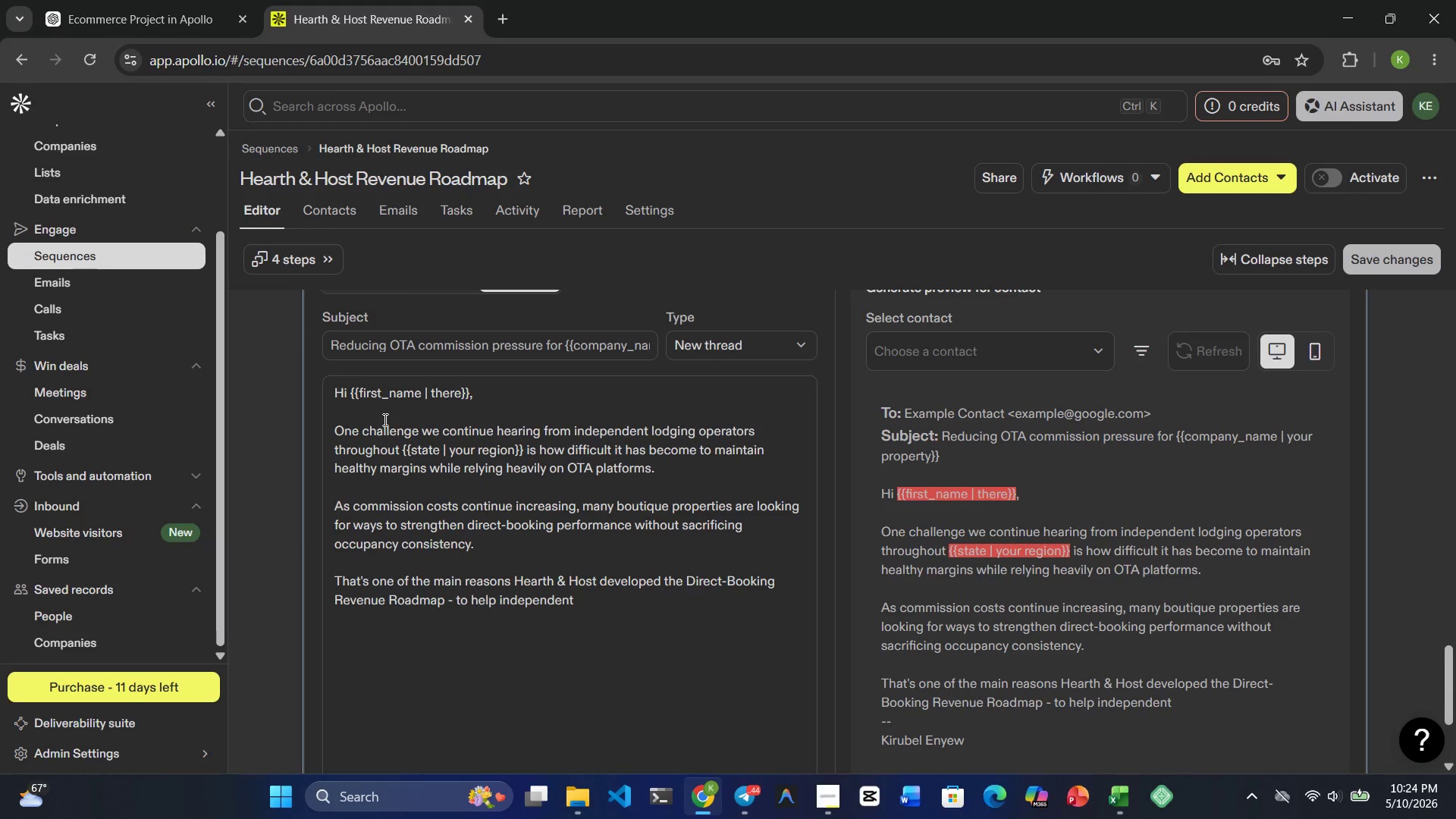 
wait(6.36)
 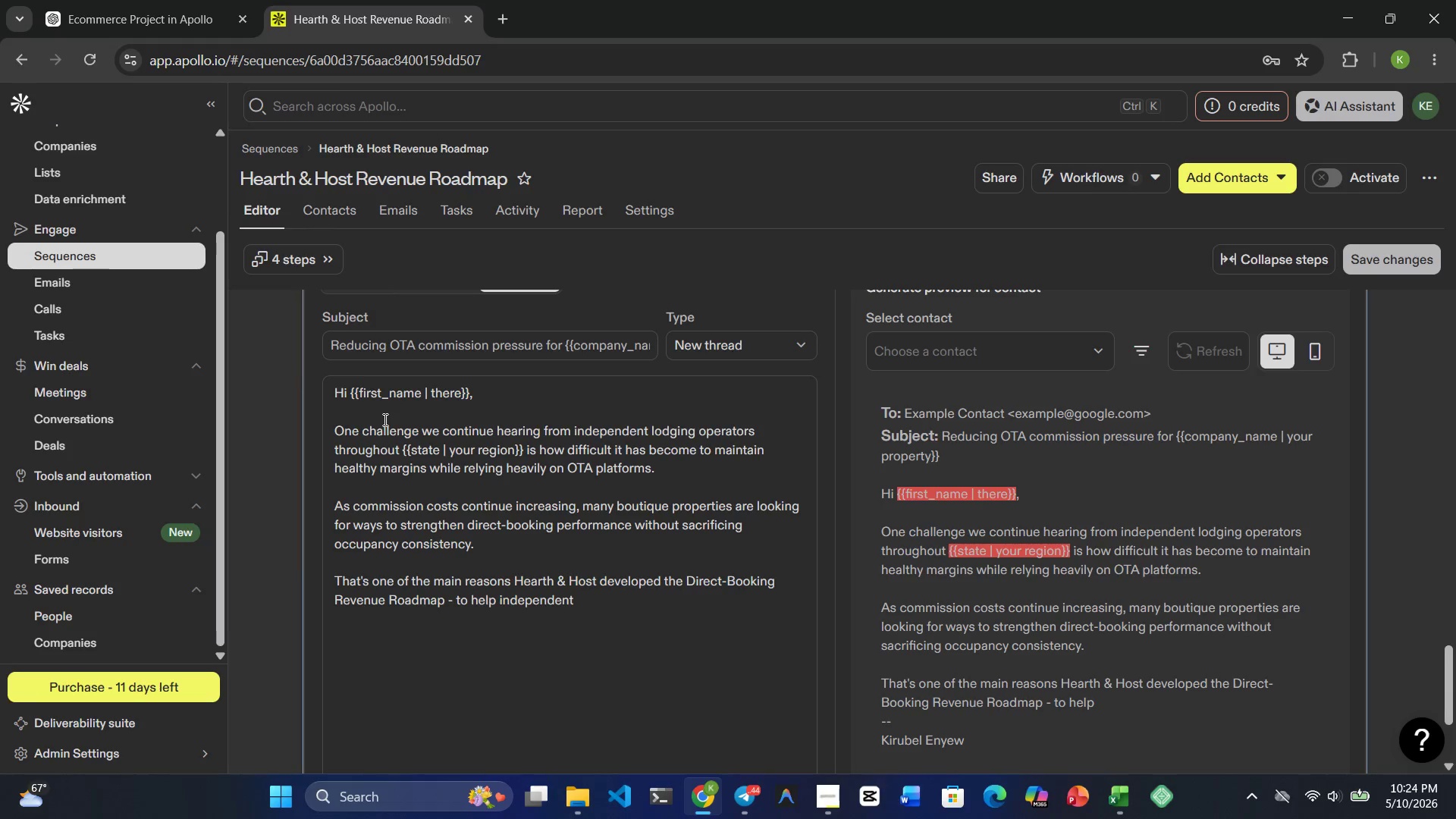 
type(hospitality )
 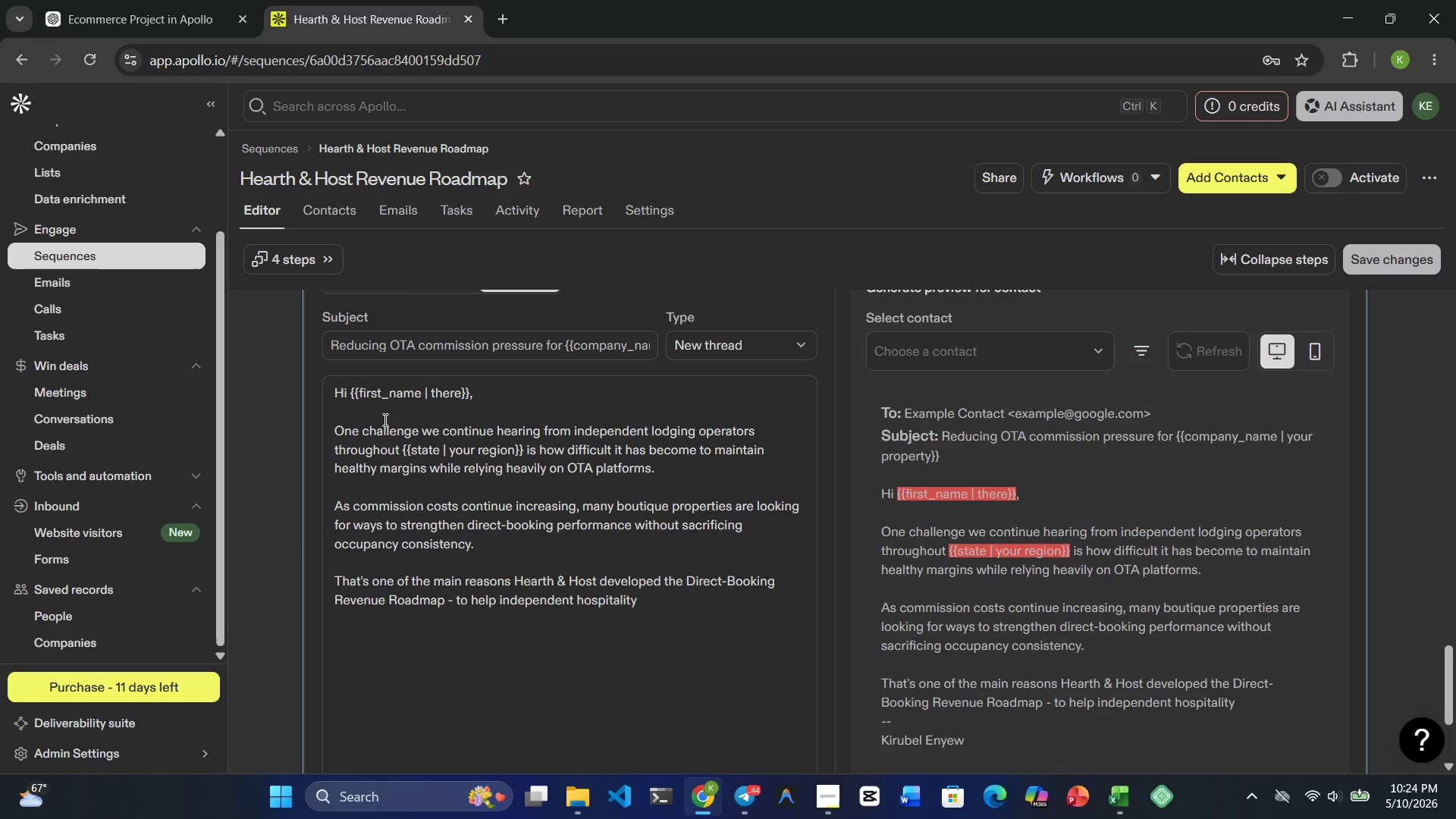 
wait(5.47)
 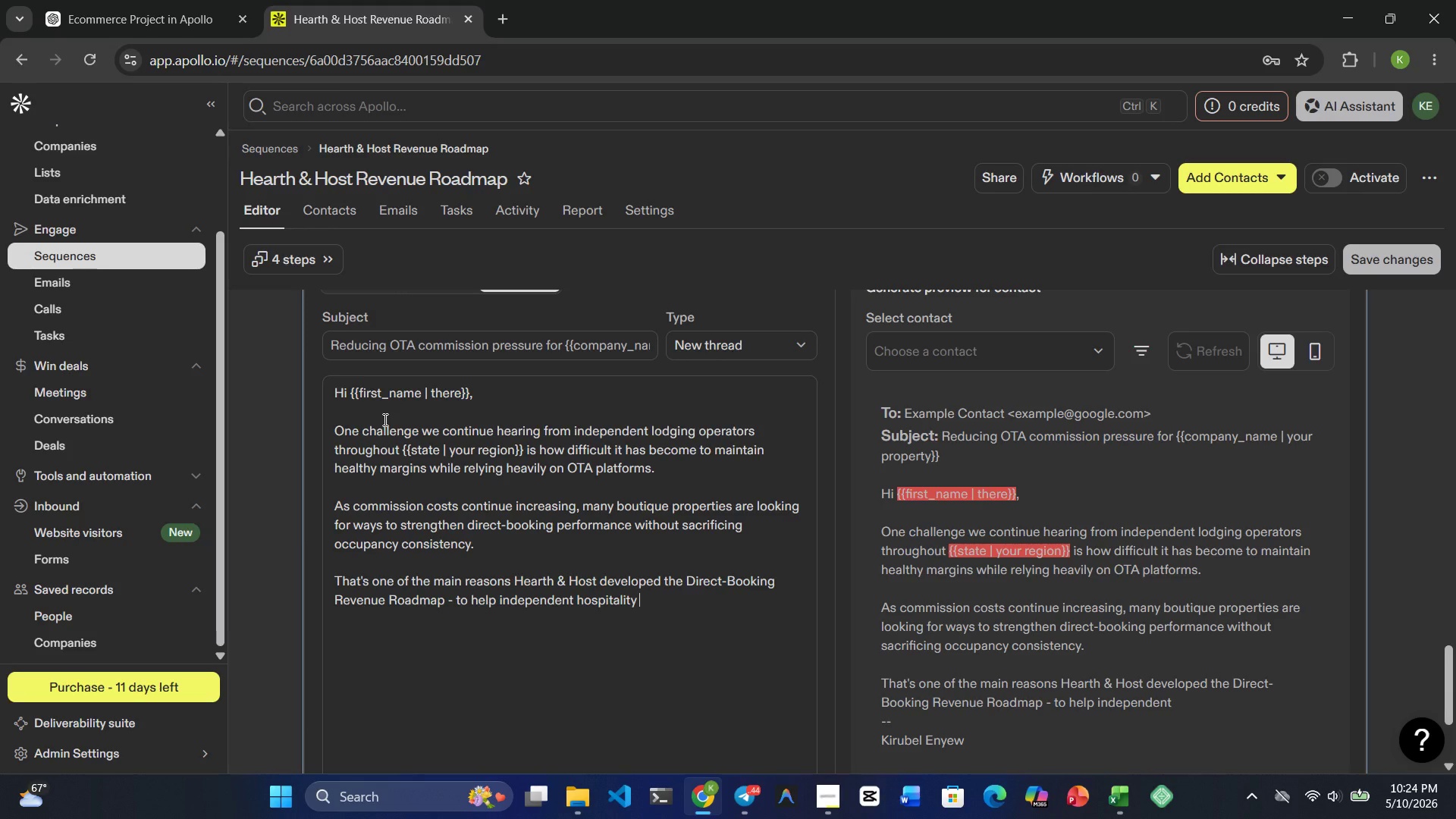 
type(brands identify )
 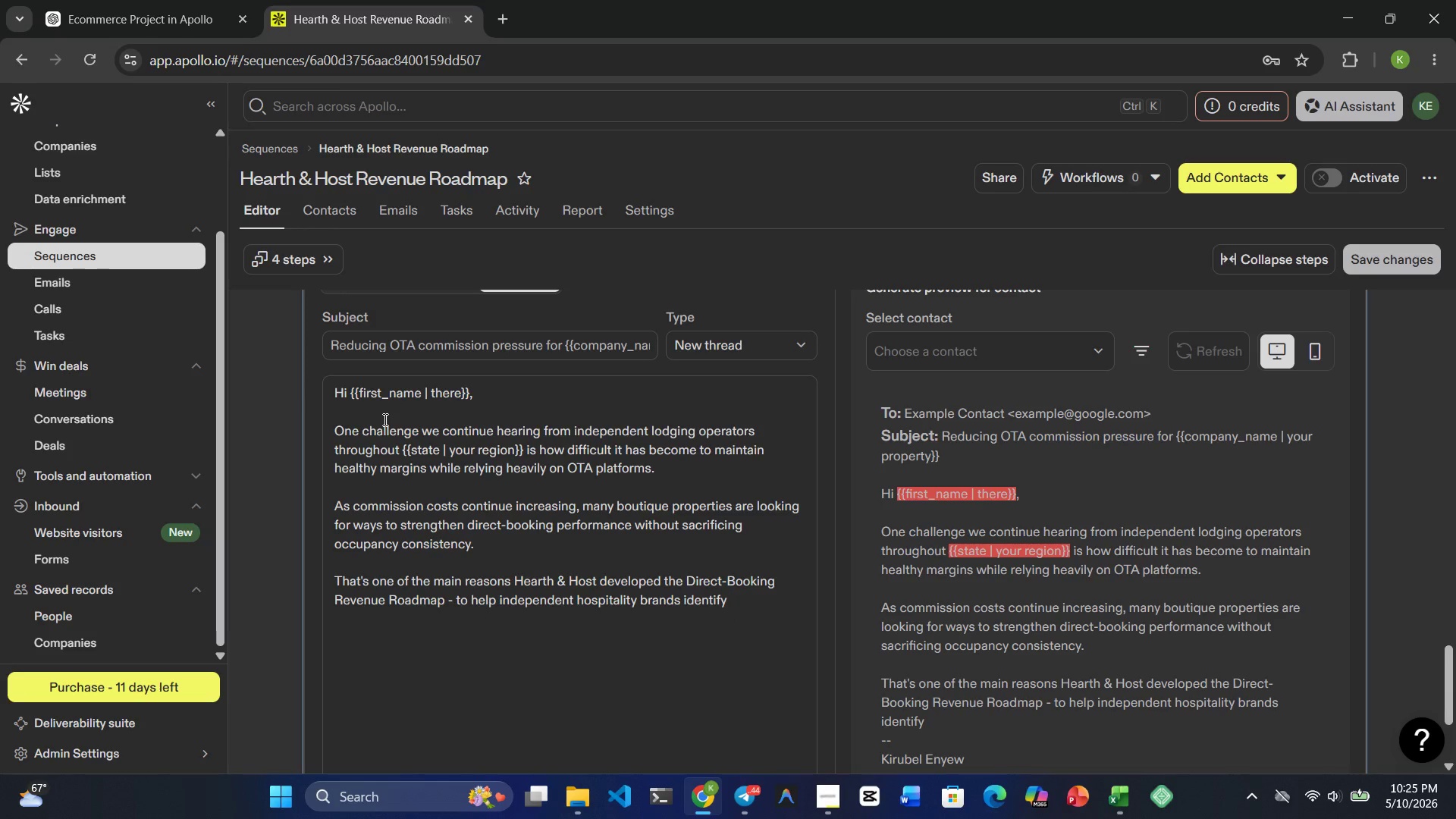 
wait(5.14)
 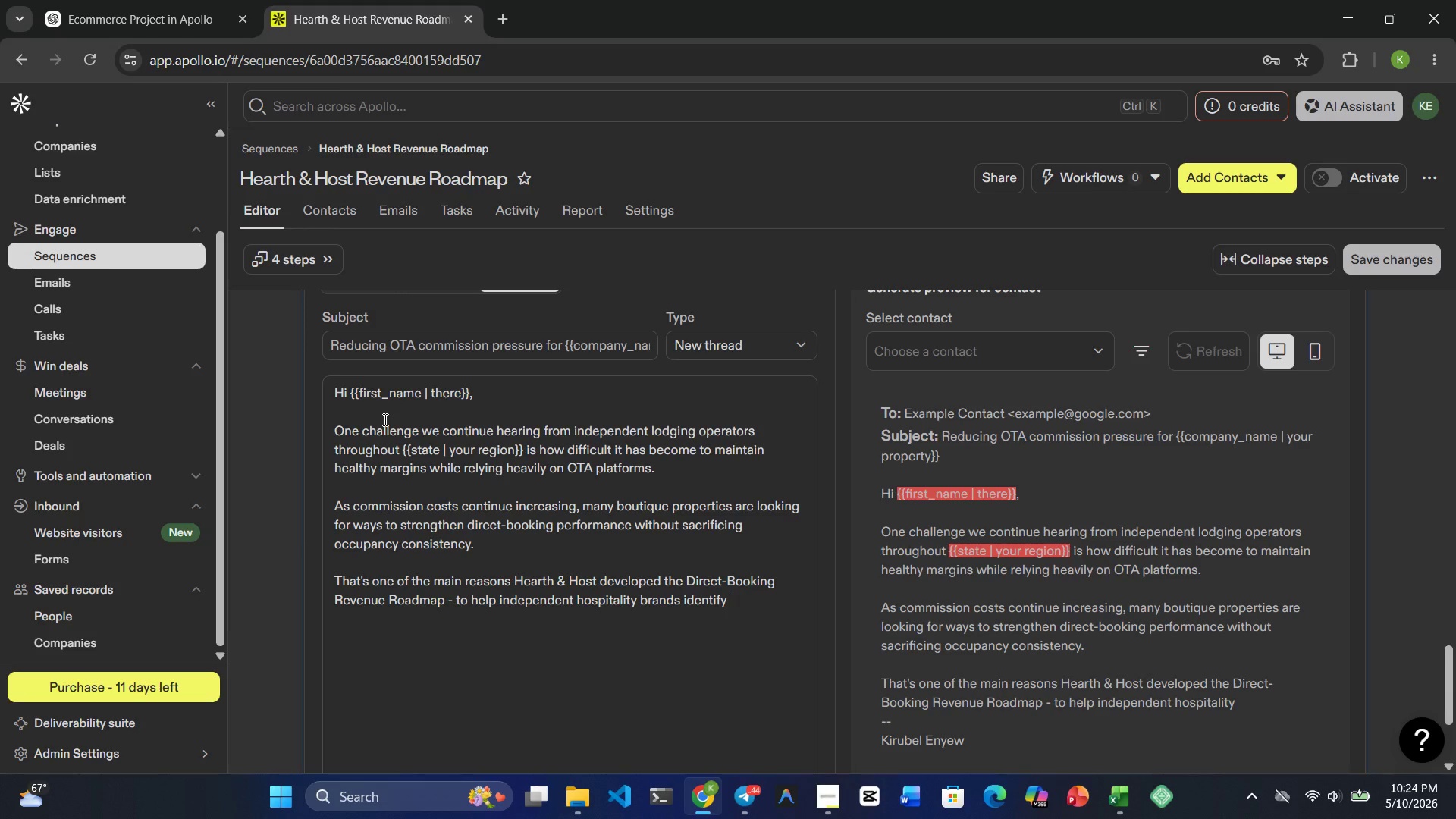 
type(practical opportunities to )
 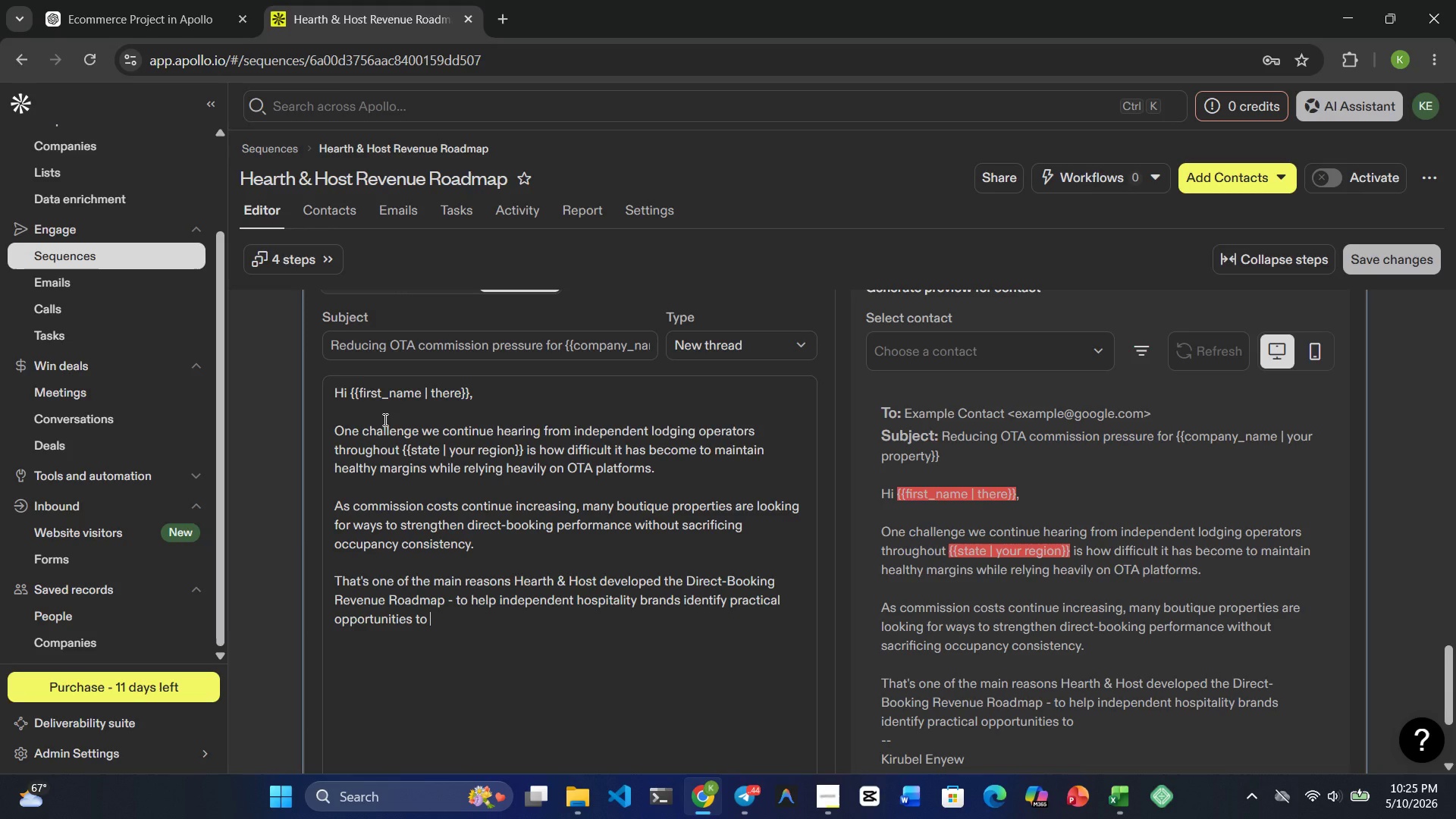 
wait(8.36)
 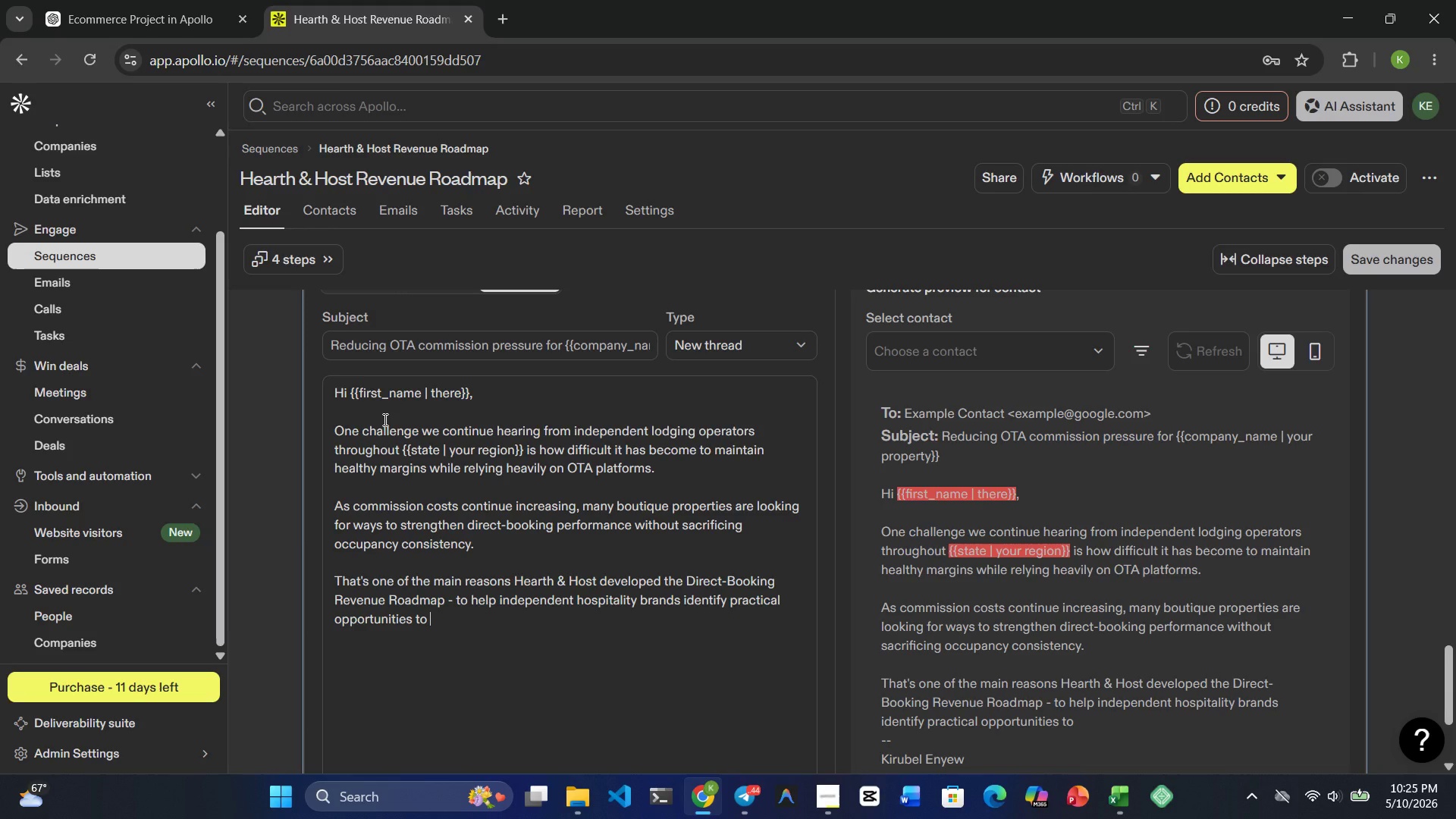 
type(recover revenue )
 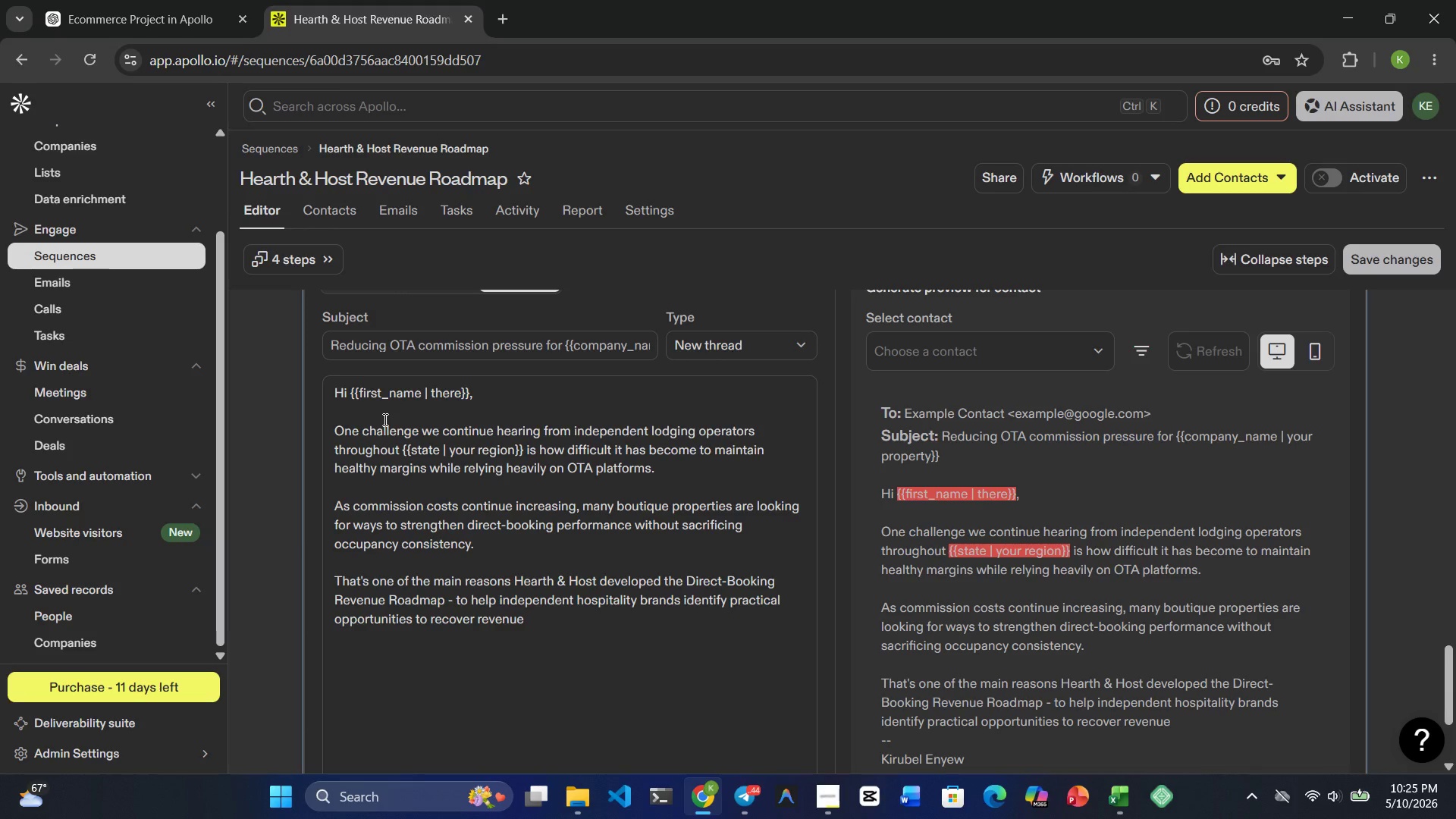 
wait(11.0)
 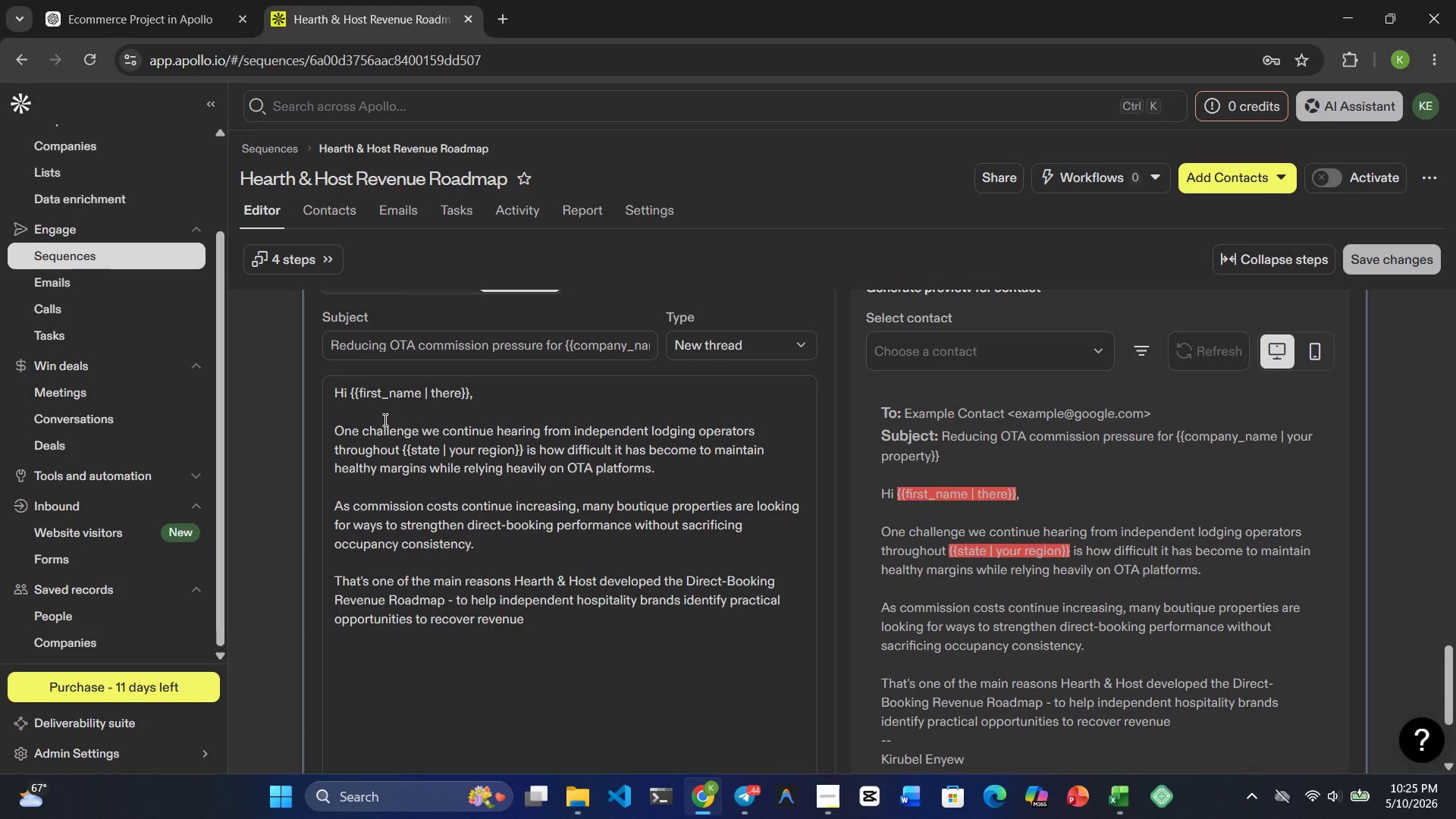 
type(and build stringer ]]])
key(Backspace)
type(]])
key(Backspace)
key(Backspace)
key(Backspace)
key(Backspace)
key(Backspace)
key(Backspace)
key(Backspace)
key(Backspace)
key(Backspace)
key(Backspace)
type(onger )
 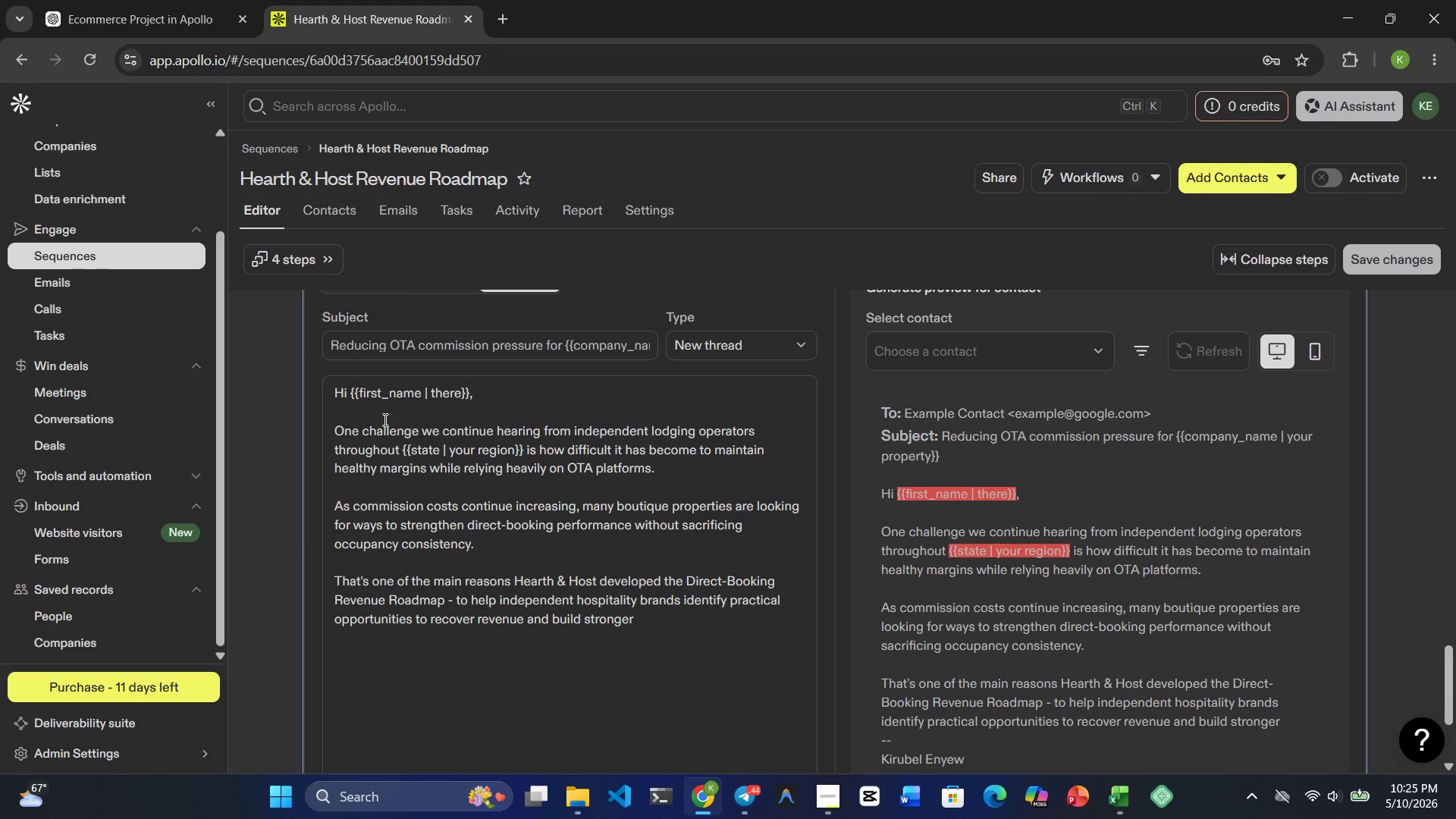 
wait(9.08)
 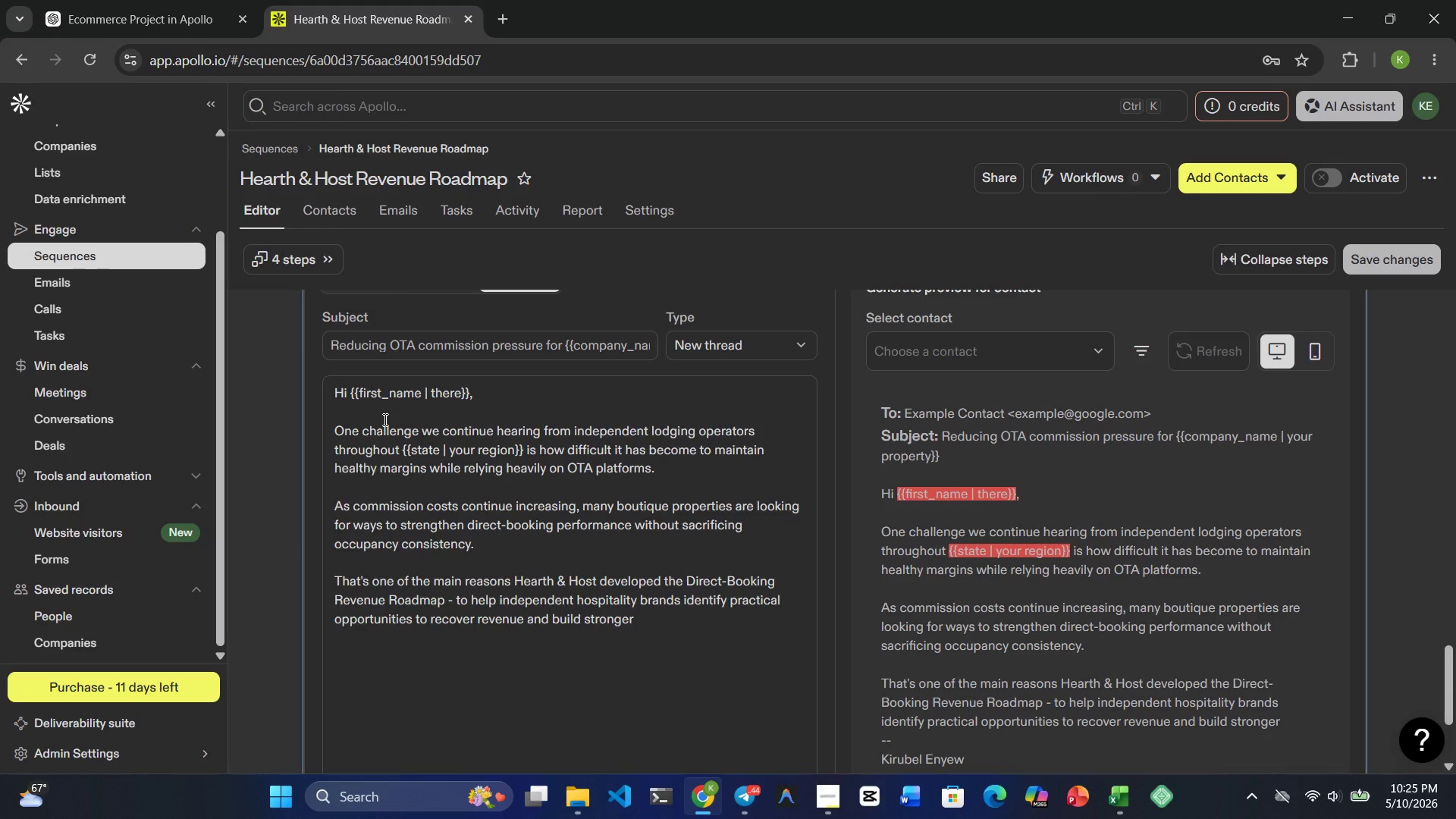 
type(long-term guest relatinshps.)
 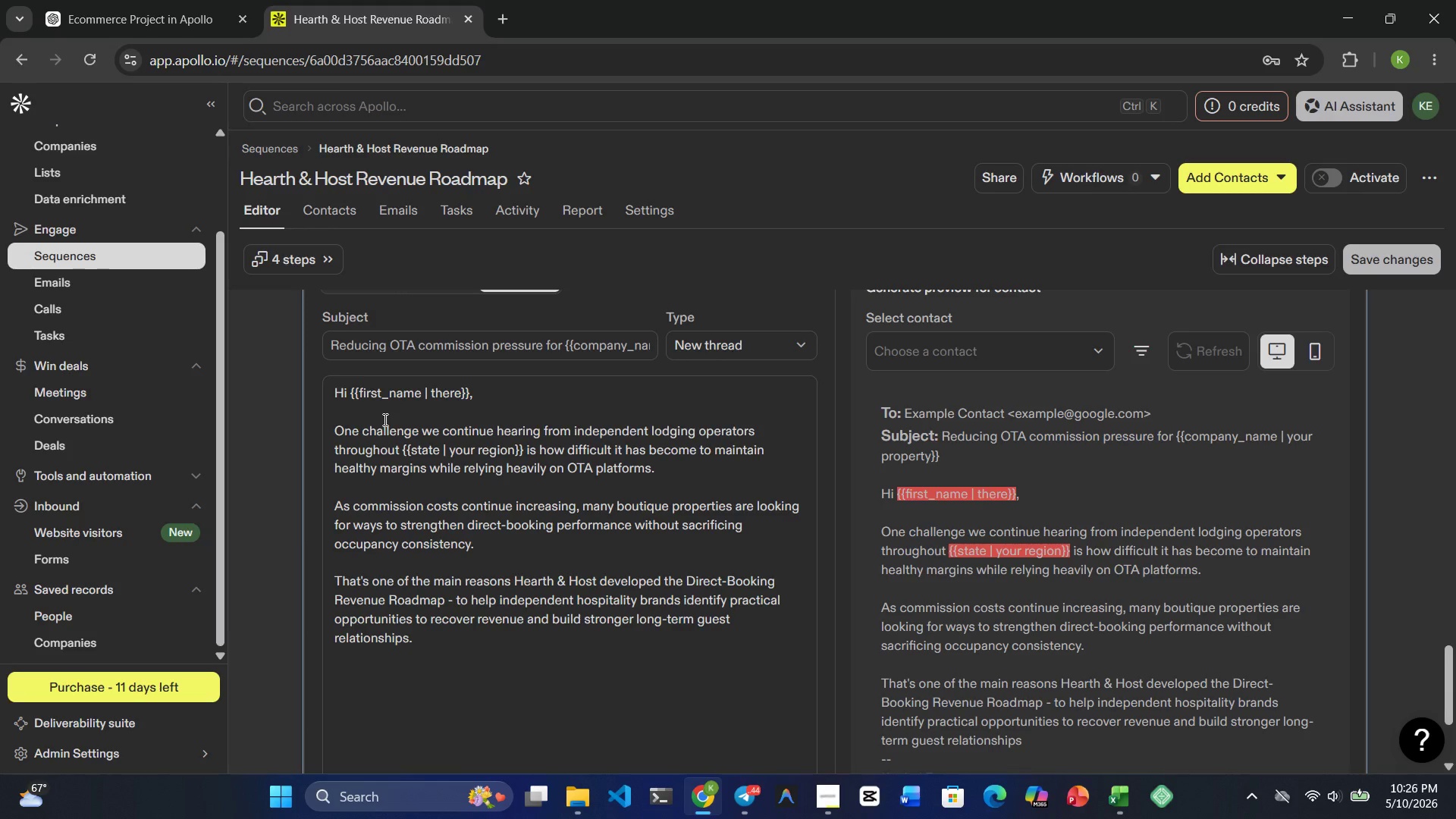 
wait(5.67)
 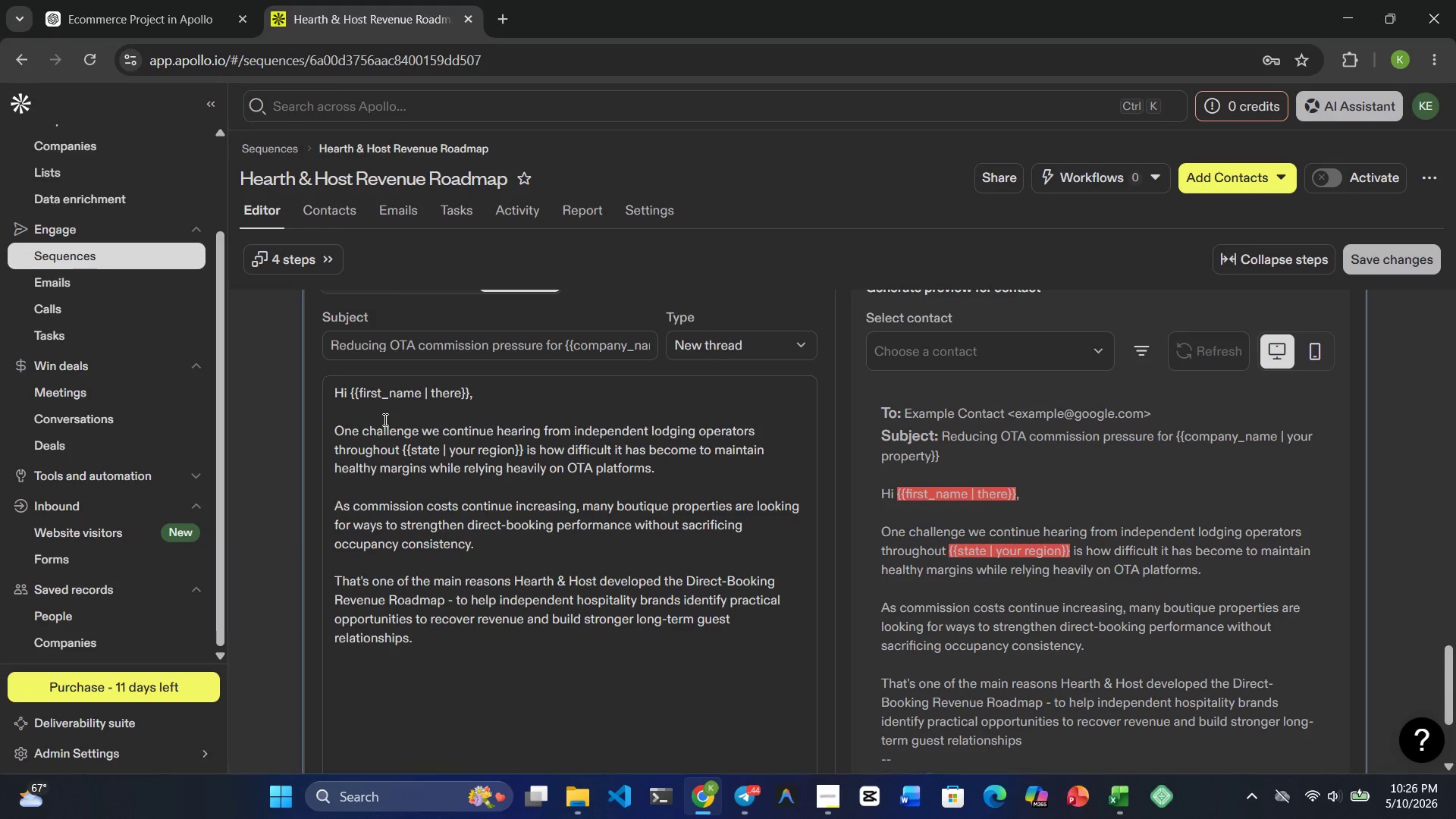 
key(Enter)
 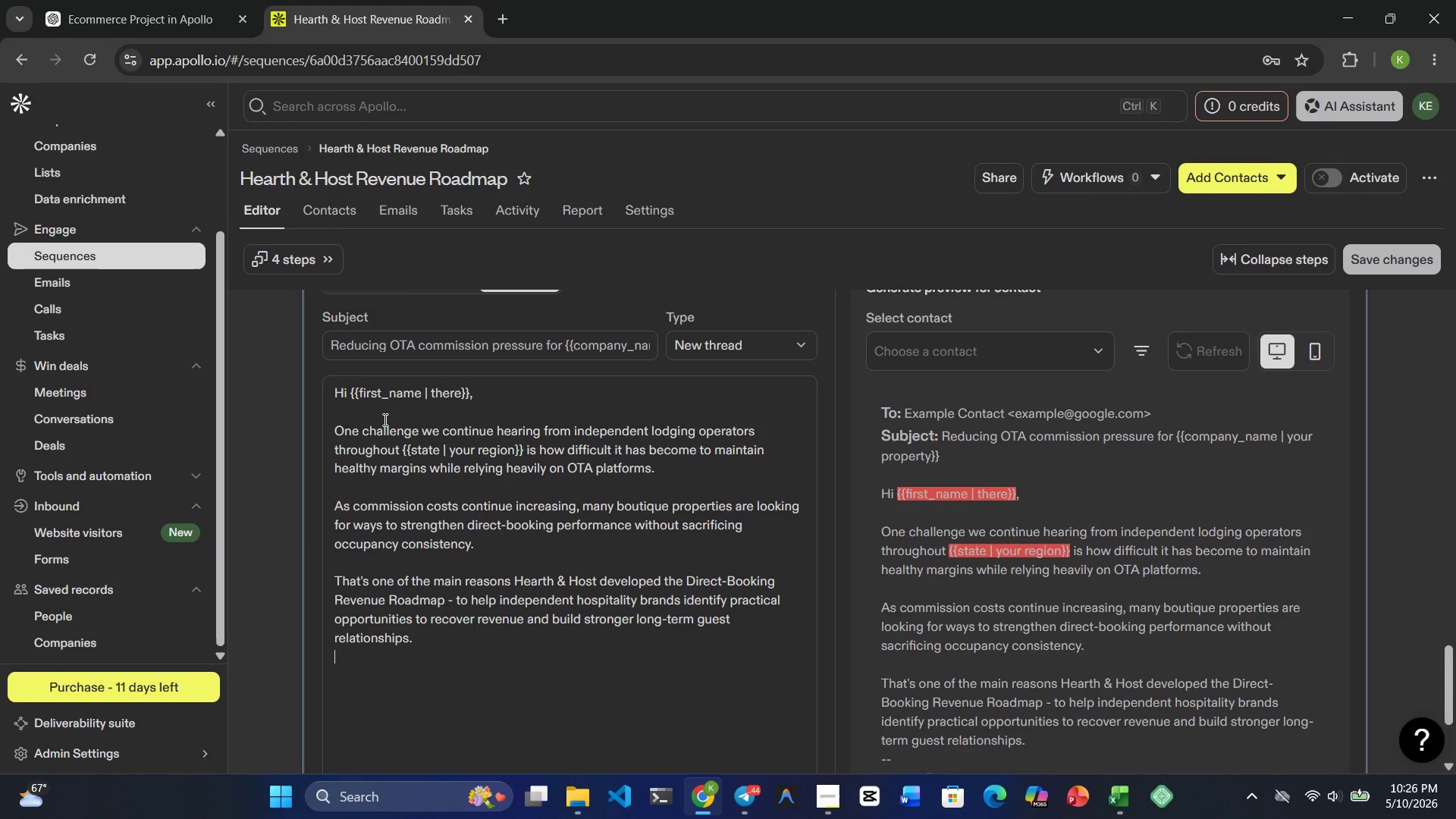 
key(Enter)
 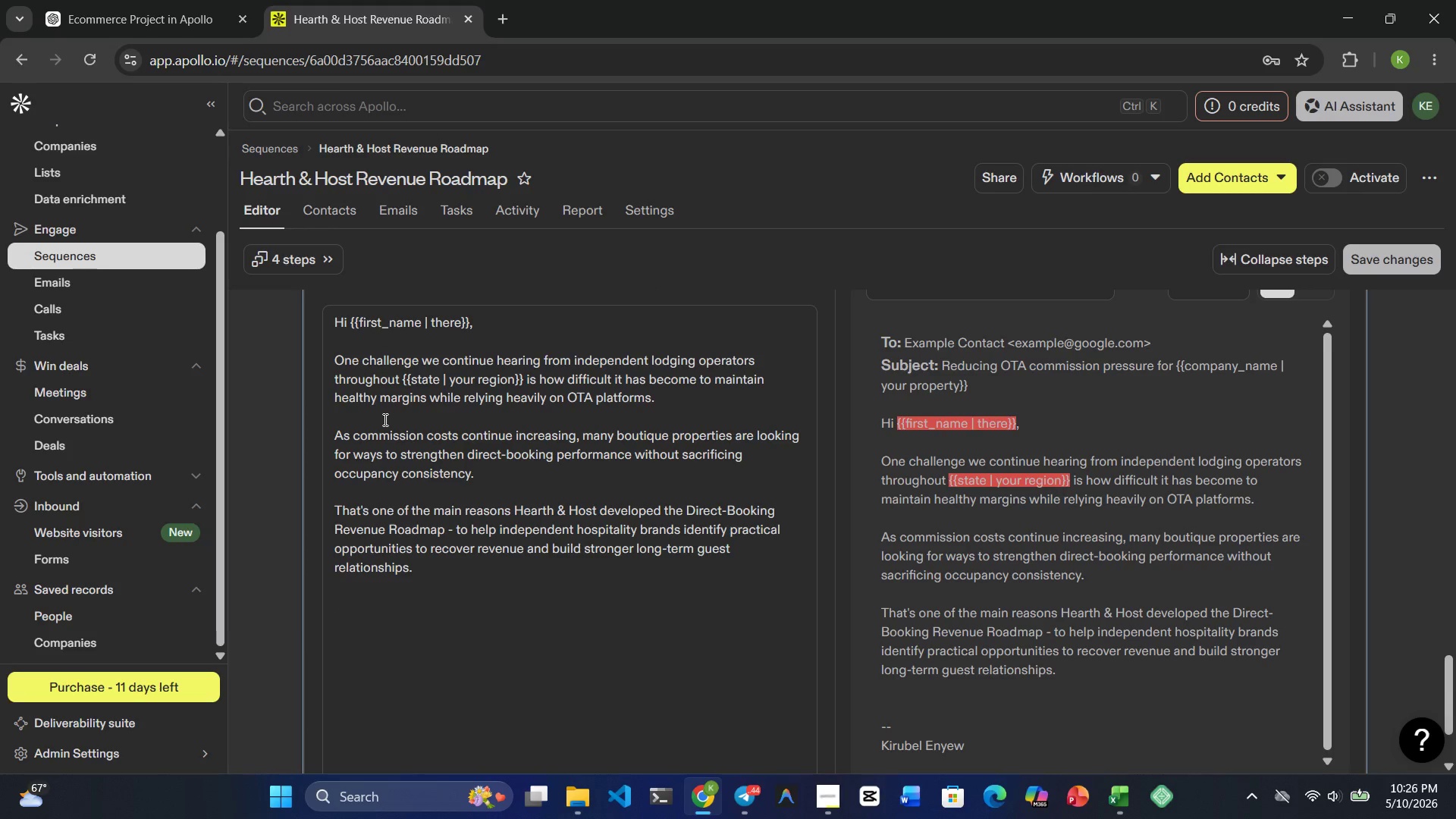 
wait(14.48)
 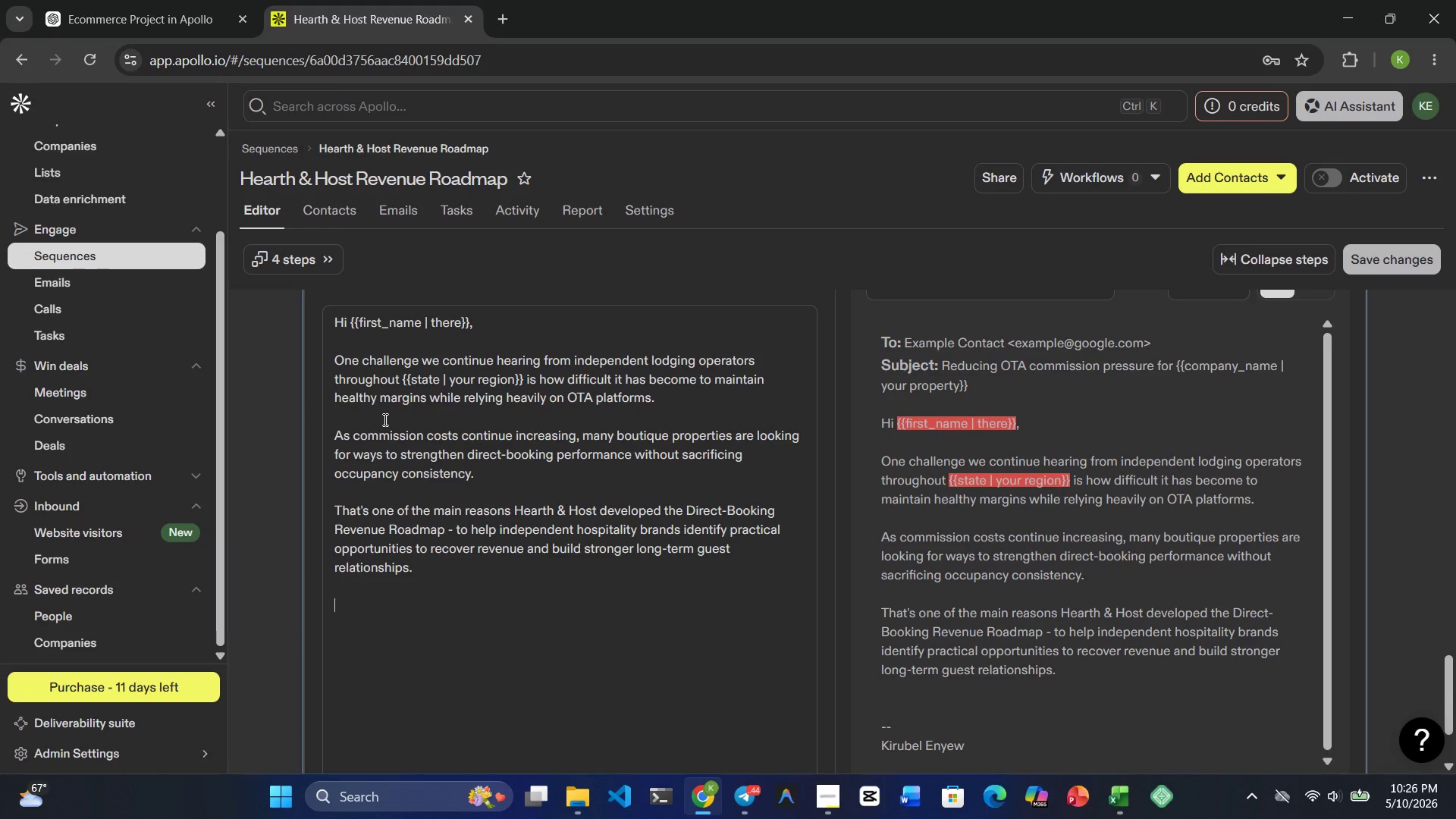 
type(If helpful. )
key(Backspace)
key(Backspace)
type(, )
 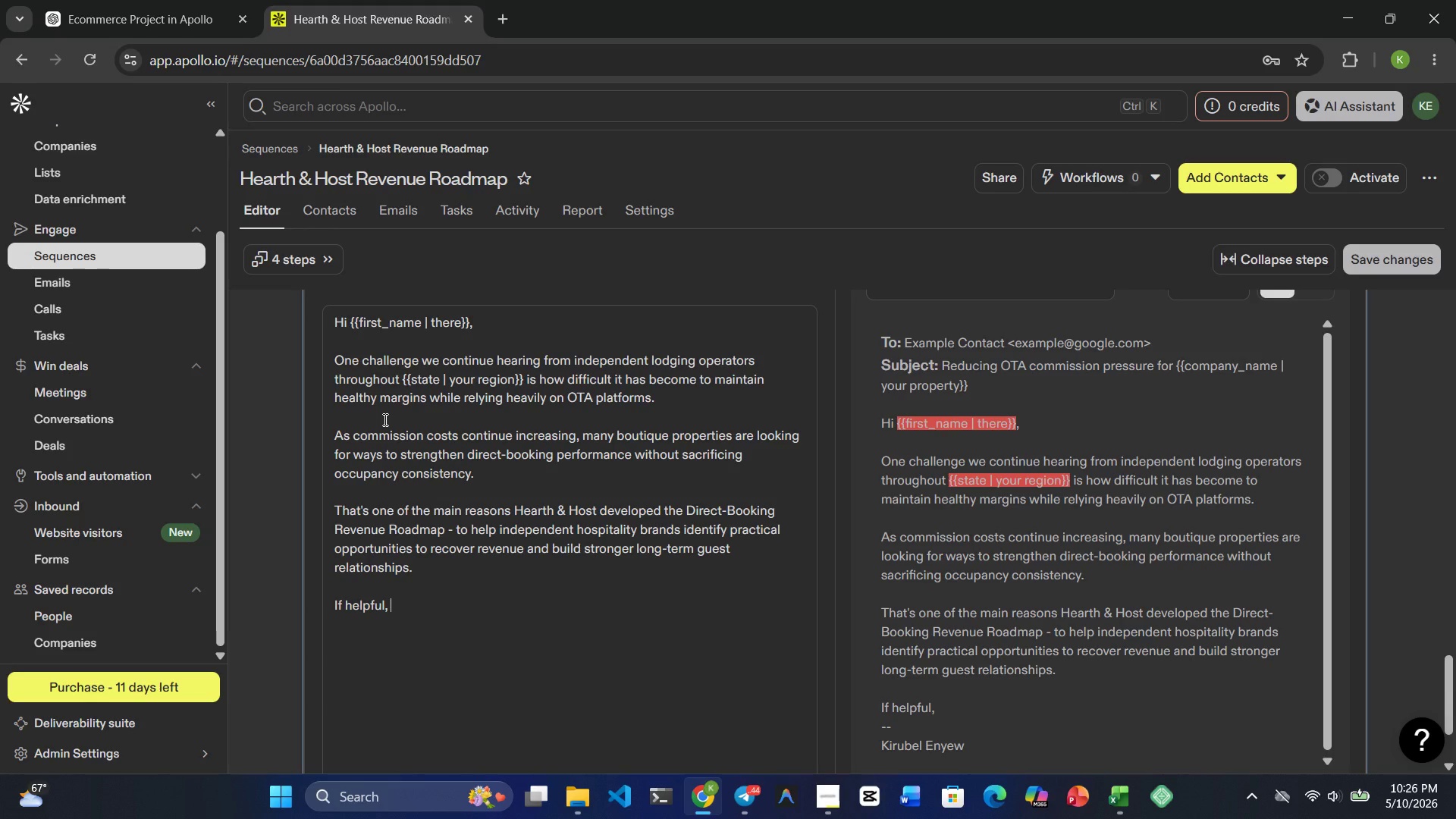 
wait(5.12)
 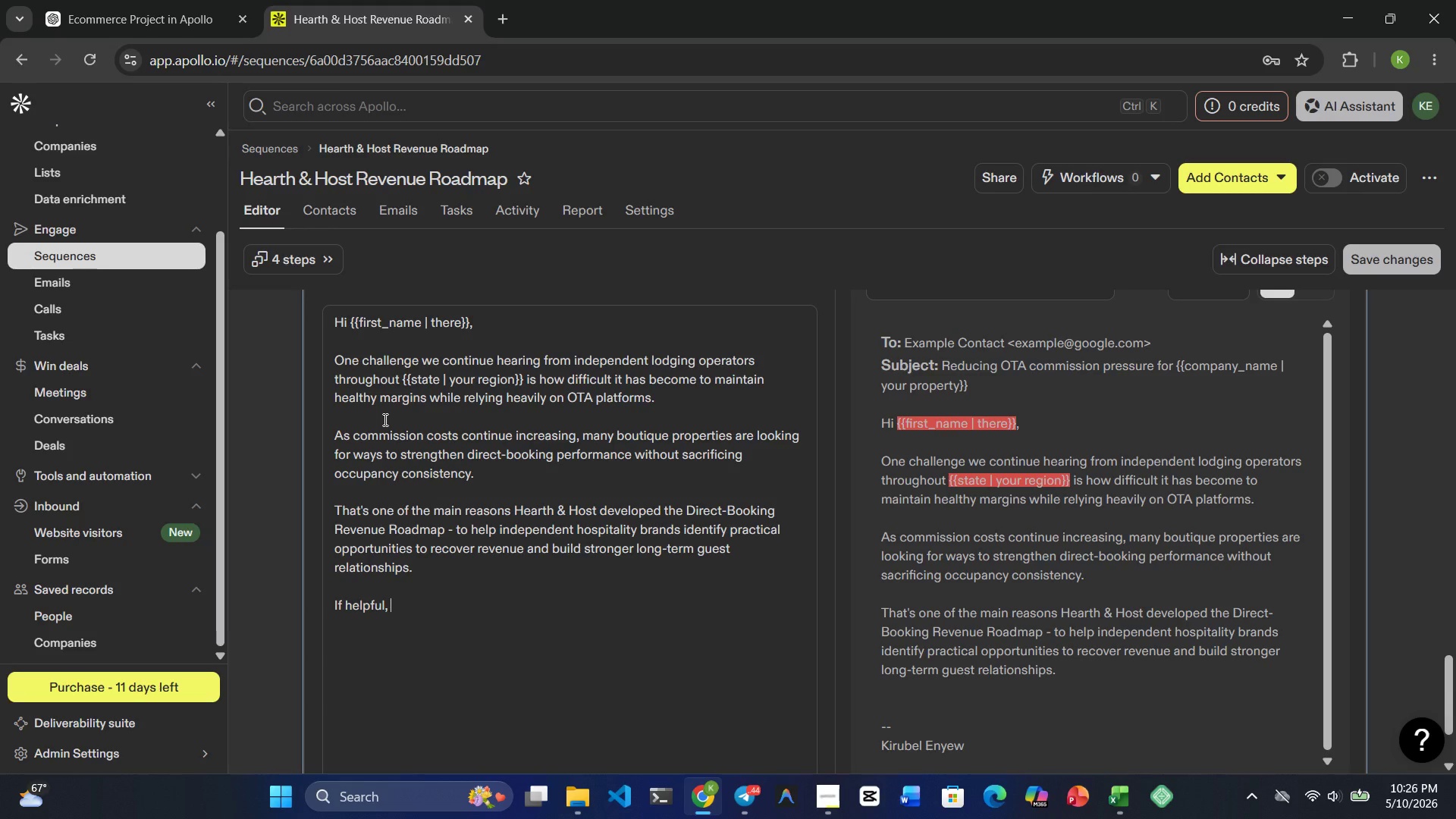 
type(I'd be happy to )
 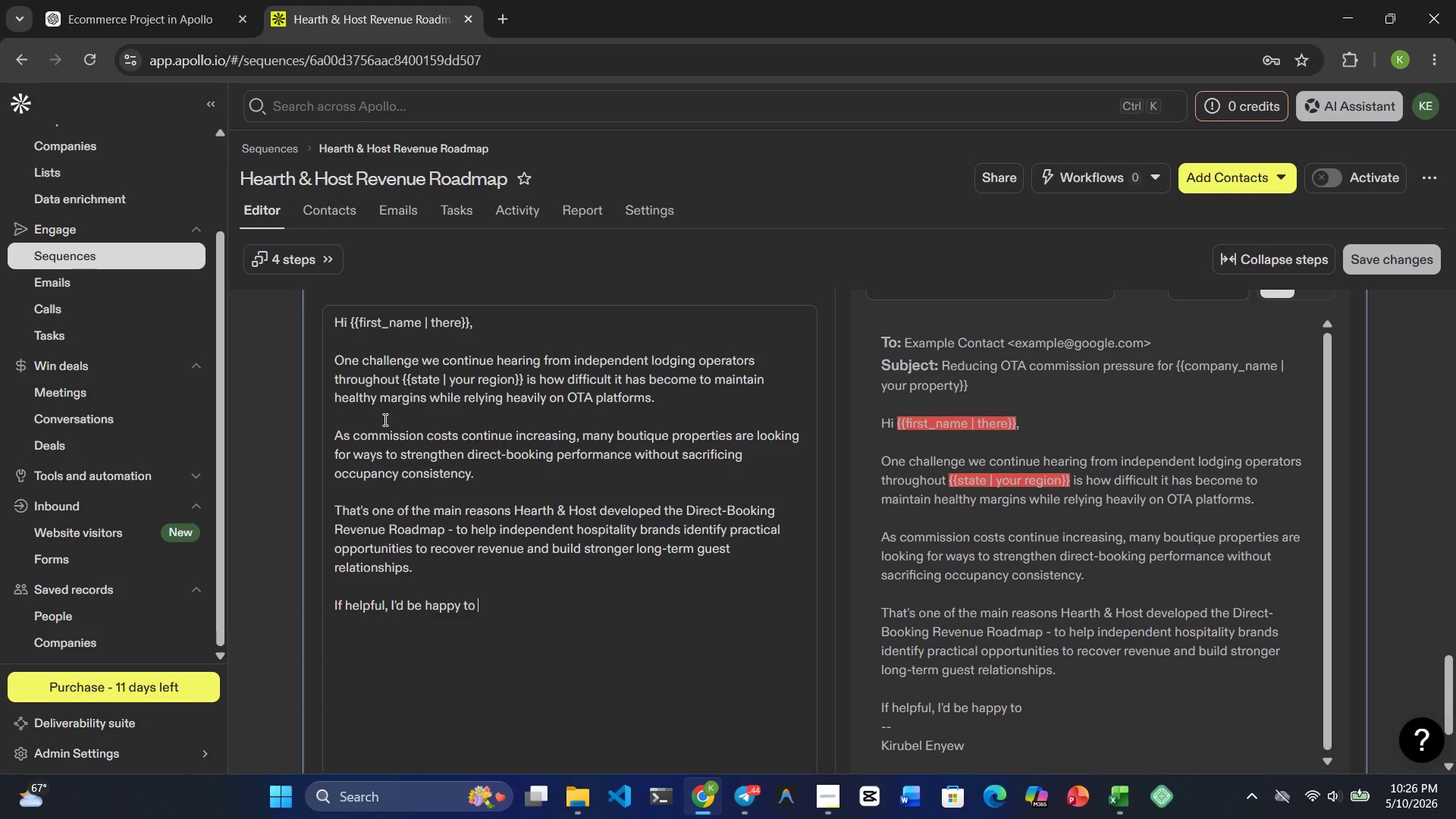 
type(schedule a bried=)
key(Backspace)
key(Backspace)
type(f )
 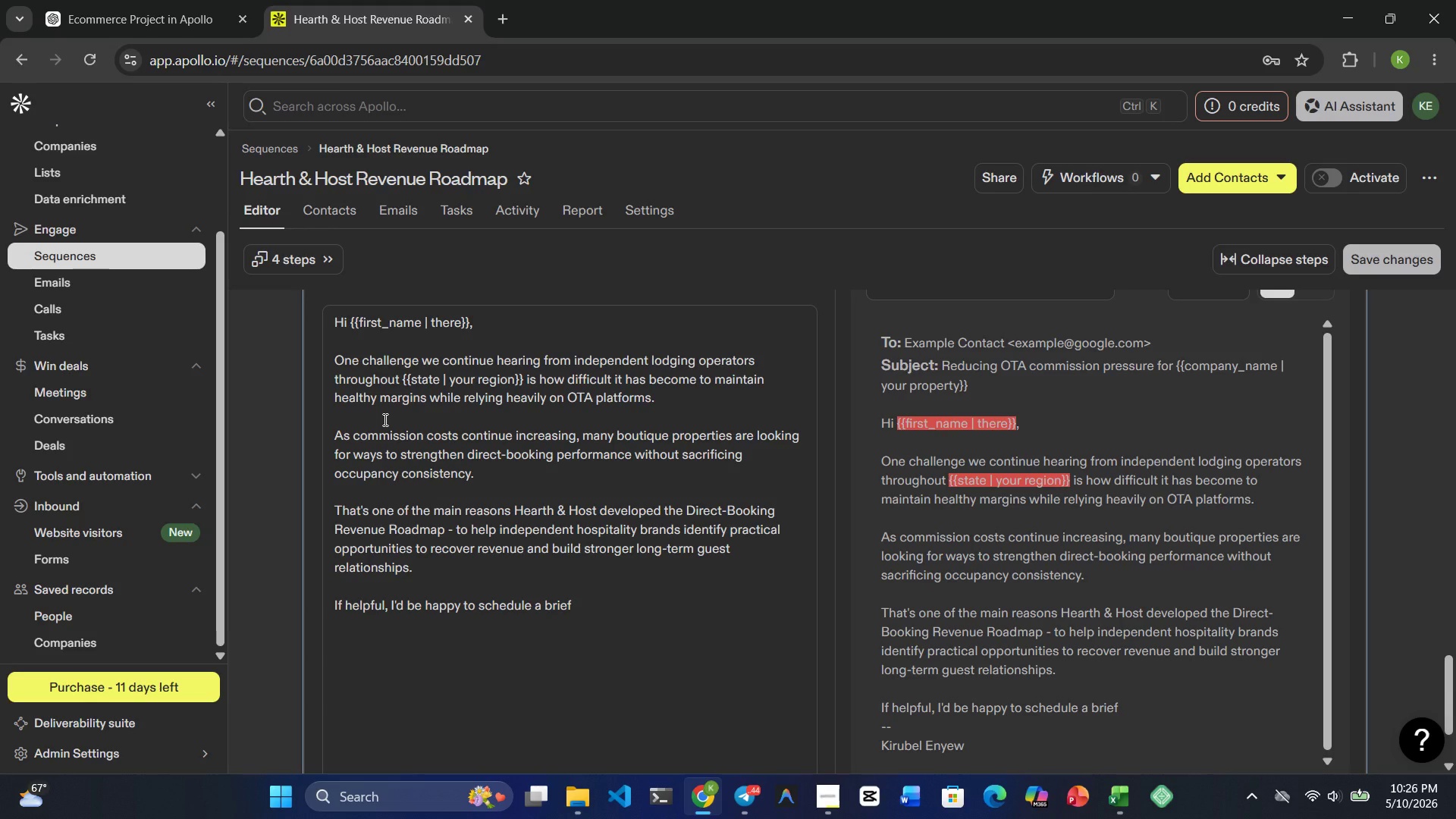 
type(conversation to discuss a few strategies )
 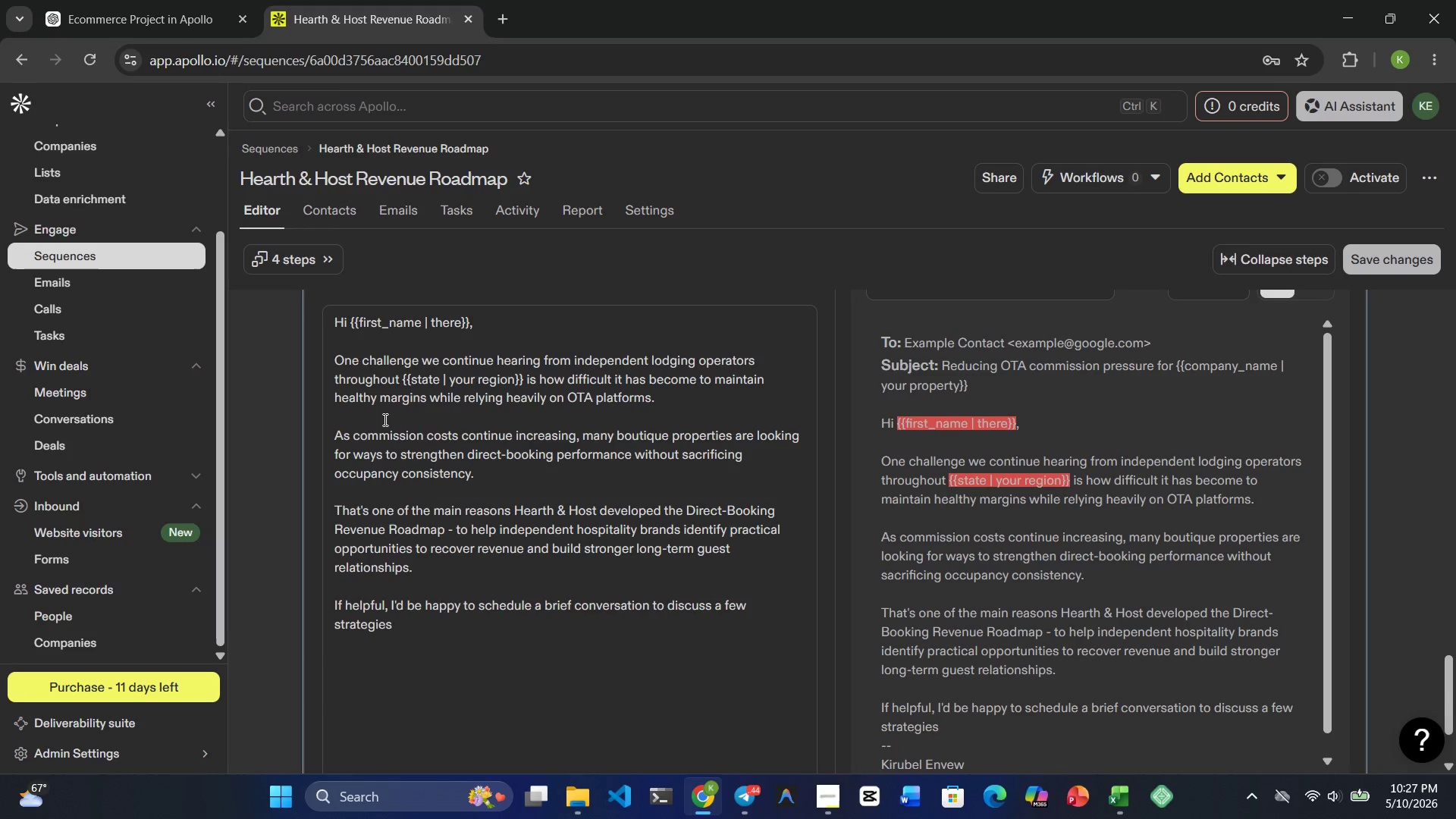 
wait(9.91)
 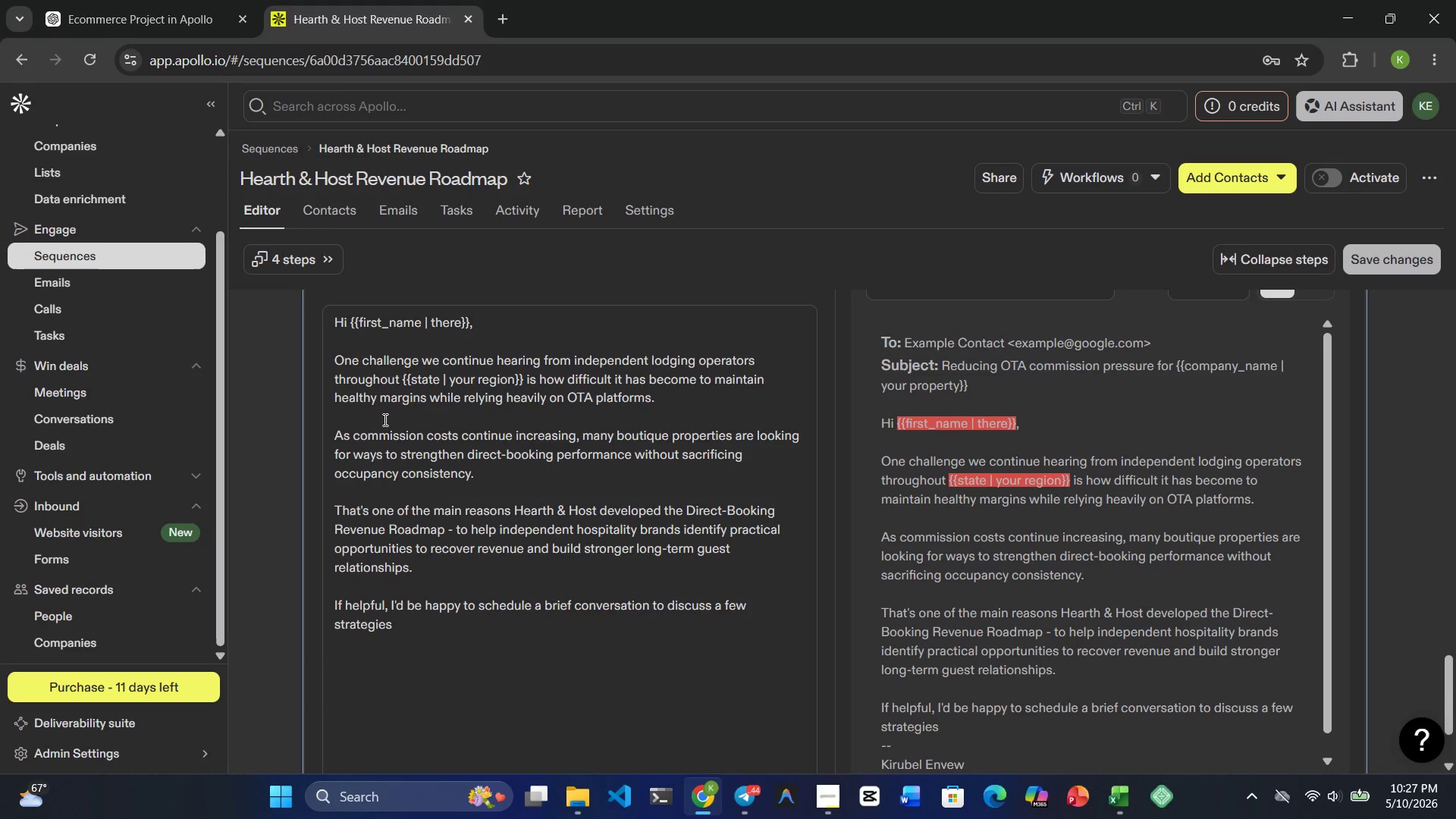 
type(that may b=fit )
key(Backspace)
key(Backspace)
key(Backspace)
key(Backspace)
key(Backspace)
key(Backspace)
type(fit )
 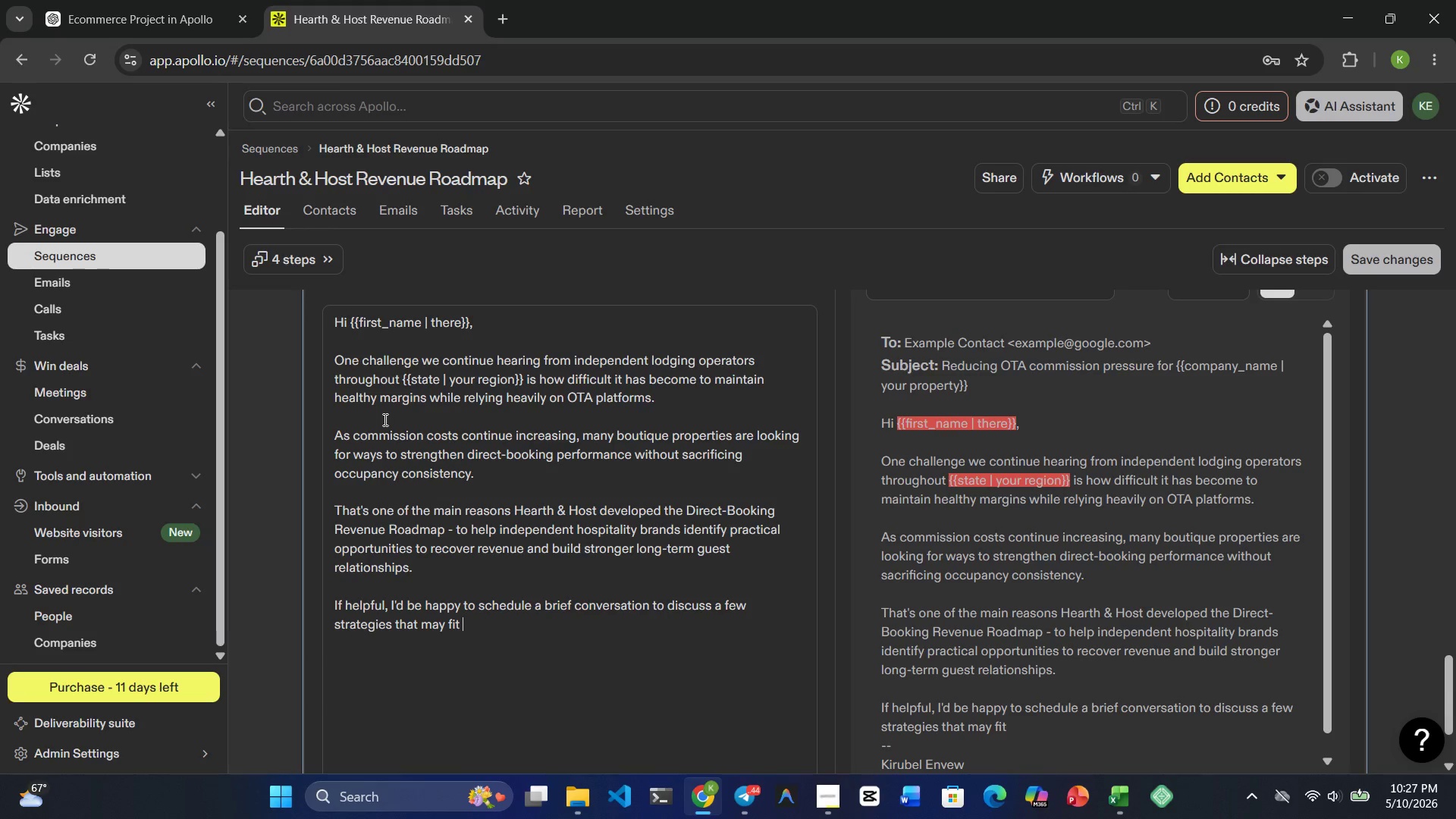 
key(Shift+BracketRight)
 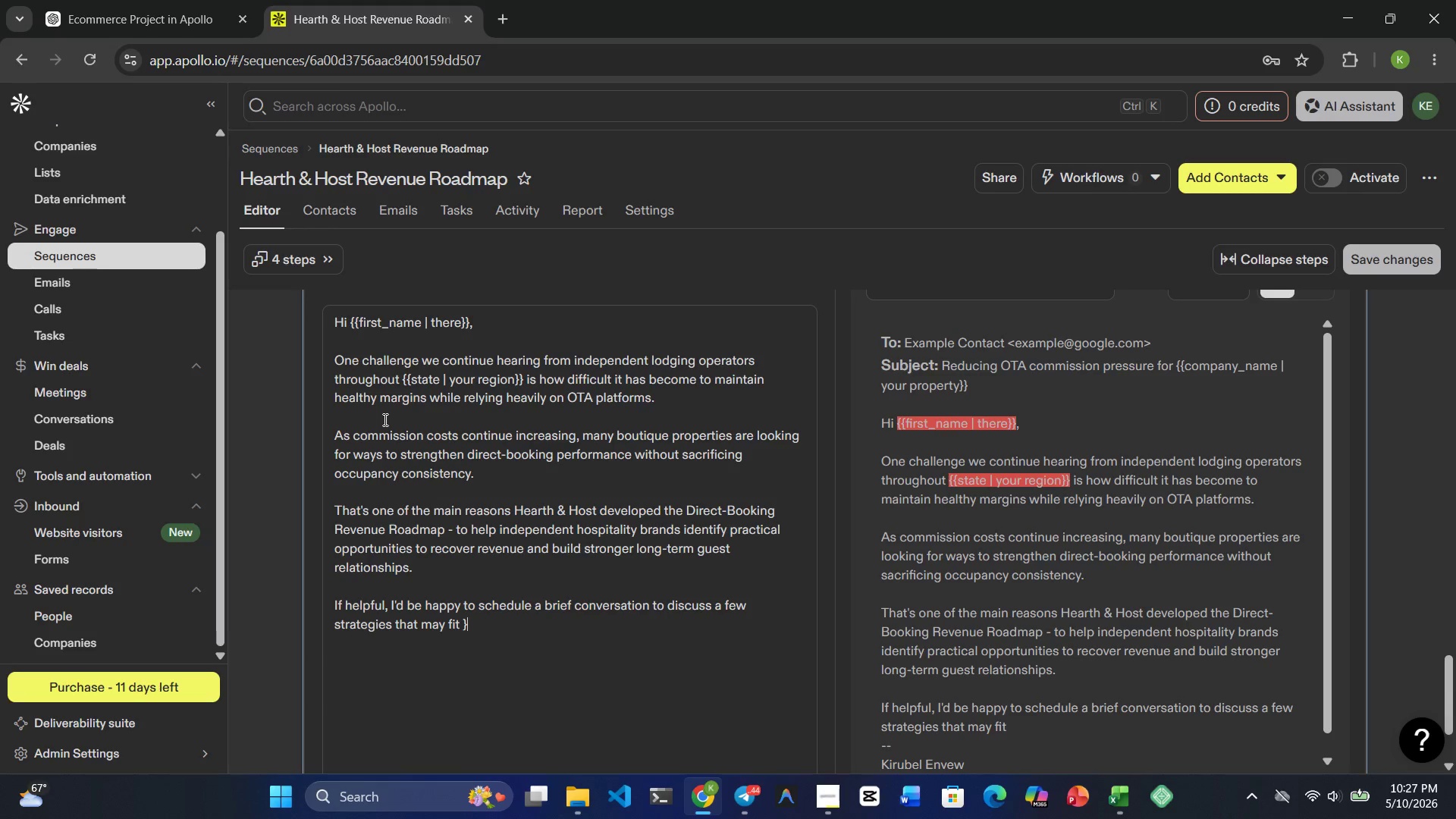 
key(Shift+BracketRight)
 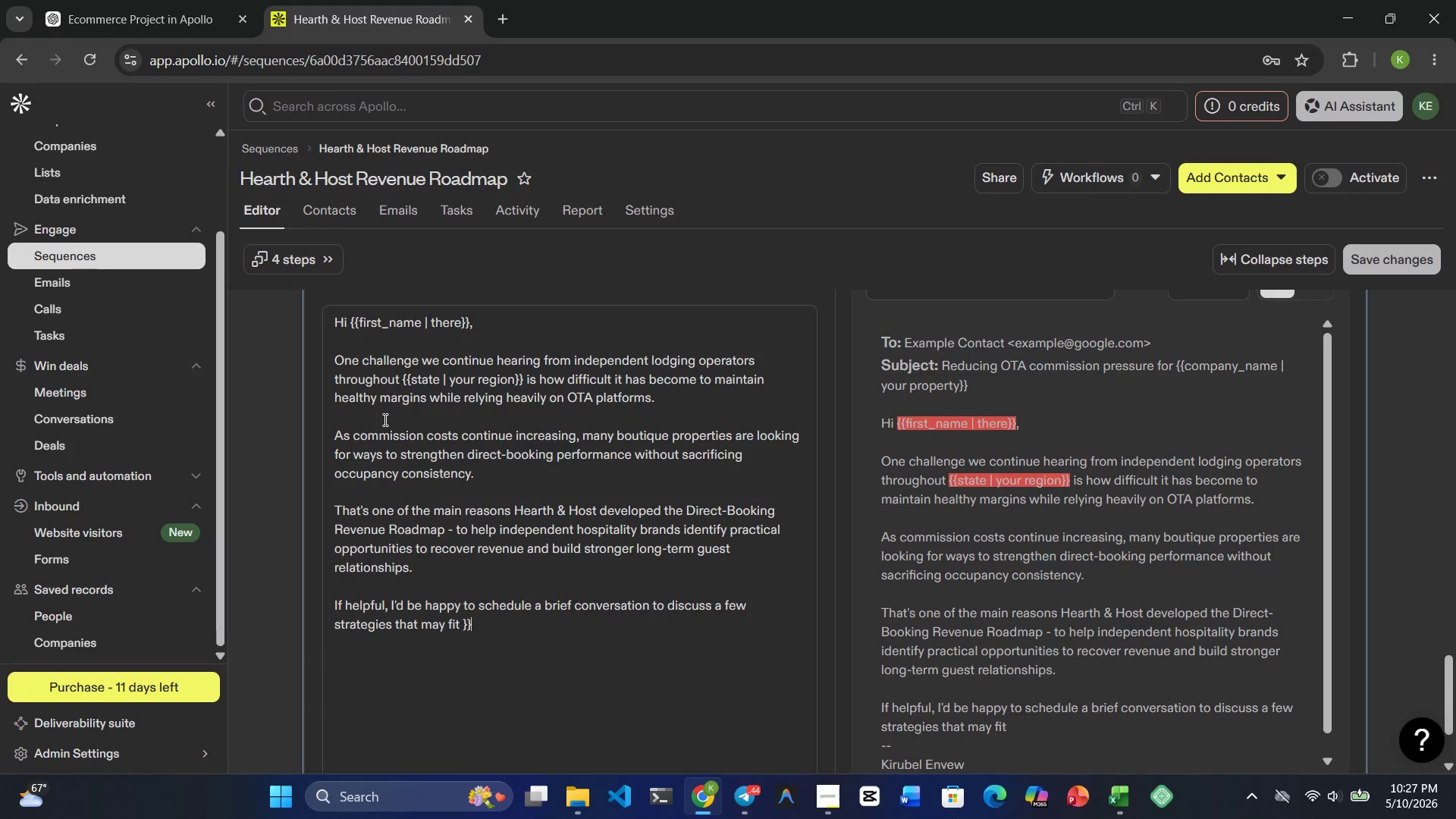 
key(ArrowLeft)
 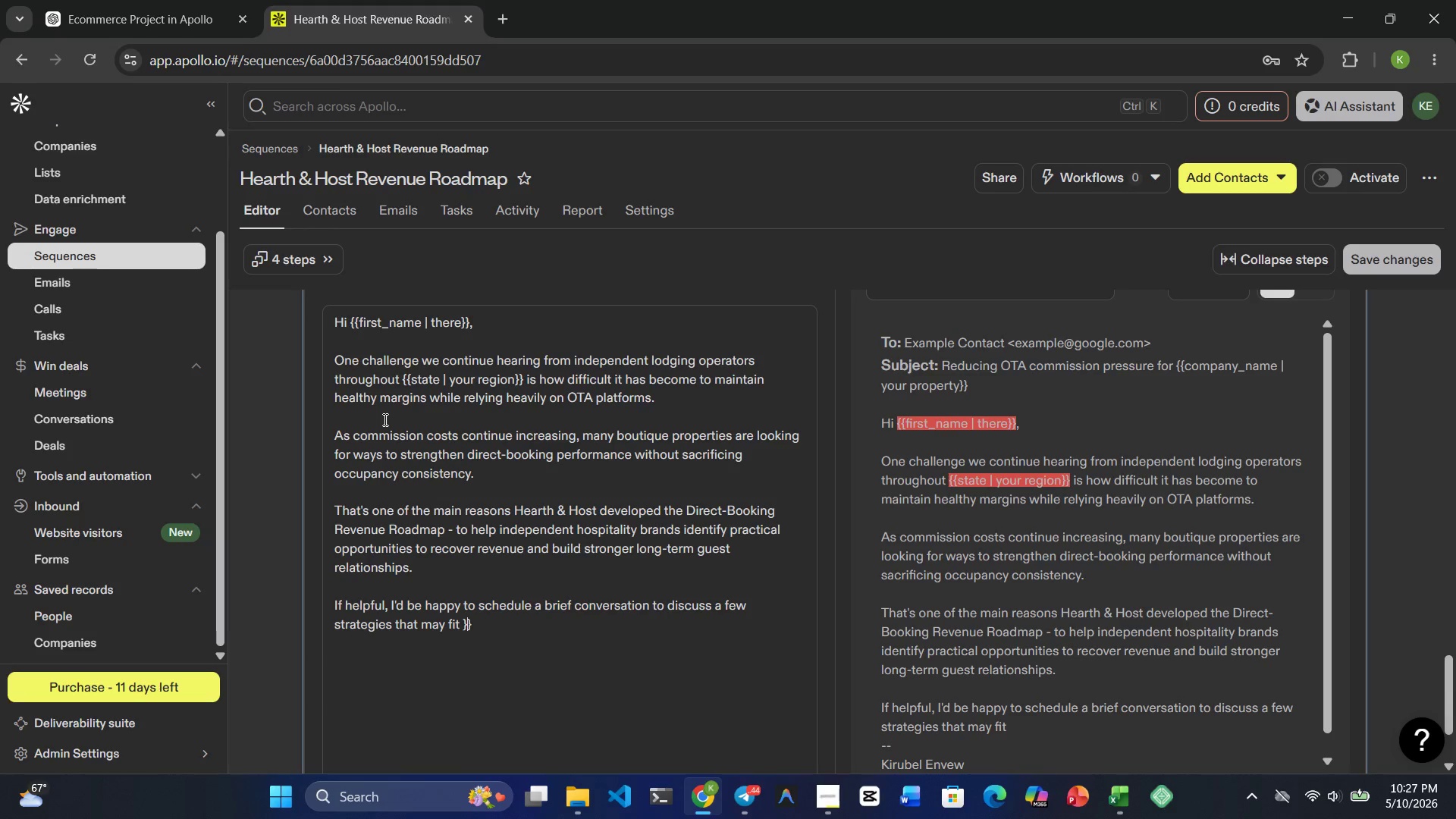 
key(ArrowLeft)
 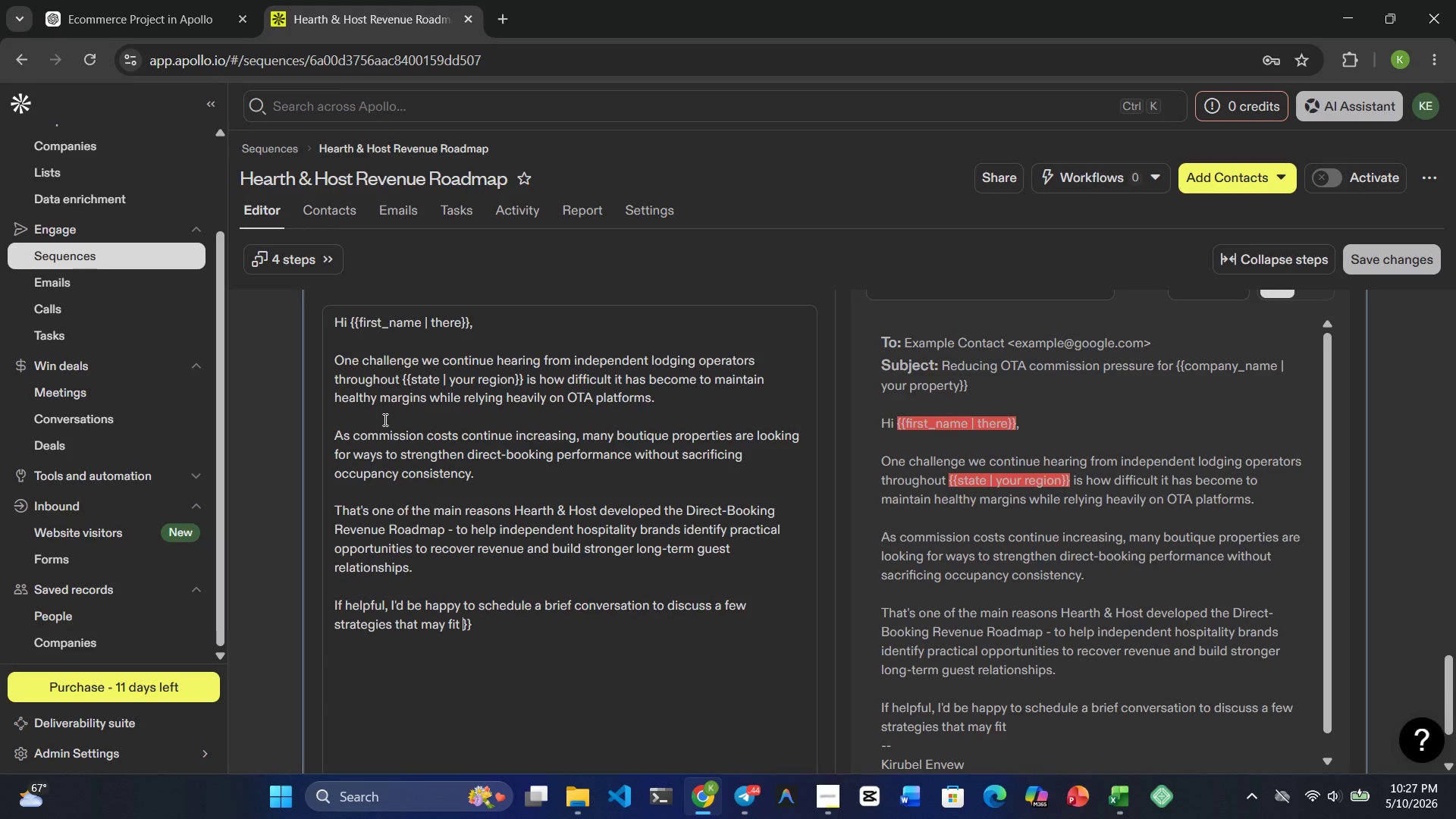 
type({{coma)
key(Backspace)
type(pany_name | )
 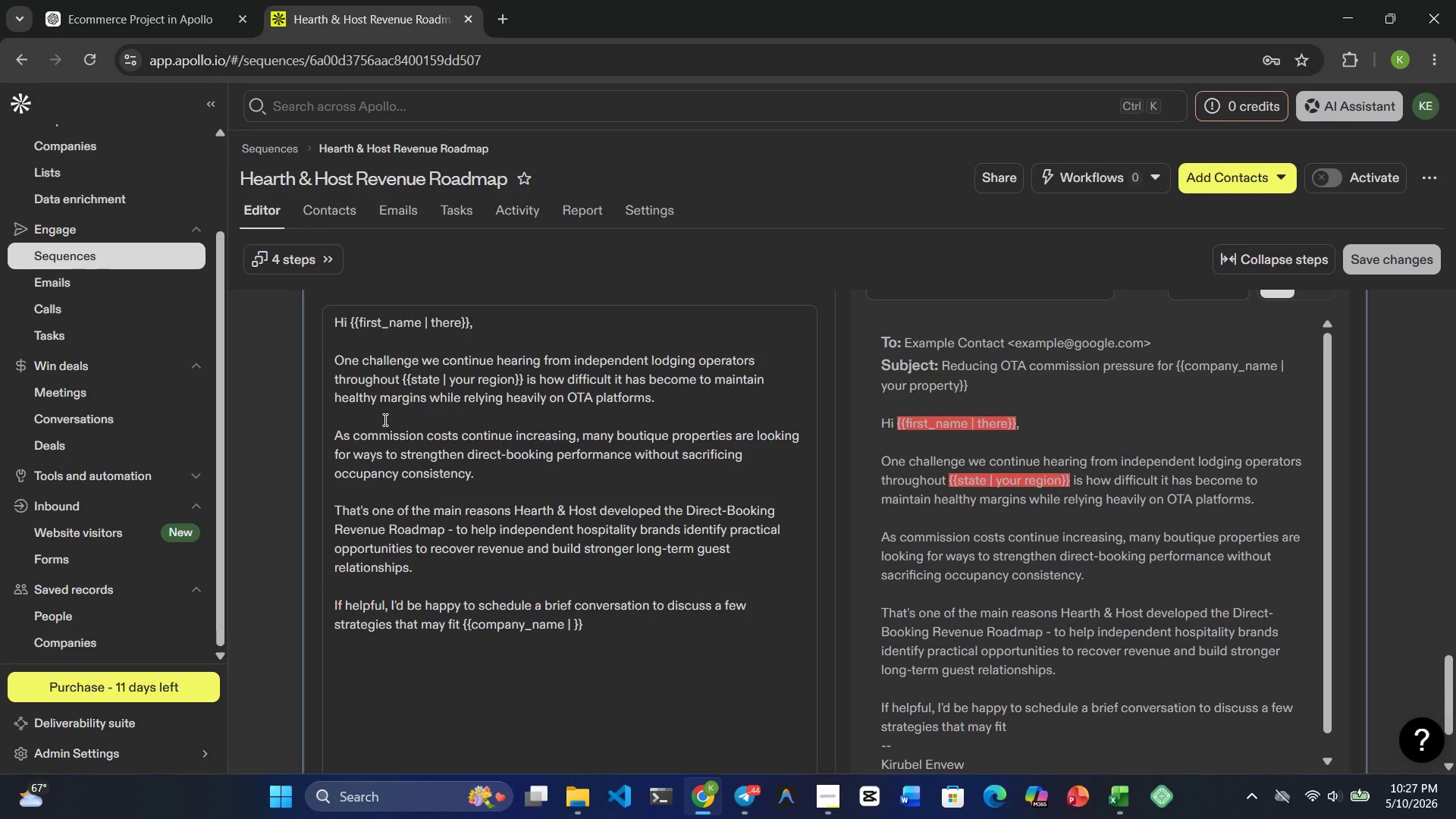 
wait(9.62)
 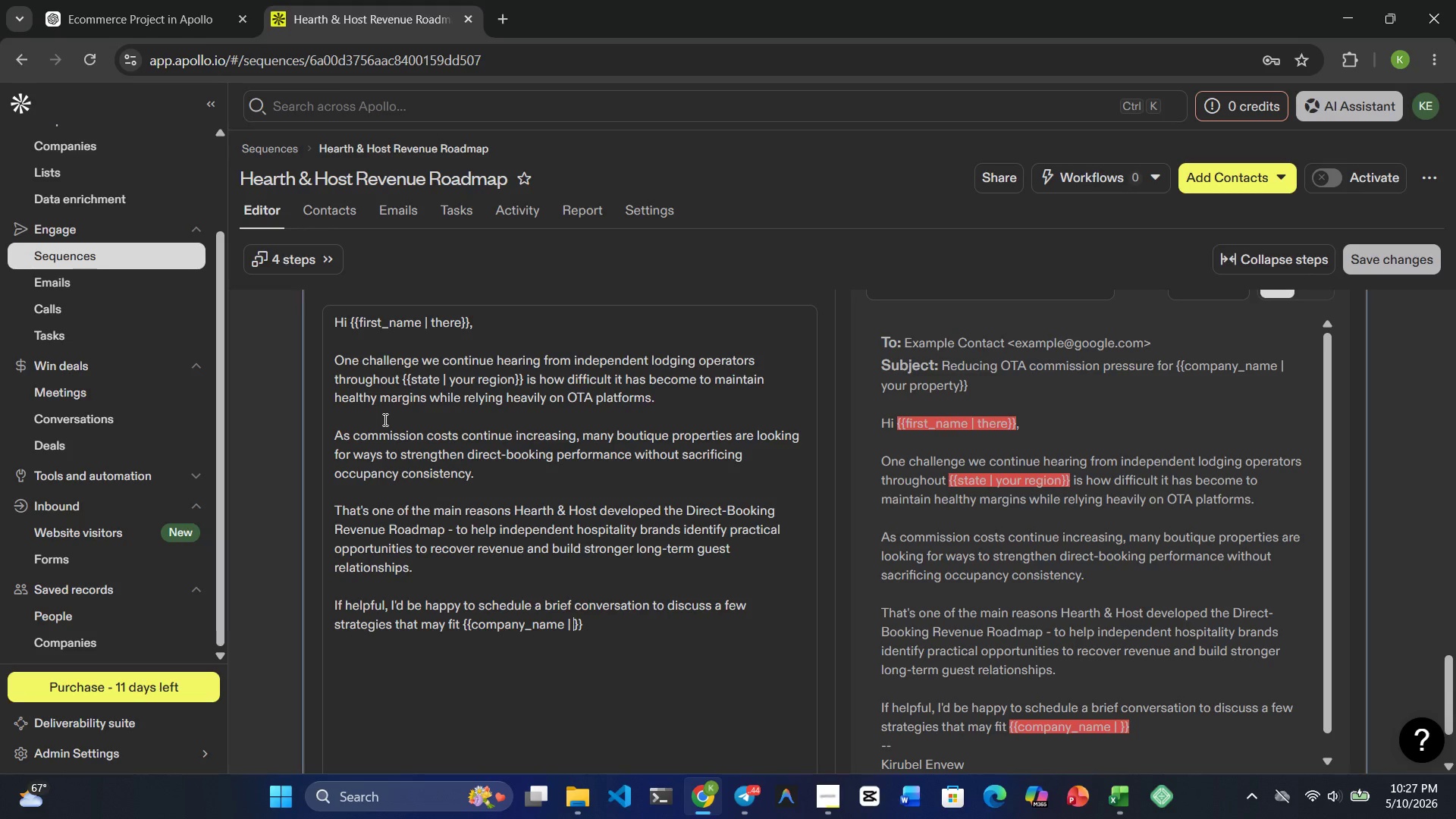 
type(your )
key(Backspace)
type( property)
 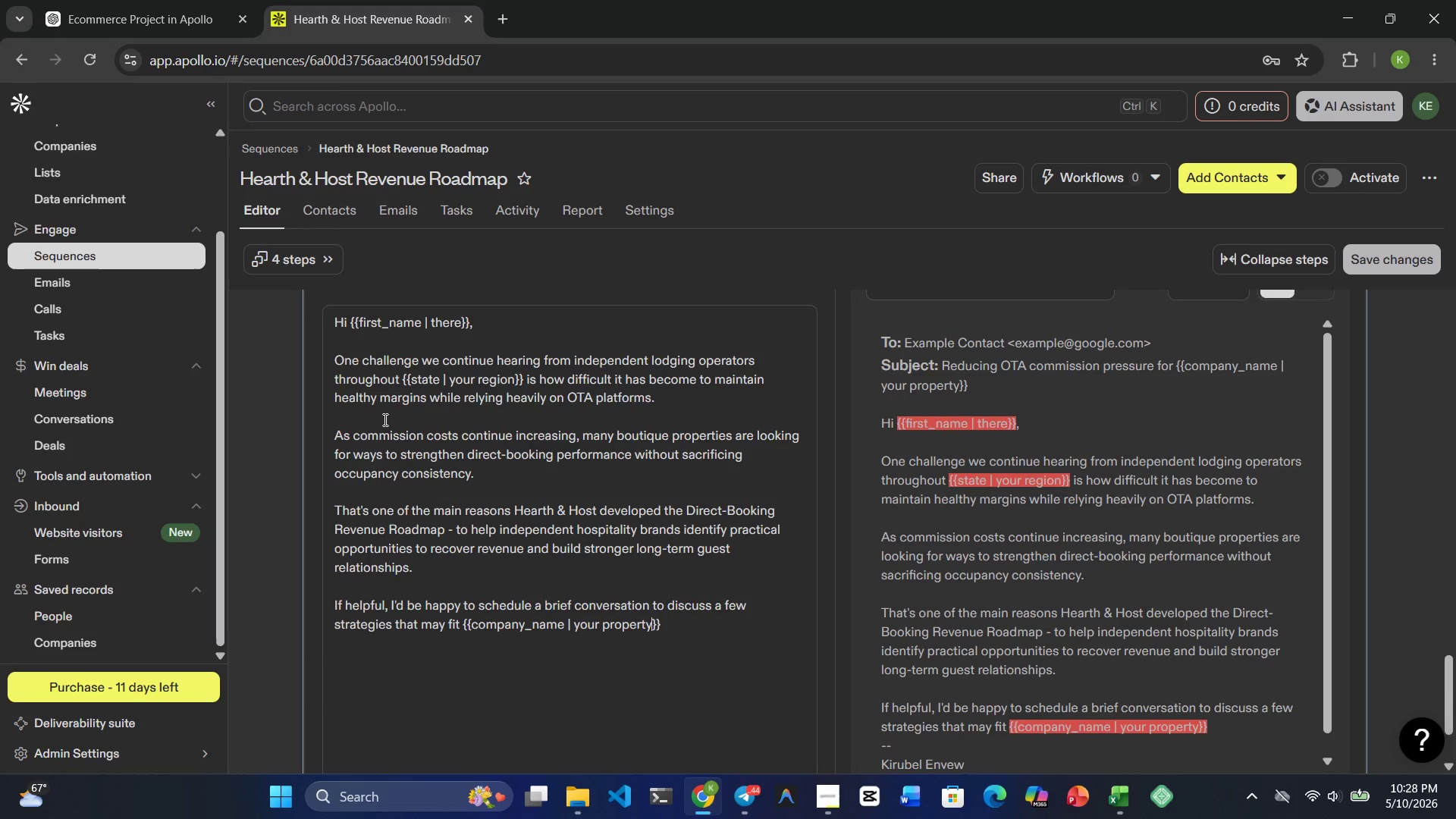 
wait(28.49)
 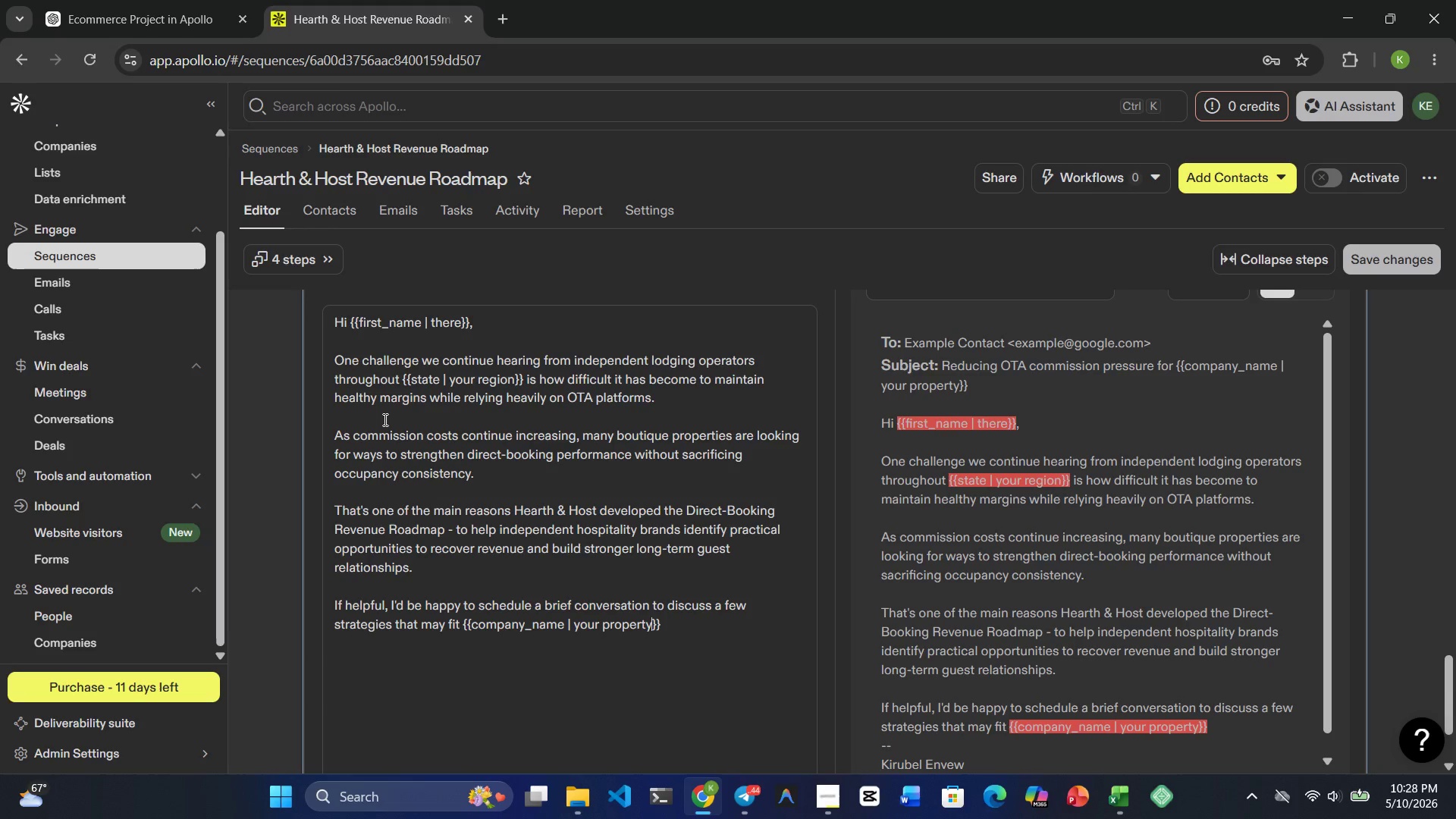 
key(ArrowRight)
 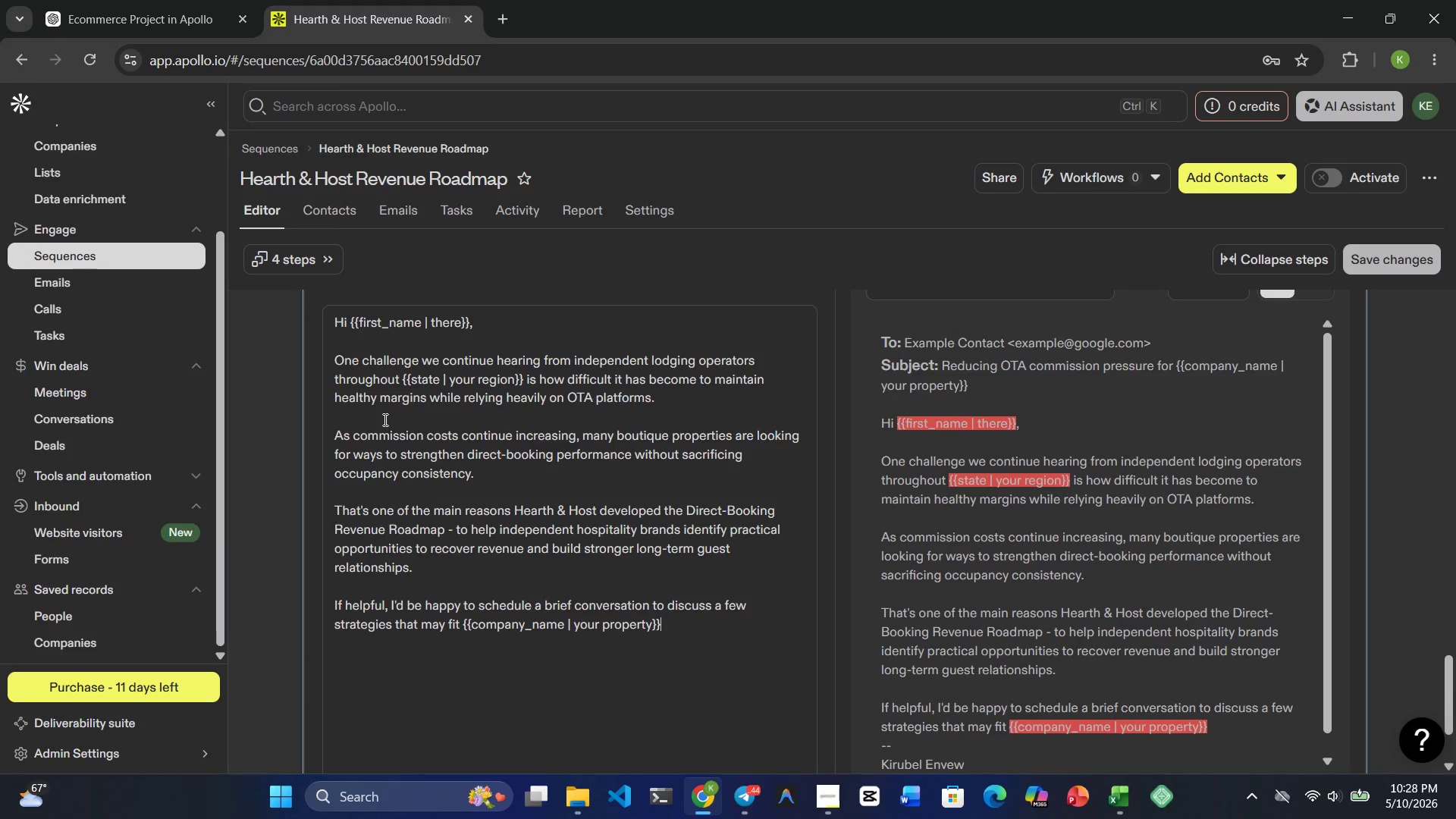 
key(ArrowRight)
 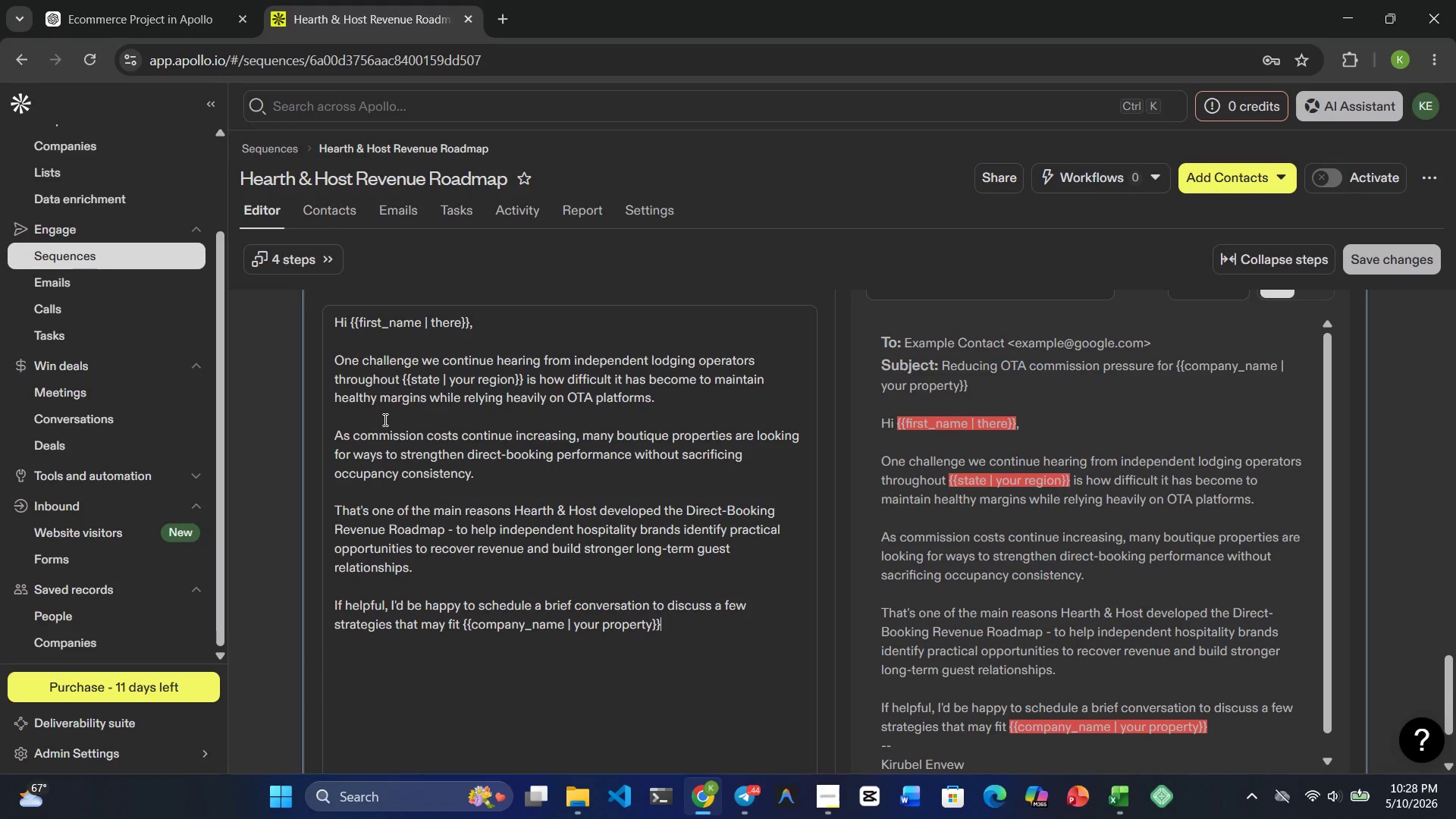 
type( specifically.)
 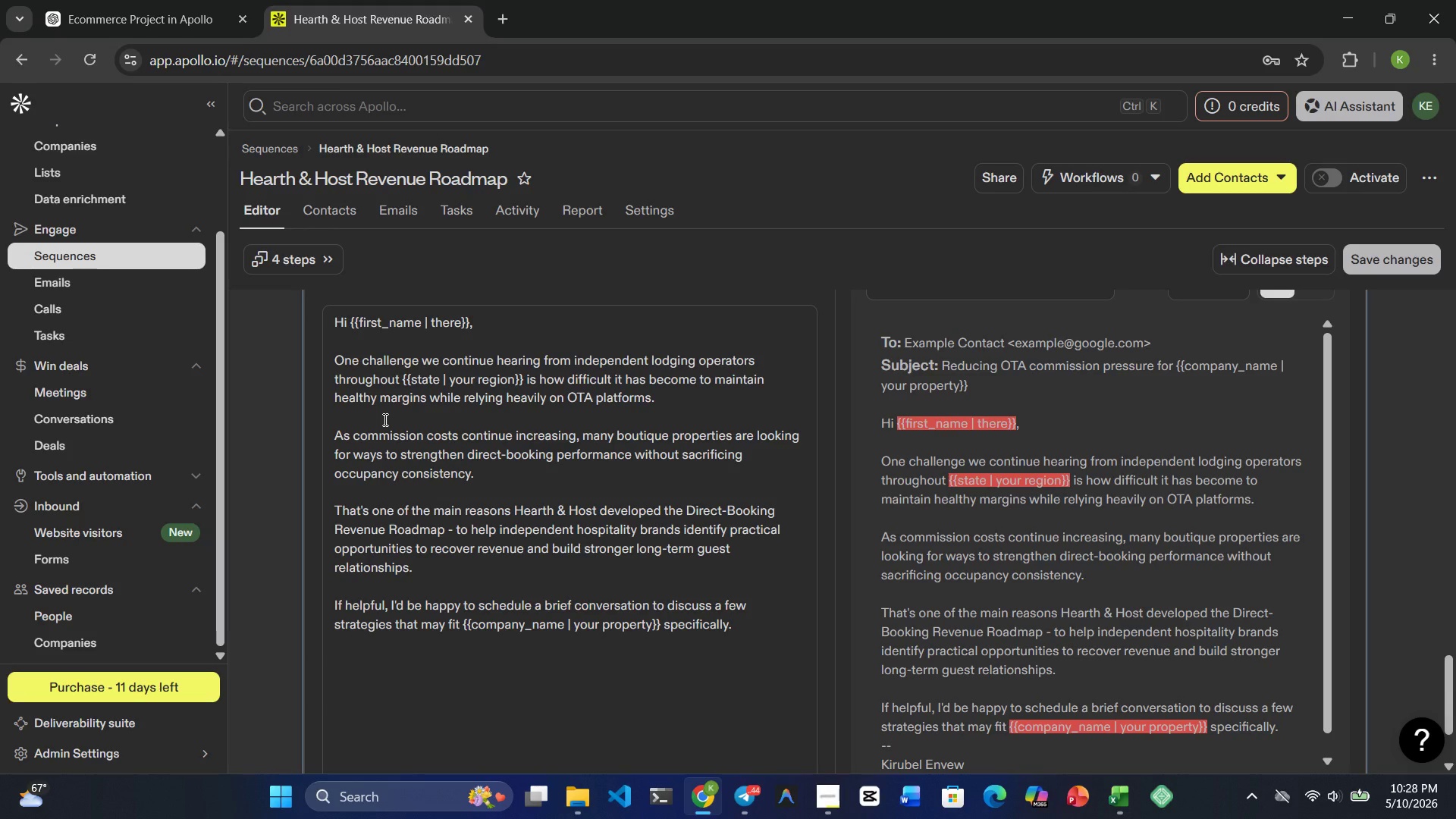 
wait(13.5)
 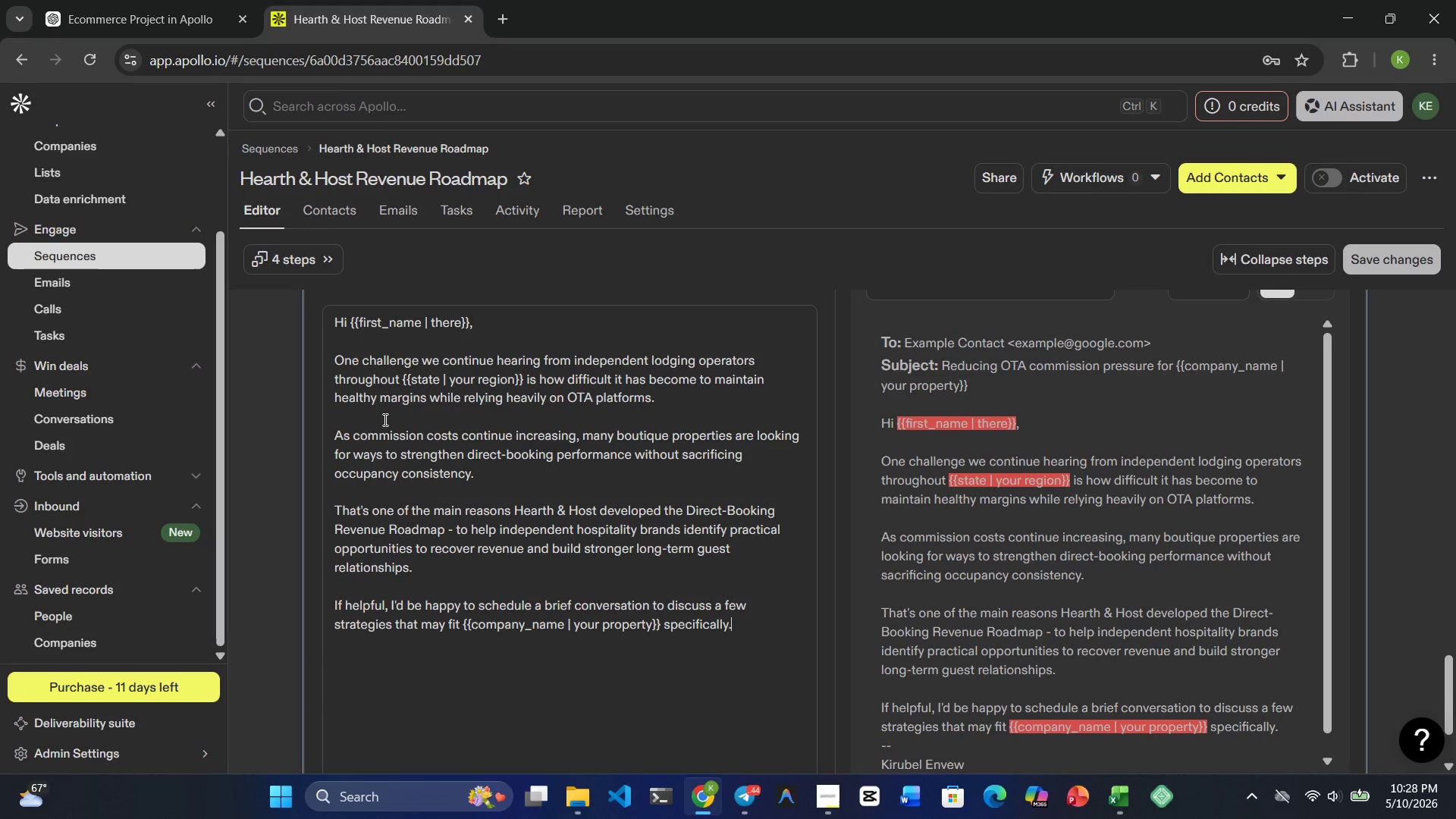 
key(Shift+Enter)
 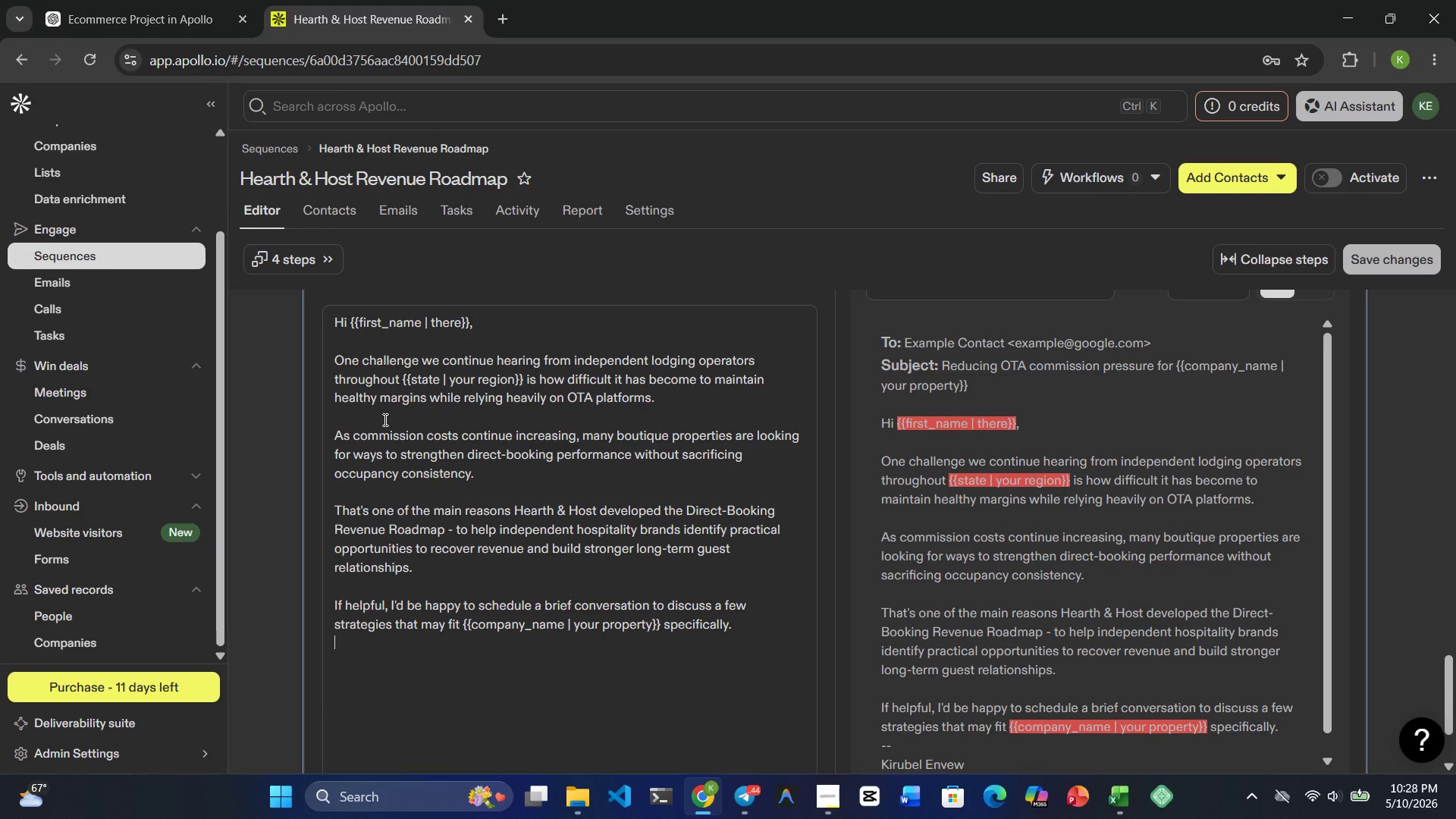 
key(Shift+Enter)
 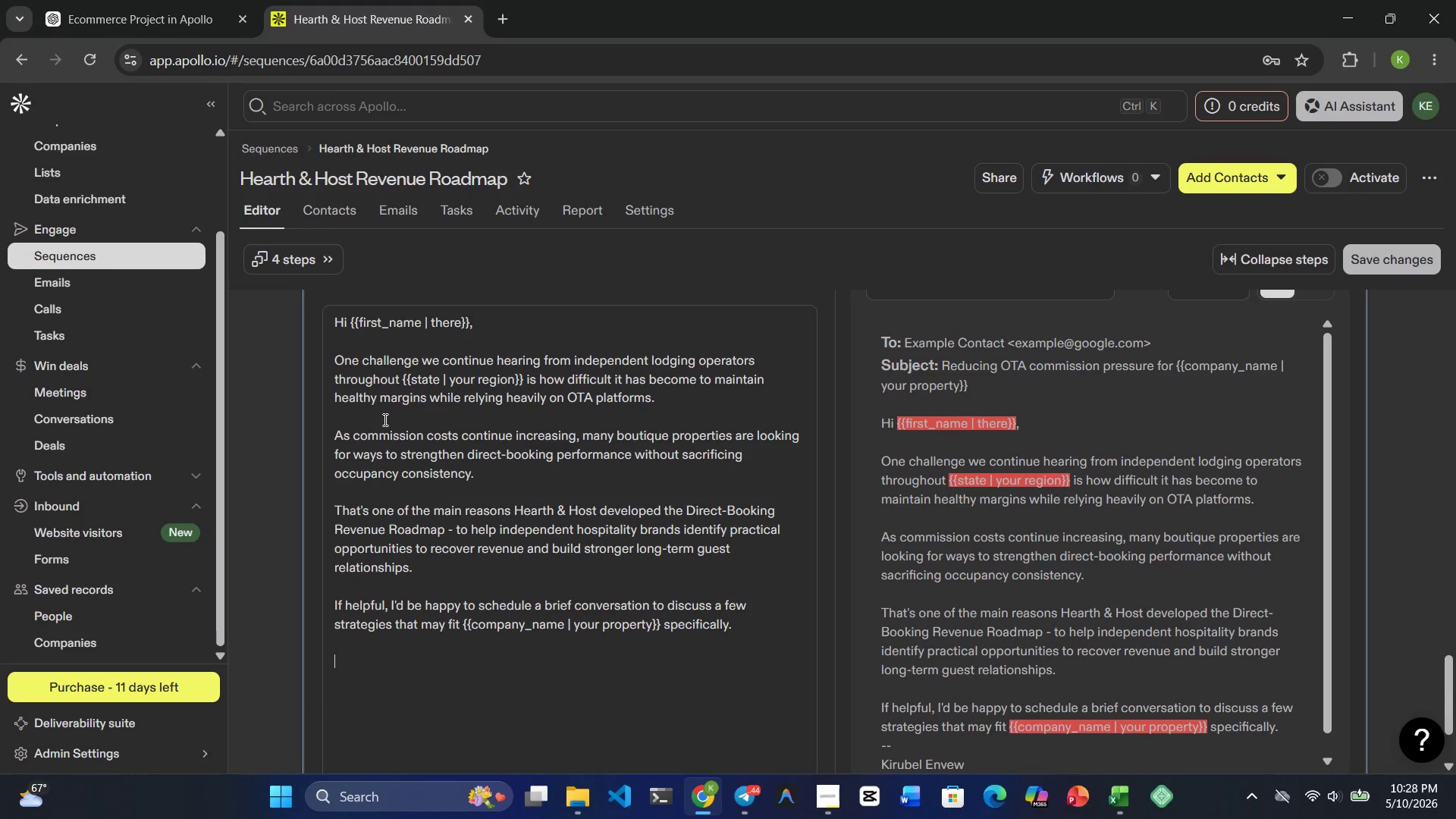 
key(Shift+Enter)
 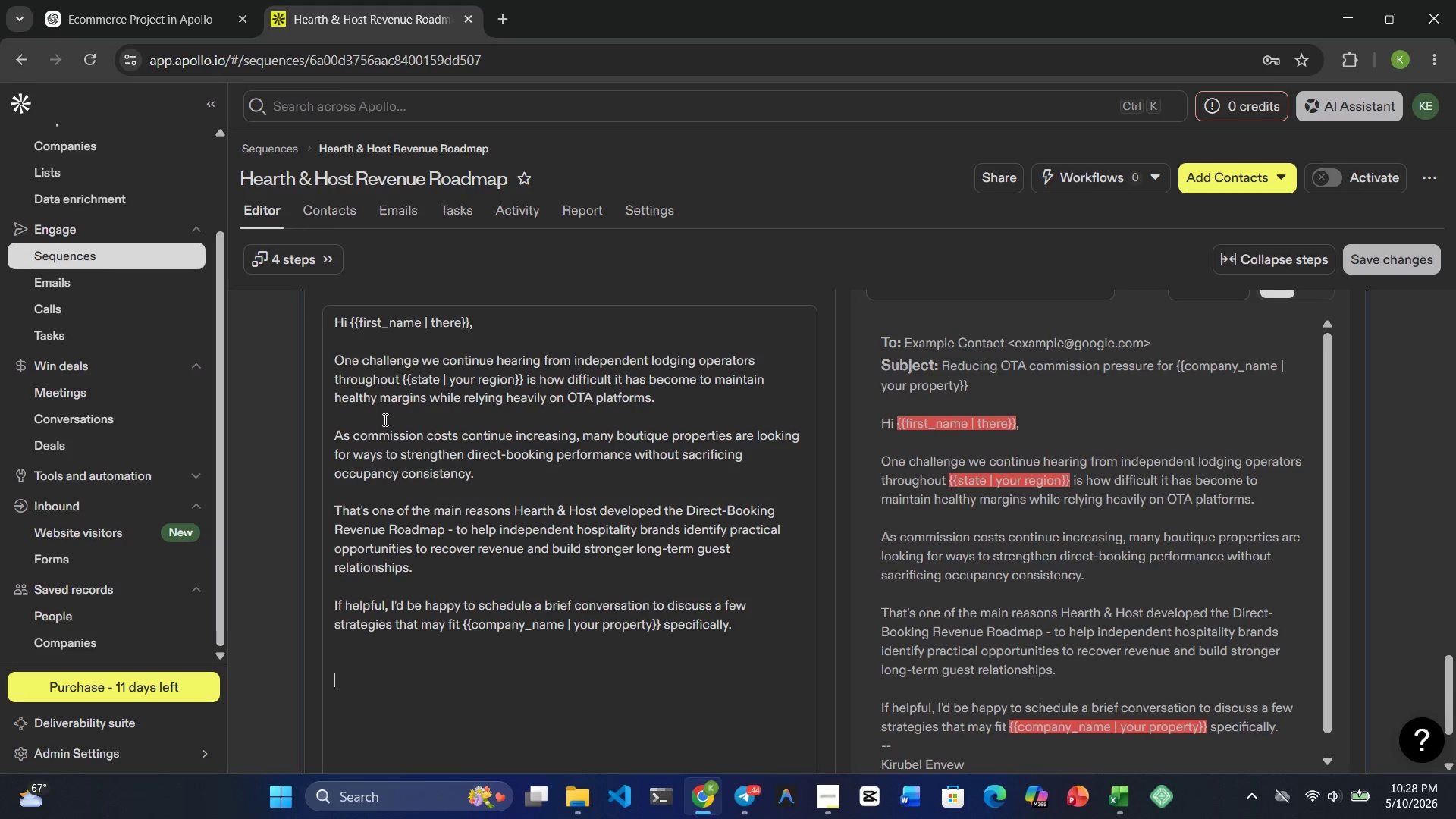 
key(Shift+Enter)
 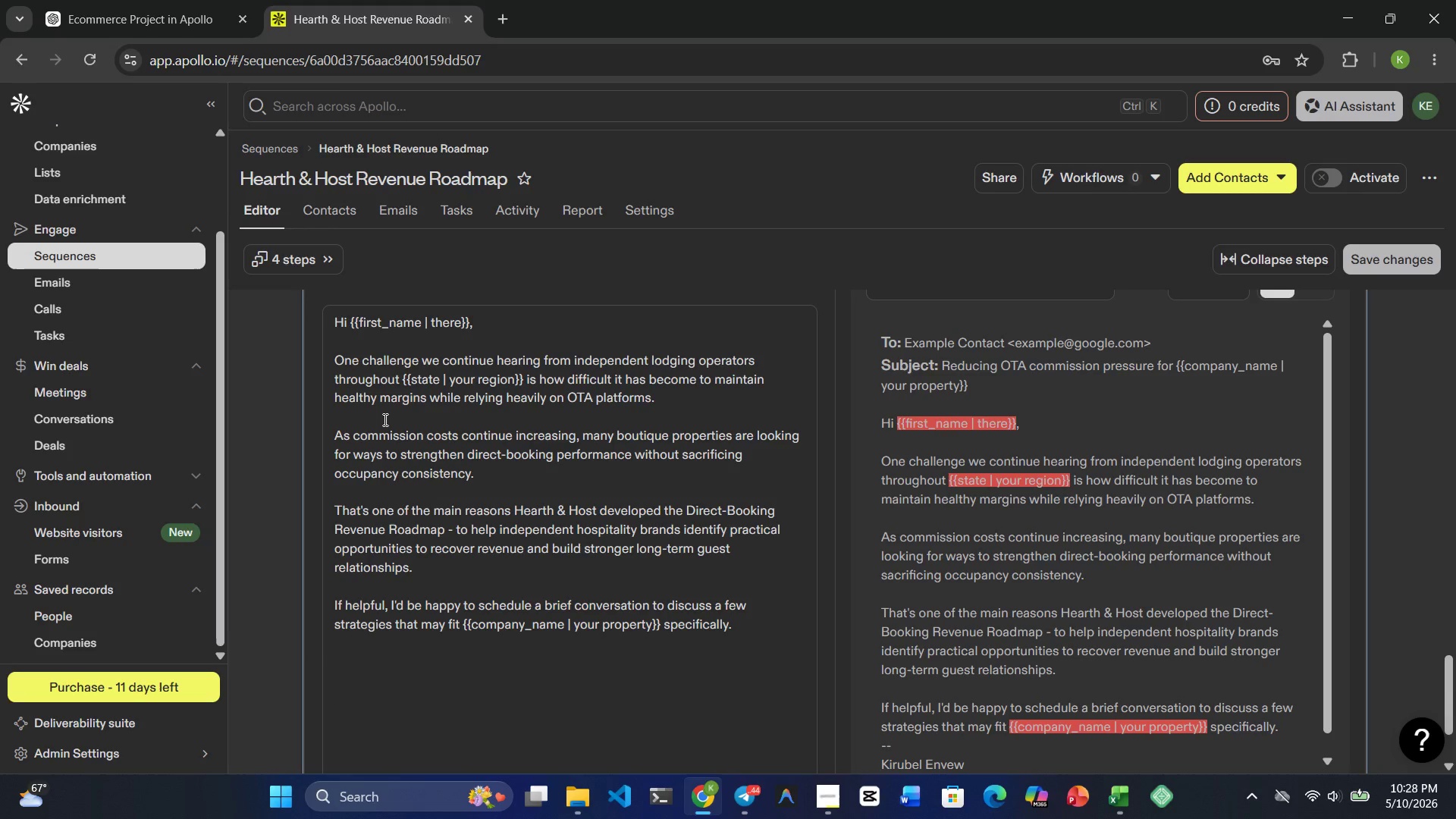 
type(Best Regards.)
key(Backspace)
type(,)
 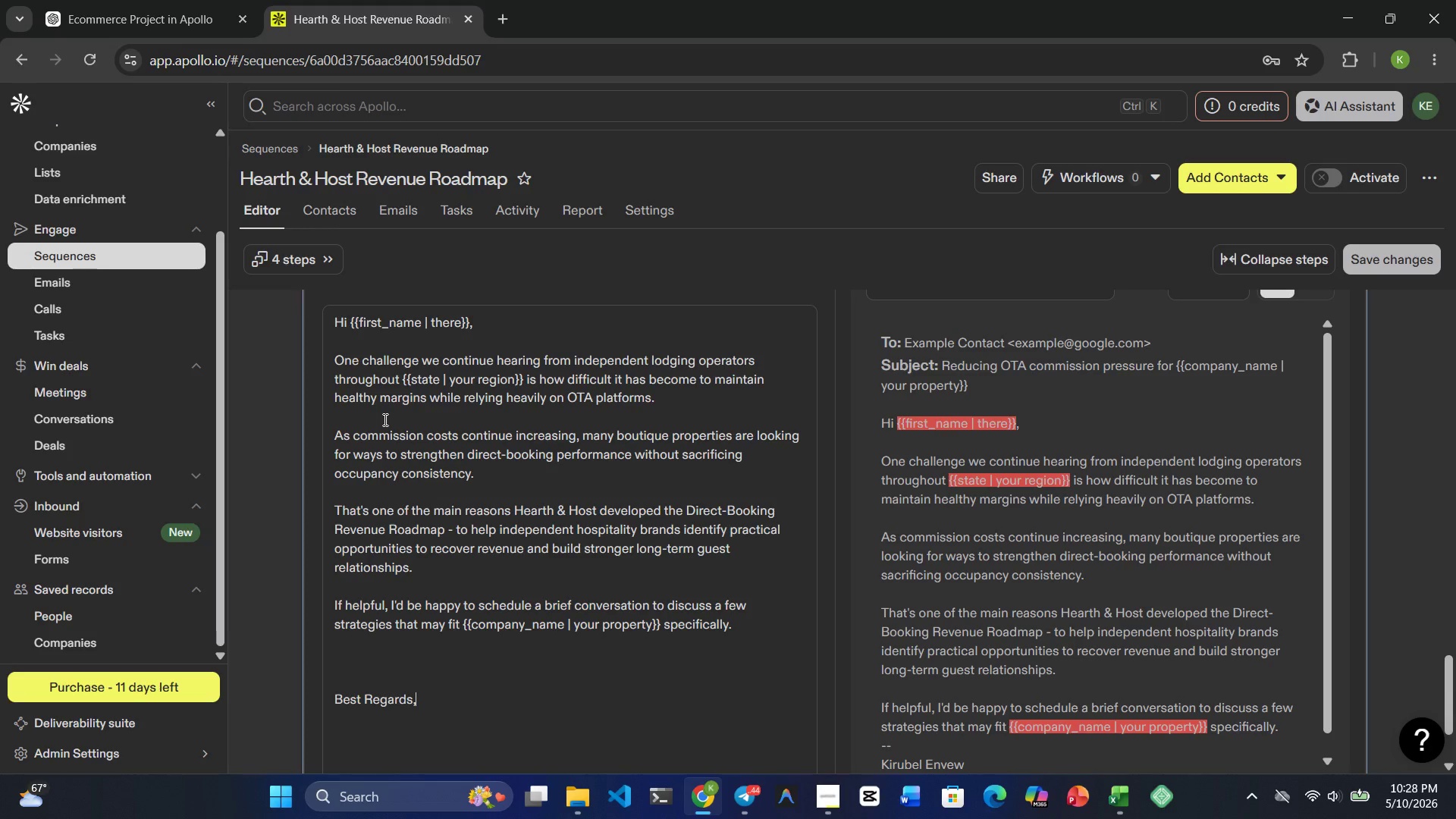 
key(Shift+Enter)
 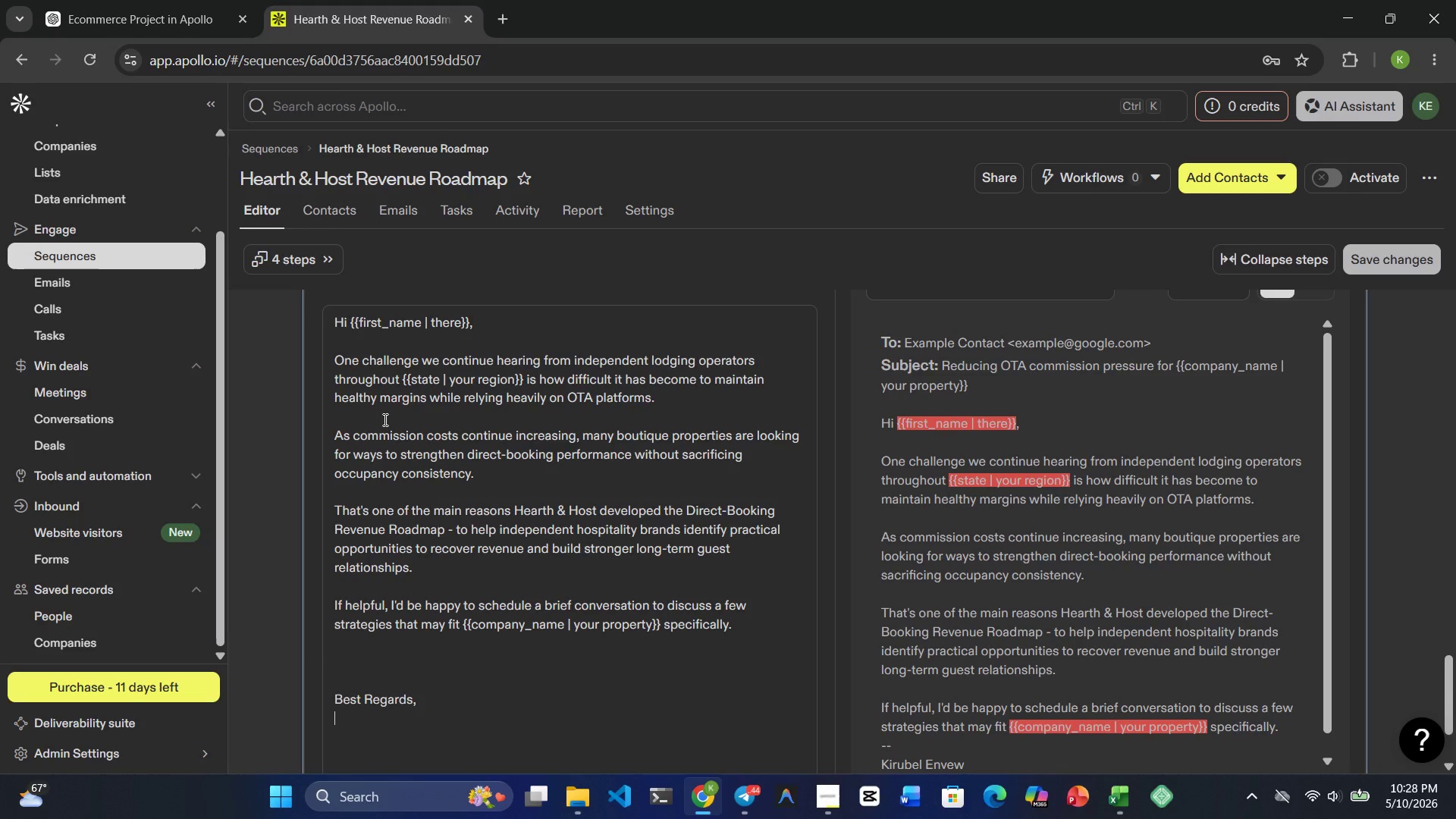 
type(Kiruble Enyew)
 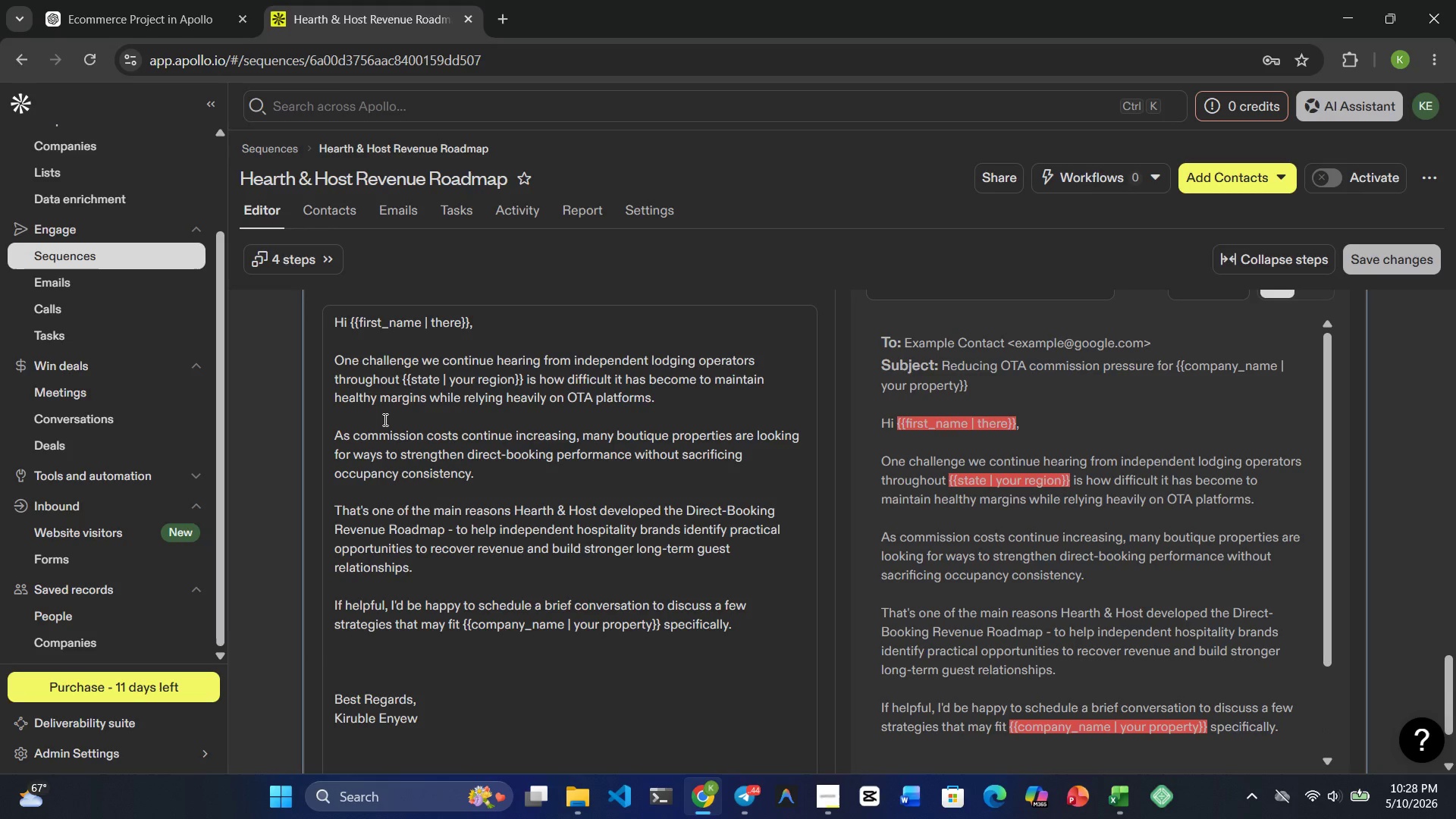 
wait(48.74)
 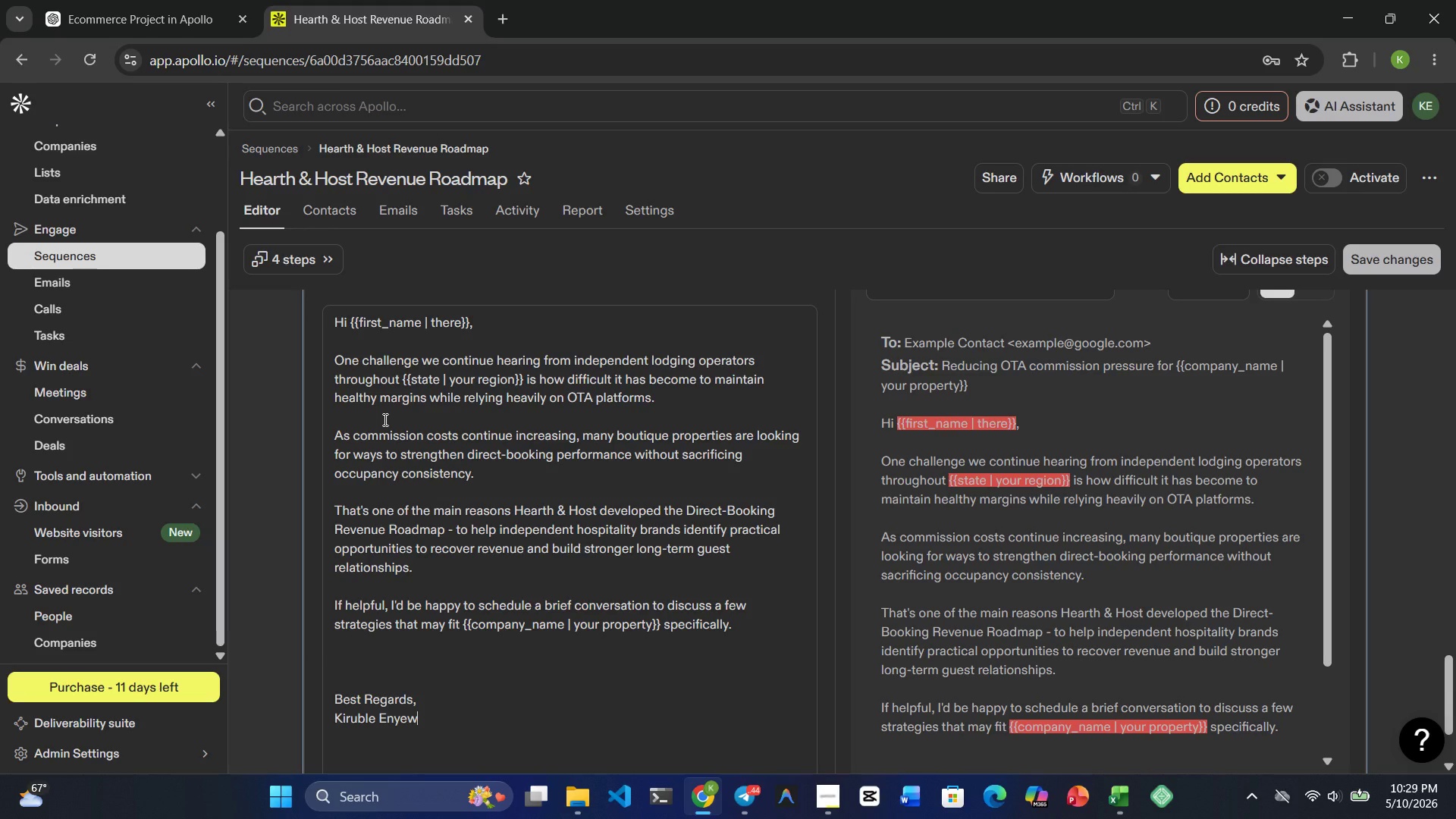 
scroll: coordinate [530, 472], scroll_direction: down, amount: 4.0
 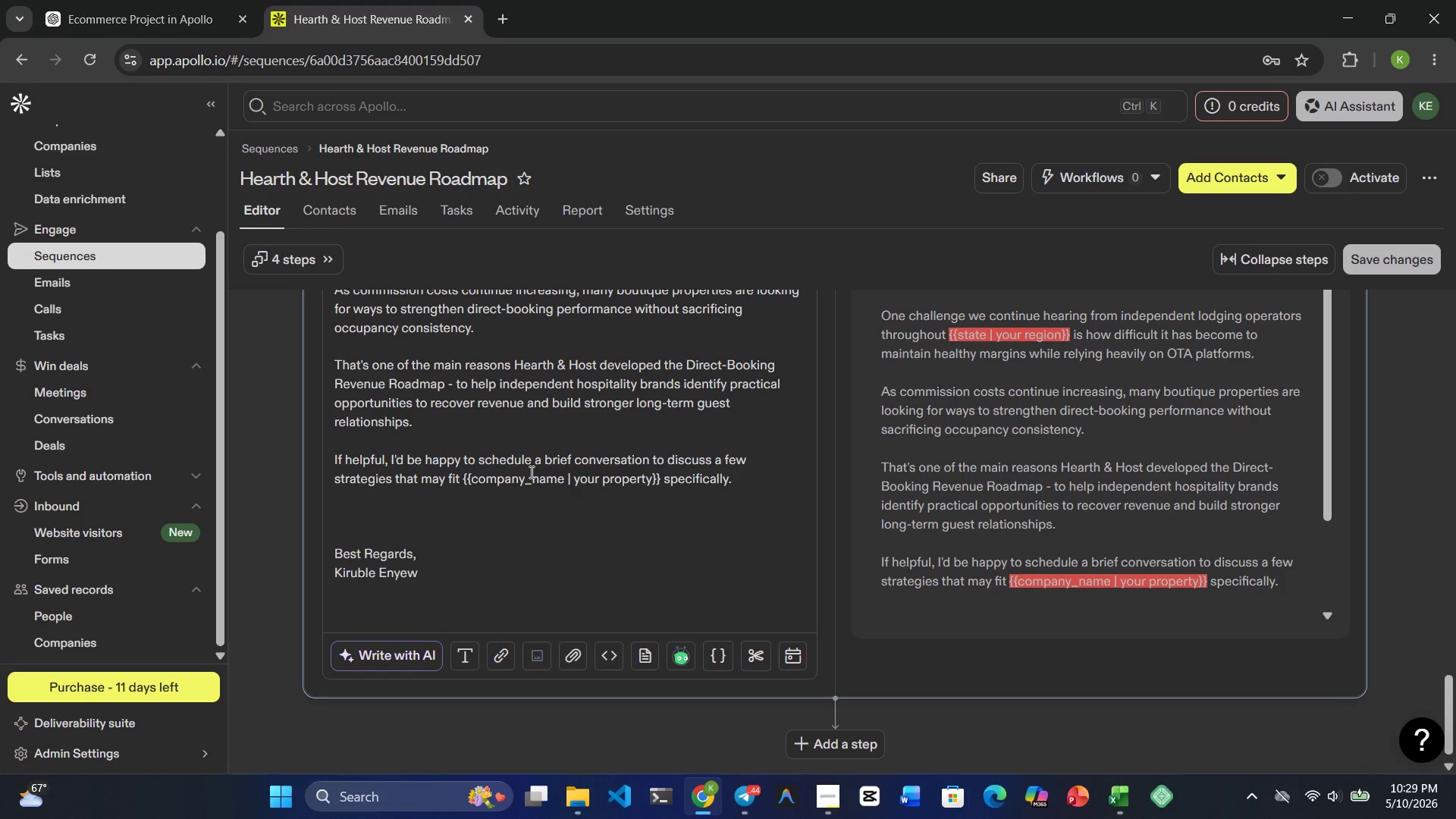 
scroll: coordinate [530, 472], scroll_direction: up, amount: 2.0
 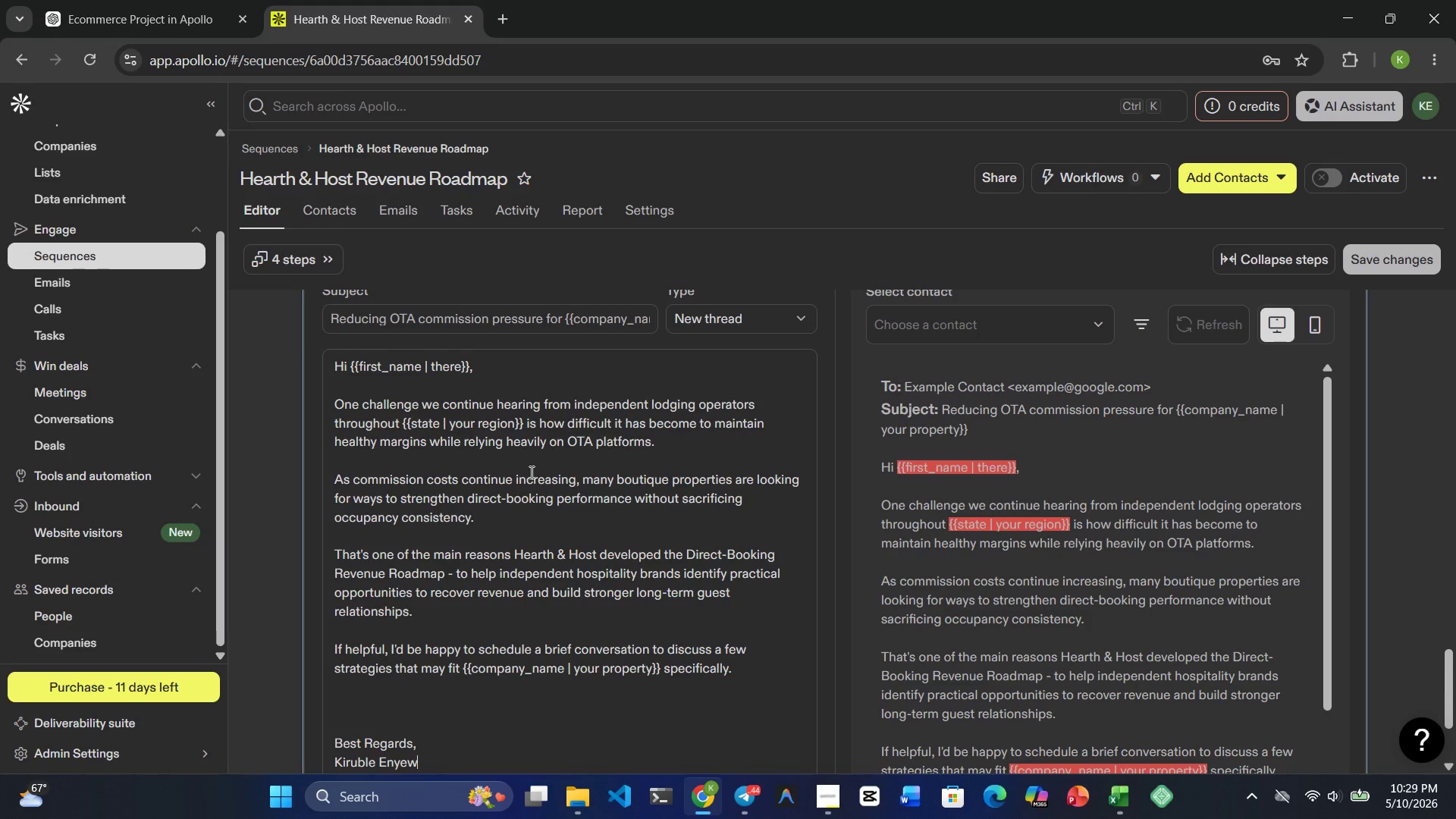 
wait(14.18)
 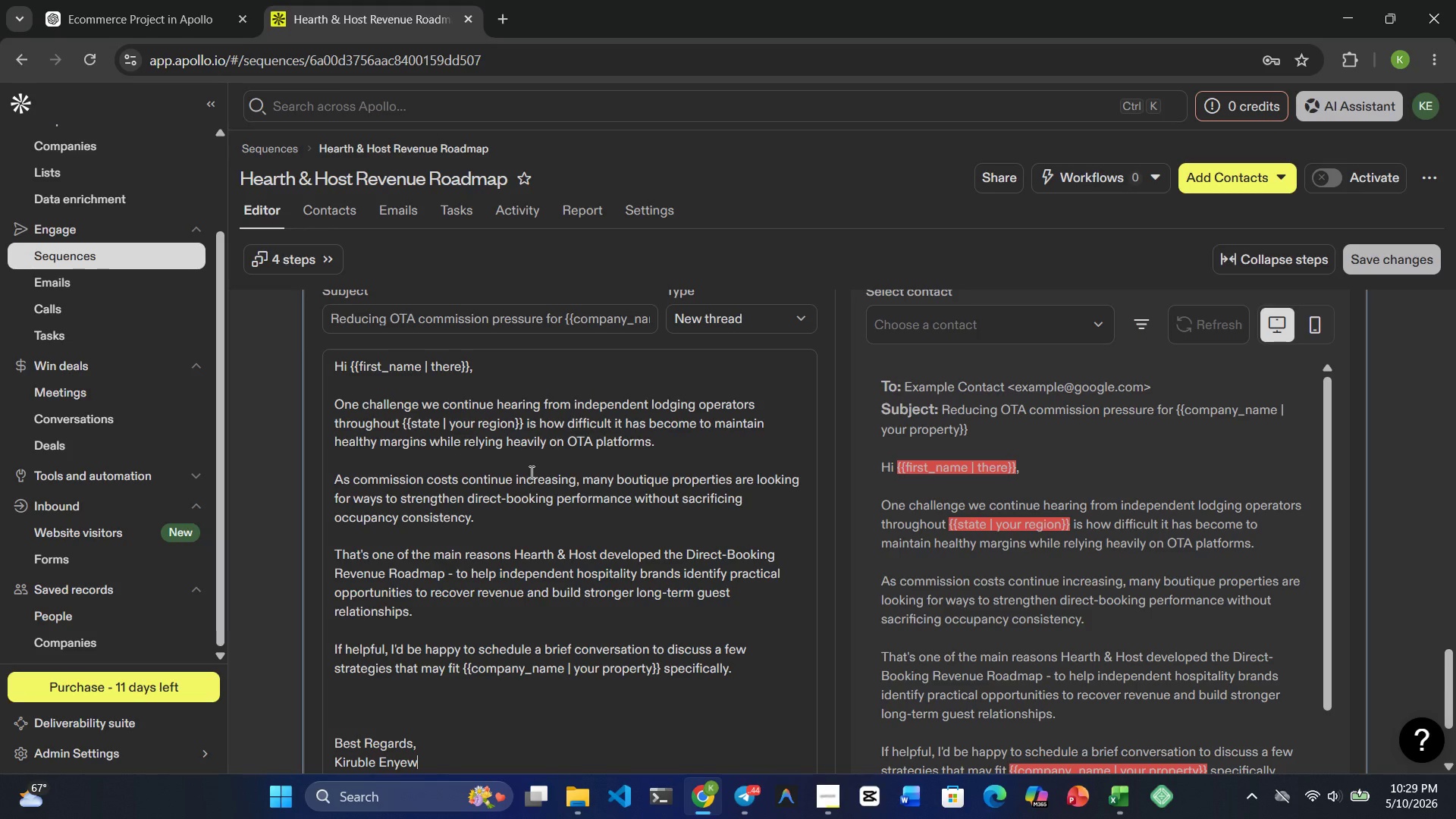 
scroll: coordinate [530, 472], scroll_direction: down, amount: 2.0
 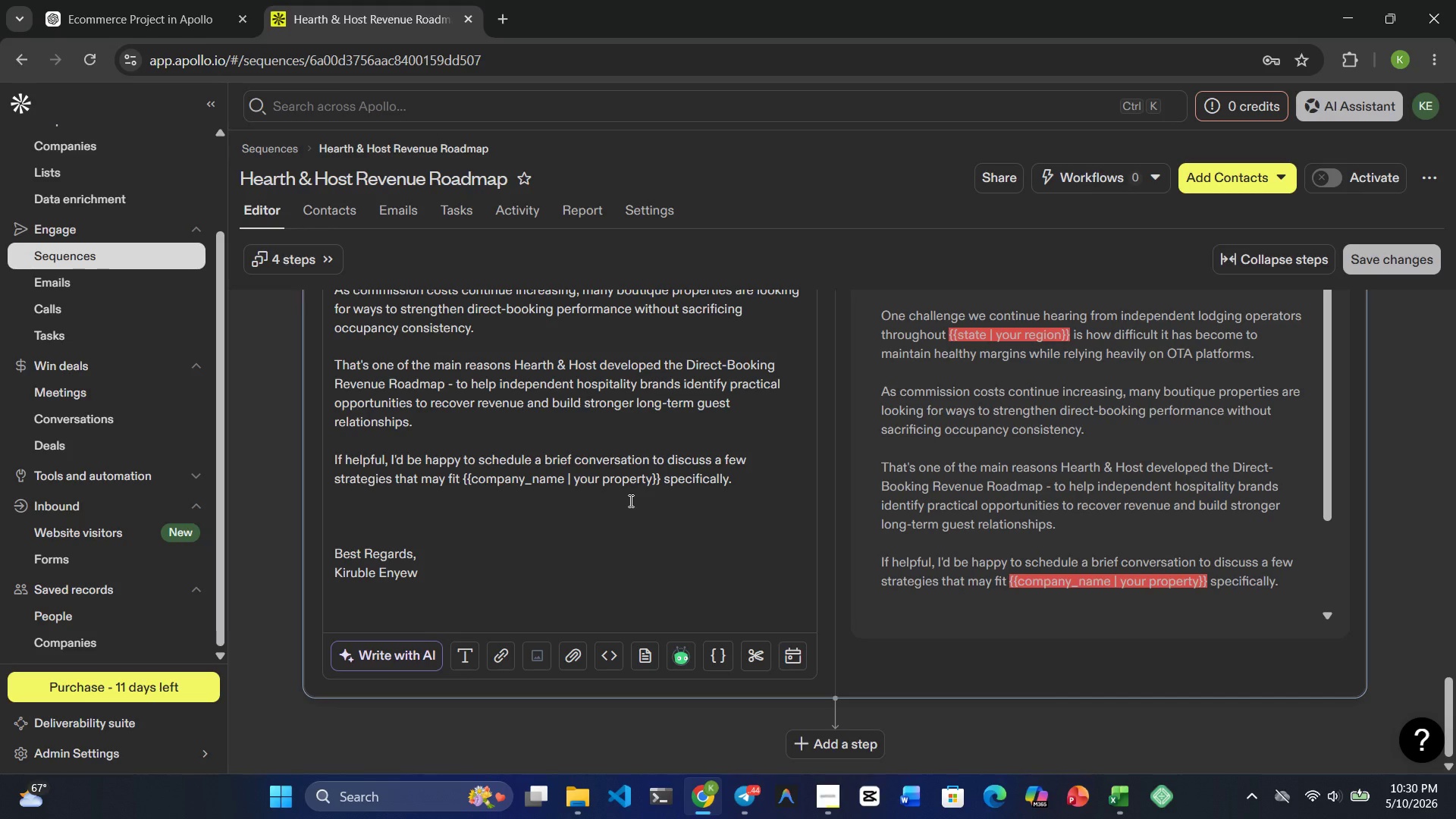 
wait(28.45)
 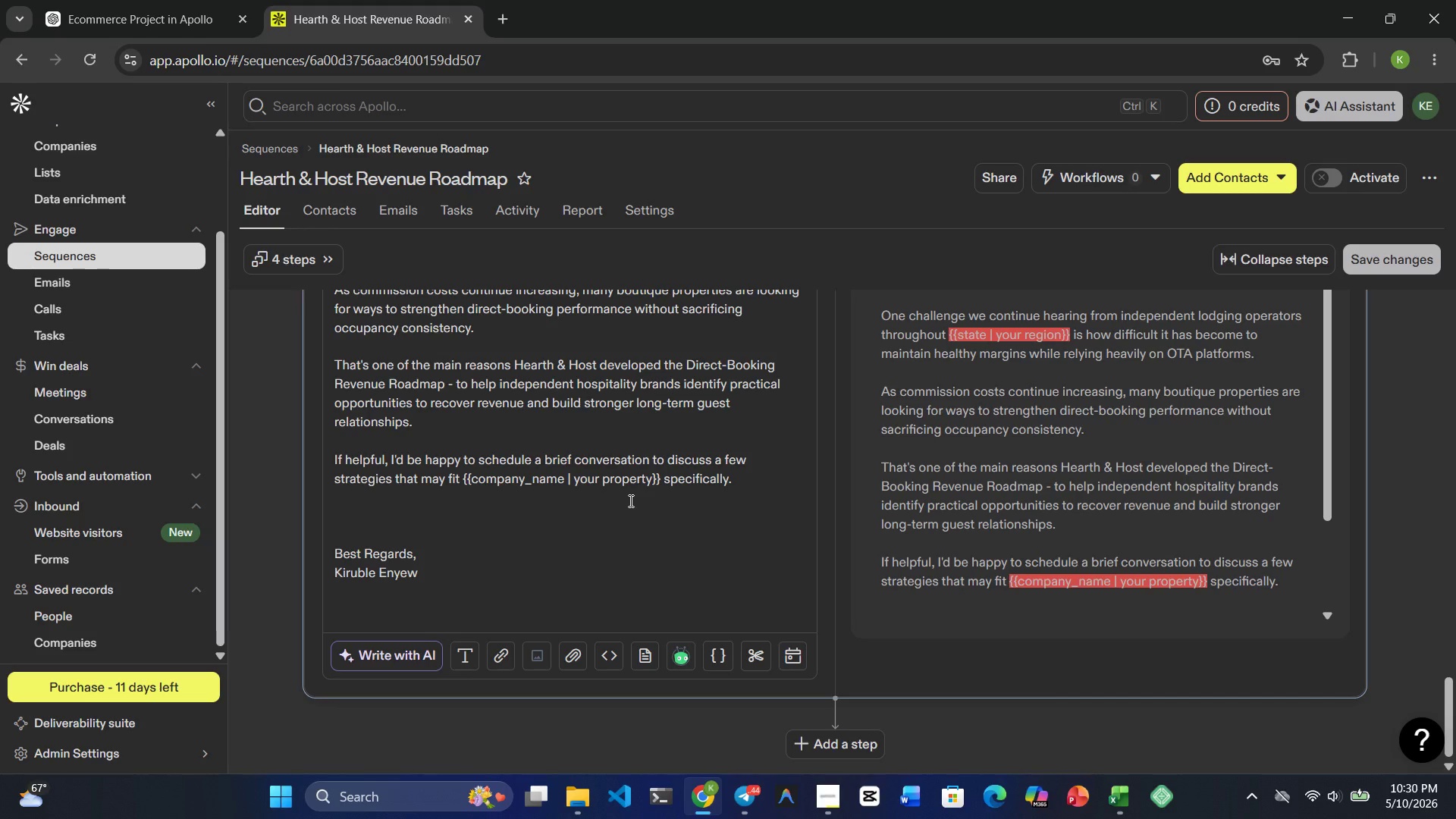 
scroll: coordinate [898, 625], scroll_direction: up, amount: 5.0
 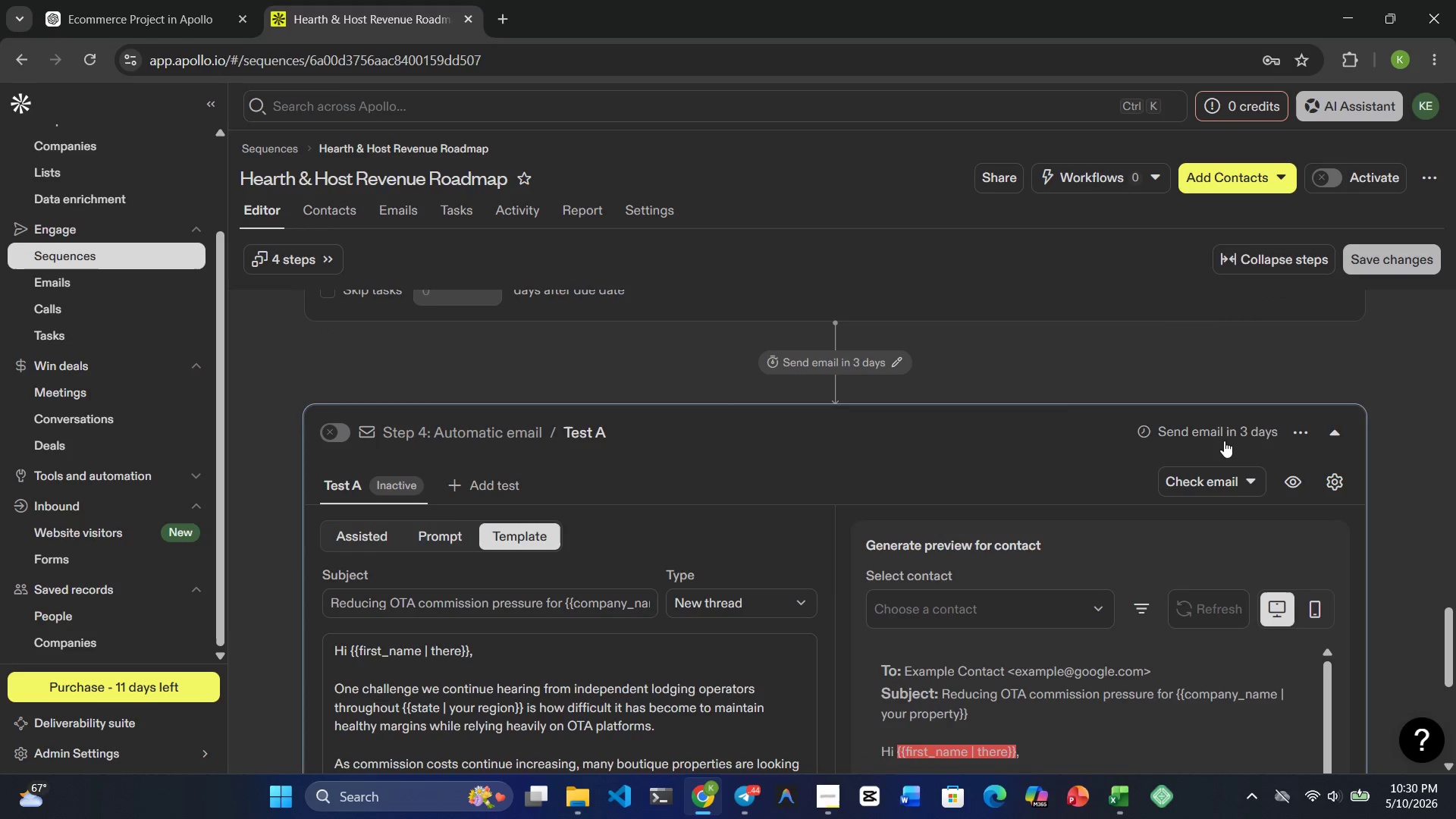 
left_click([1223, 430])
 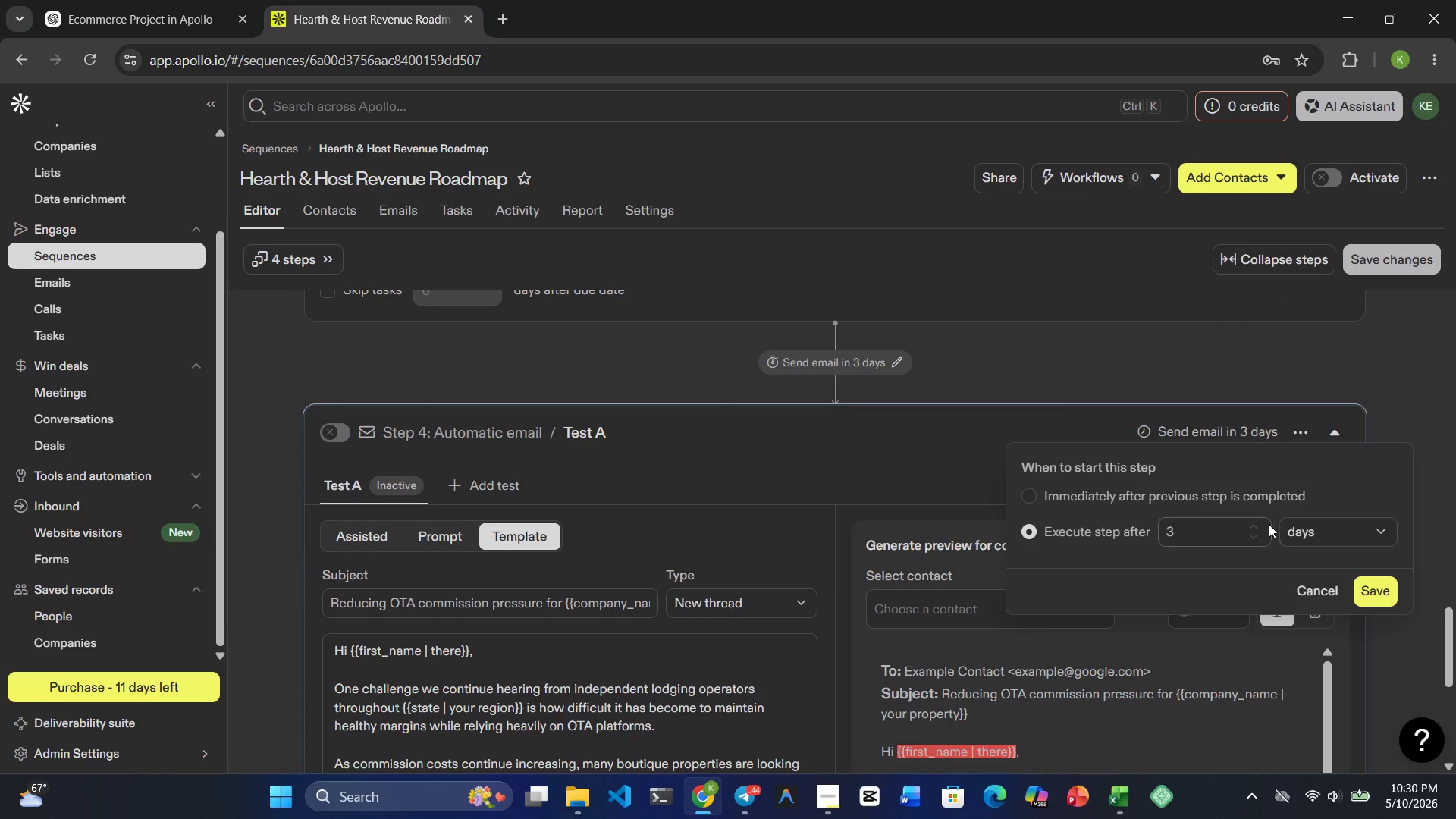 
left_click([1258, 529])
 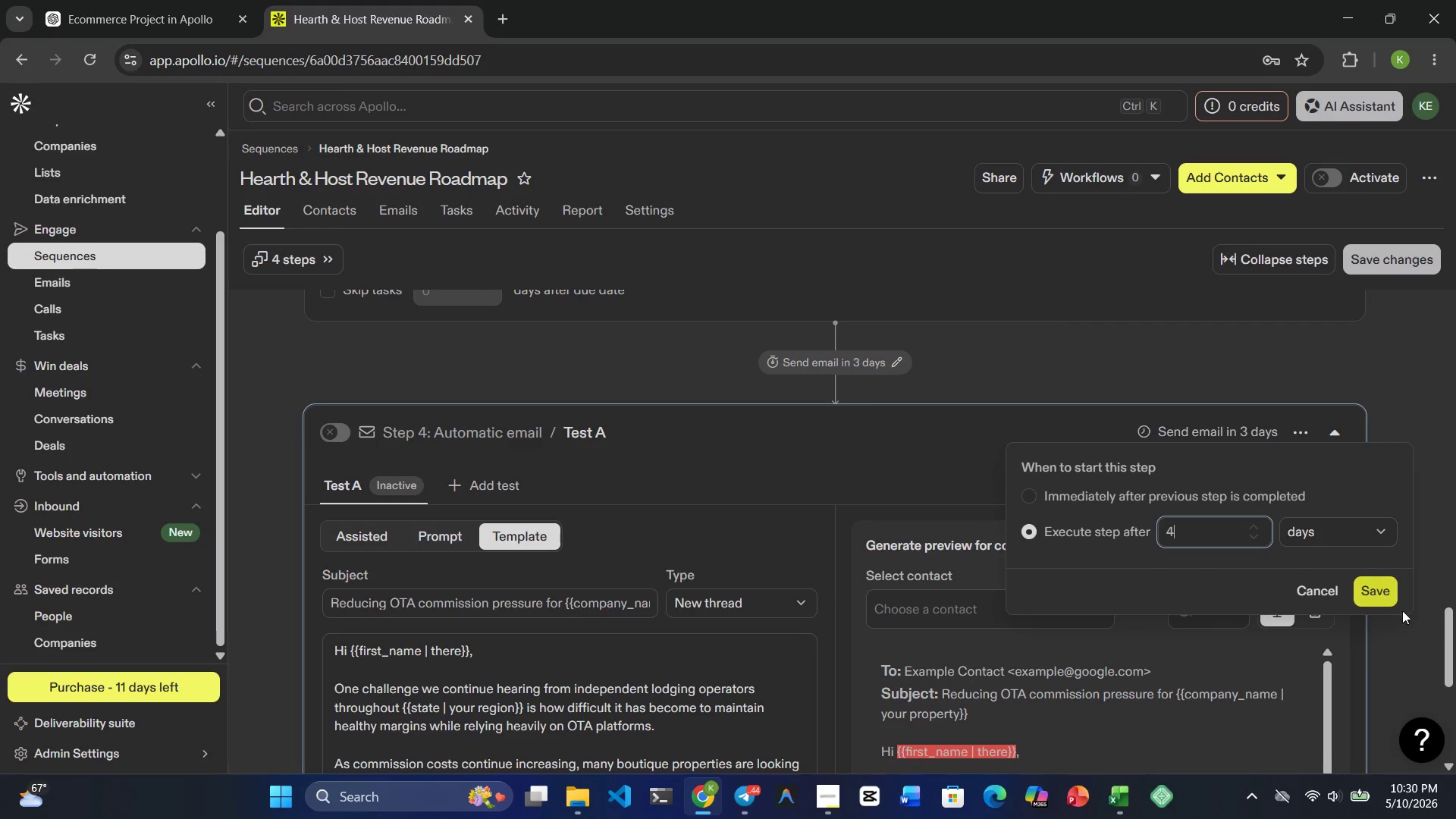 
left_click([1390, 593])
 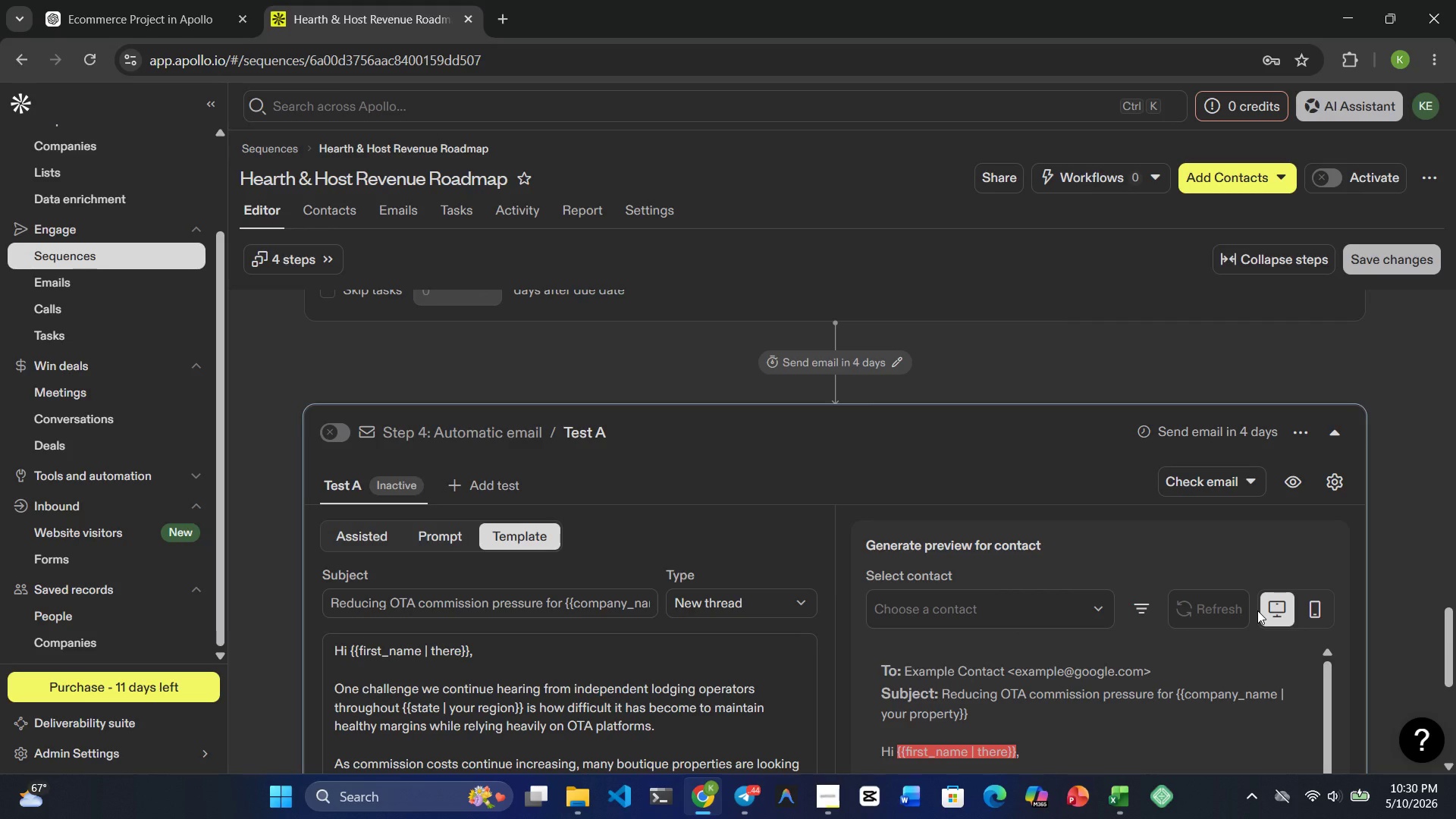 
wait(22.38)
 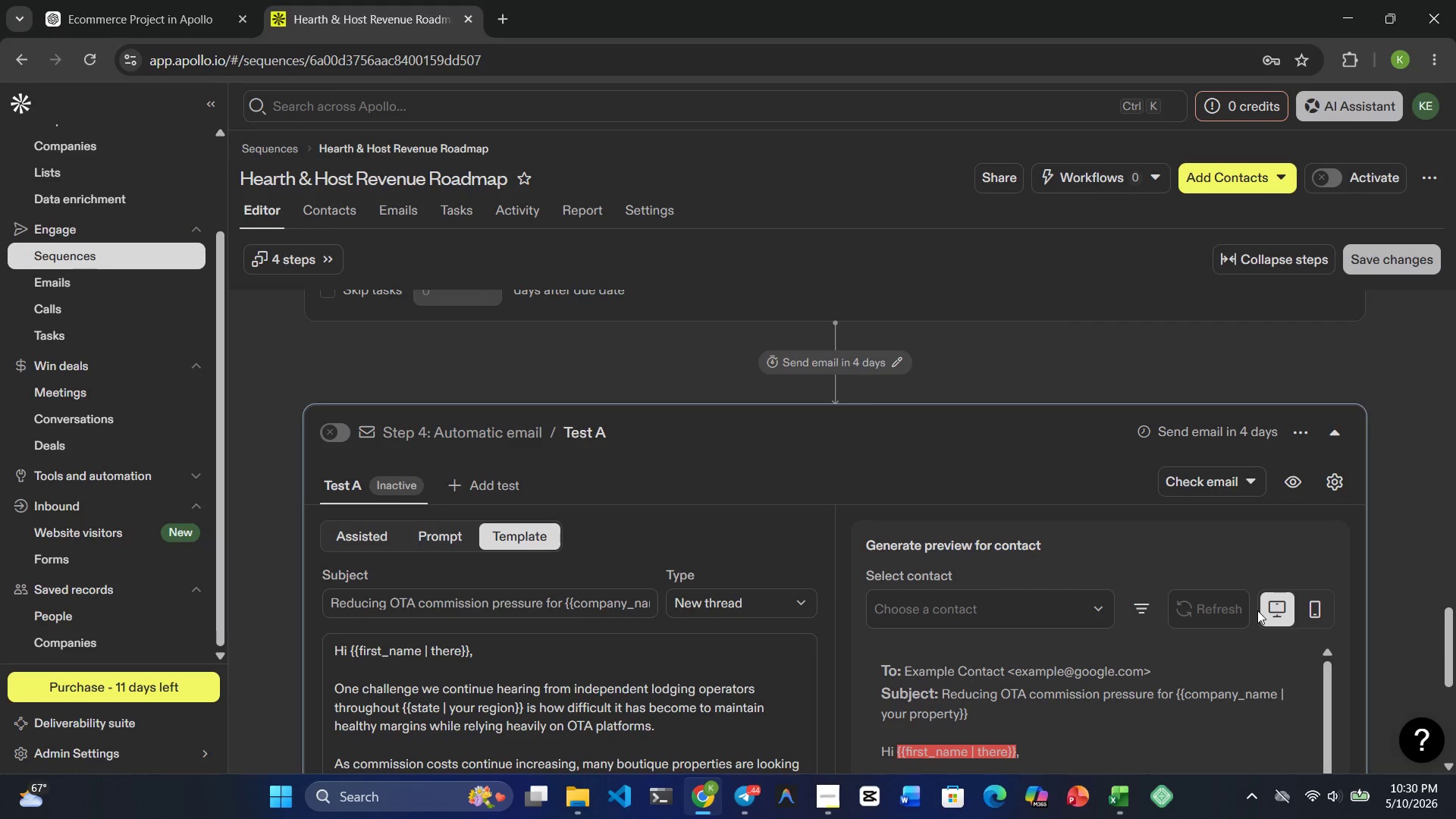 
scroll: coordinate [1259, 607], scroll_direction: down, amount: 11.0
 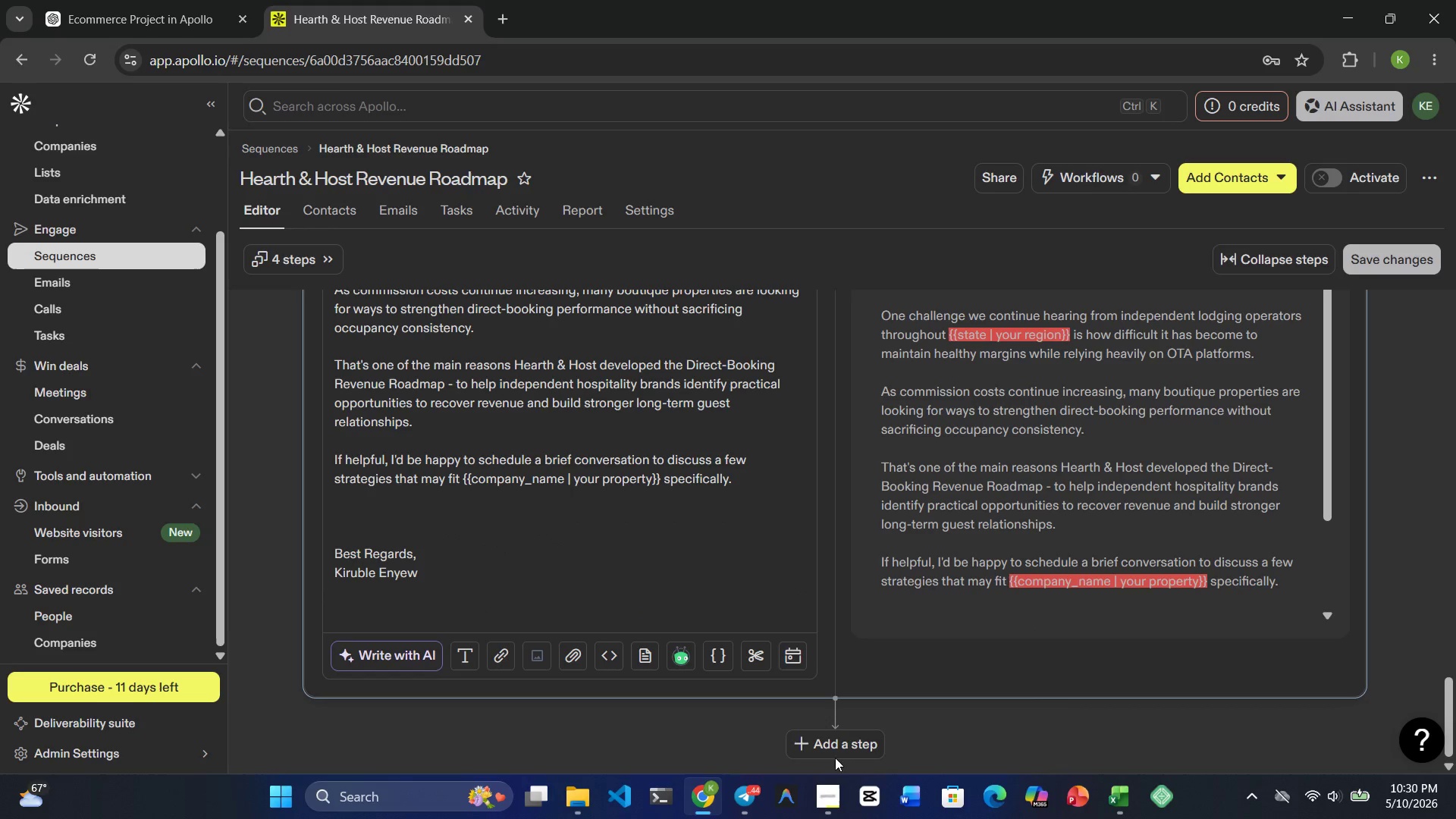 
left_click([835, 752])
 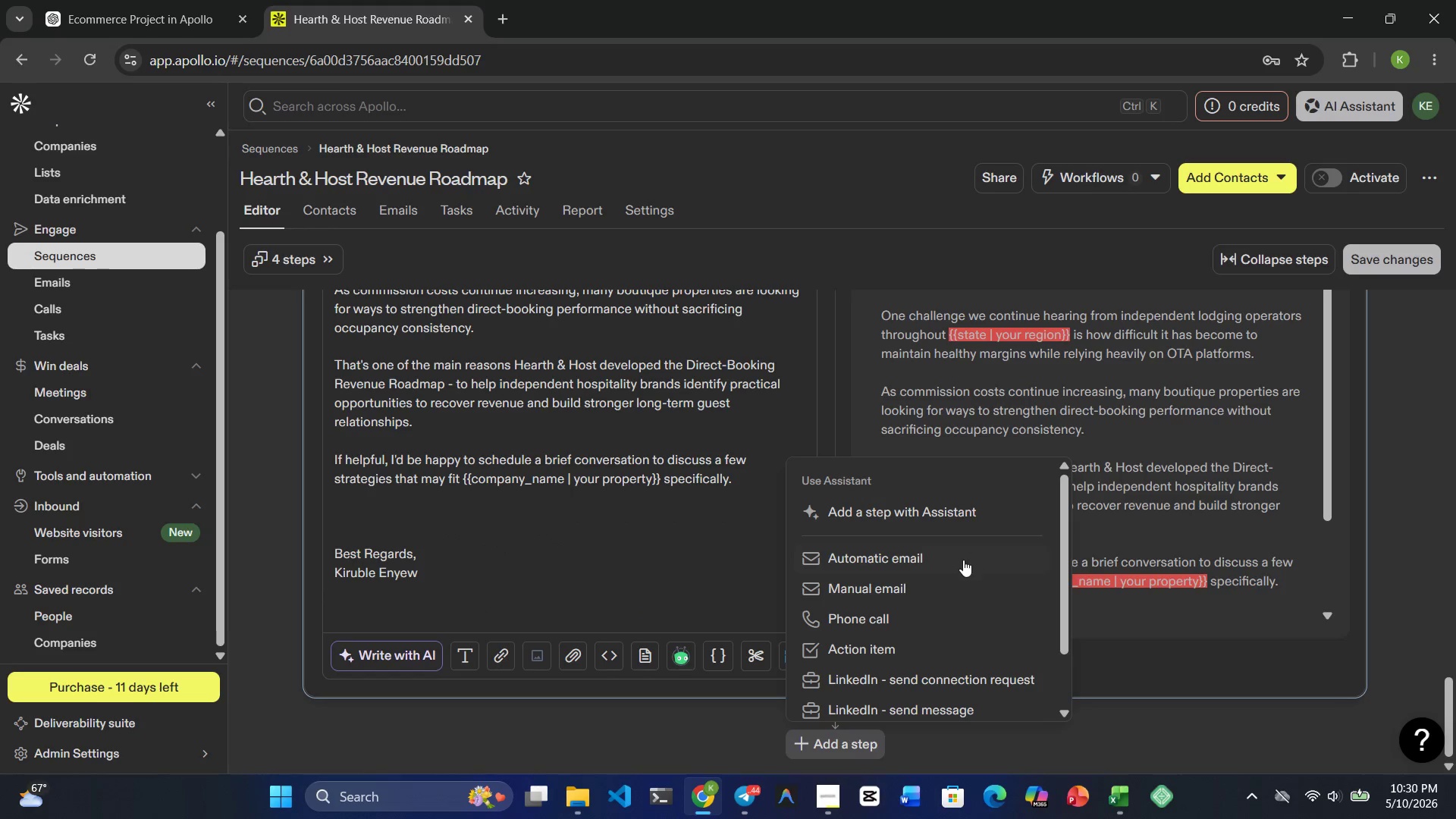 
scroll: coordinate [938, 637], scroll_direction: down, amount: 4.0
 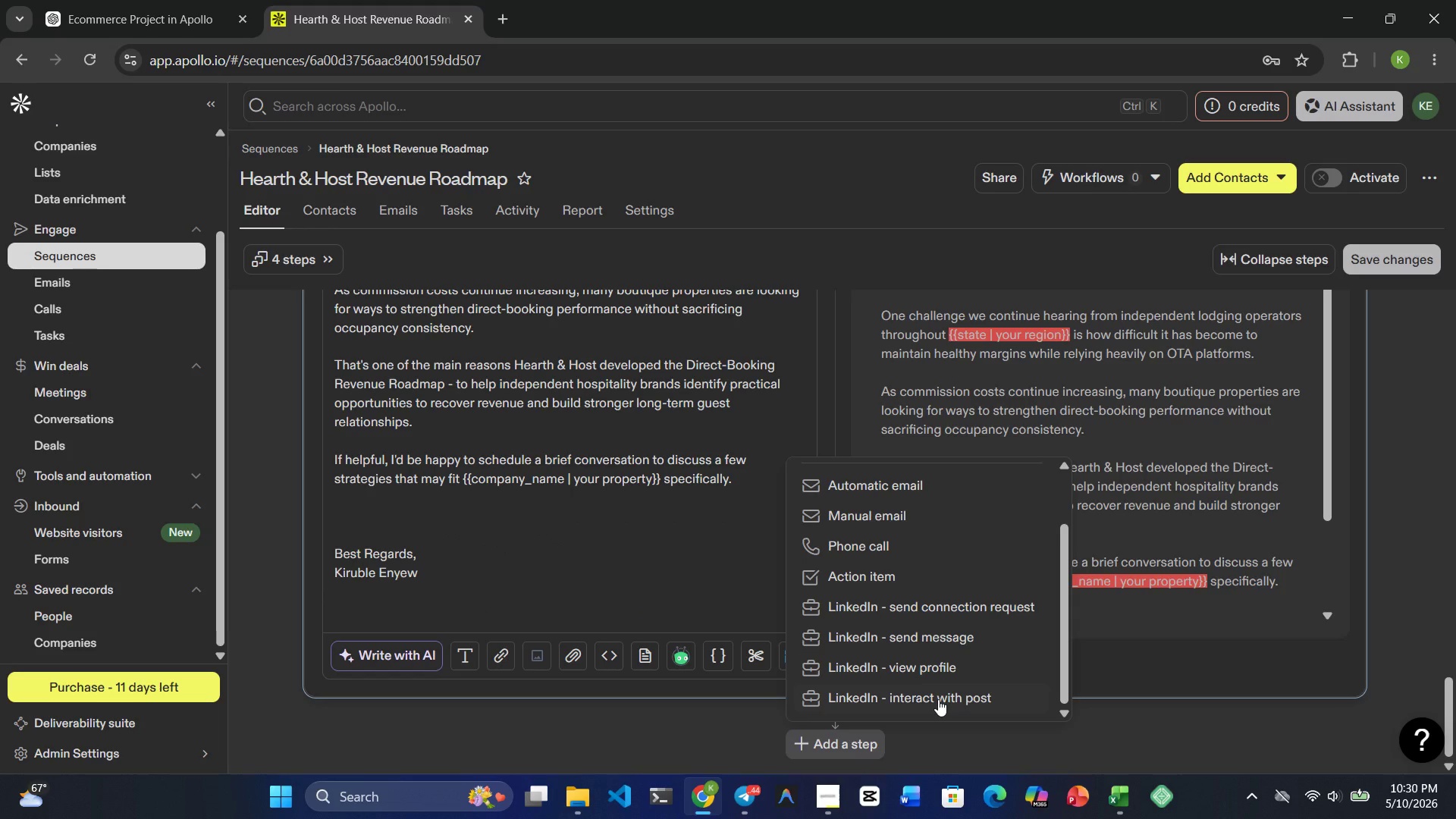 
scroll: coordinate [938, 699], scroll_direction: up, amount: 3.0
 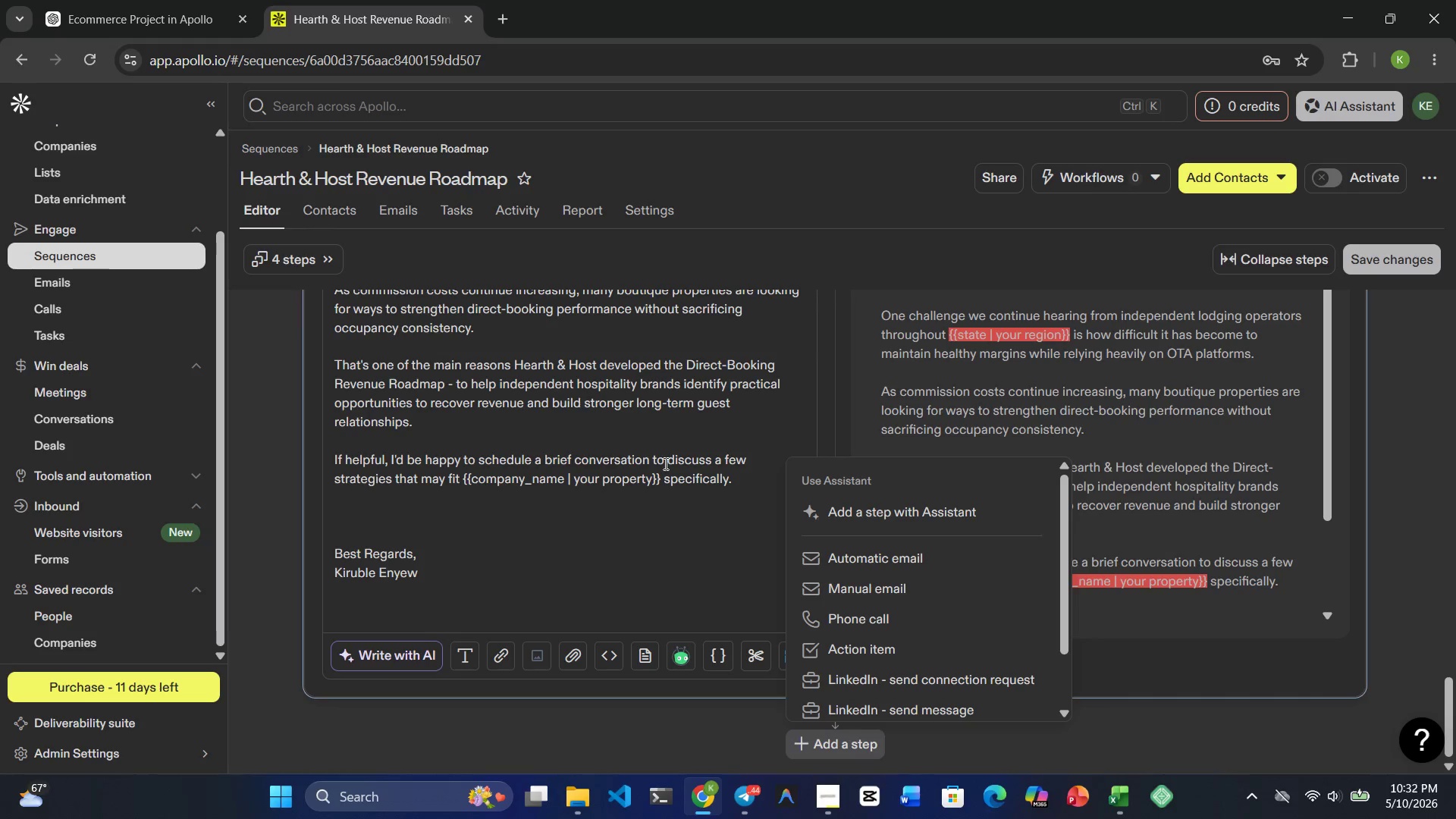 
wait(65.34)
 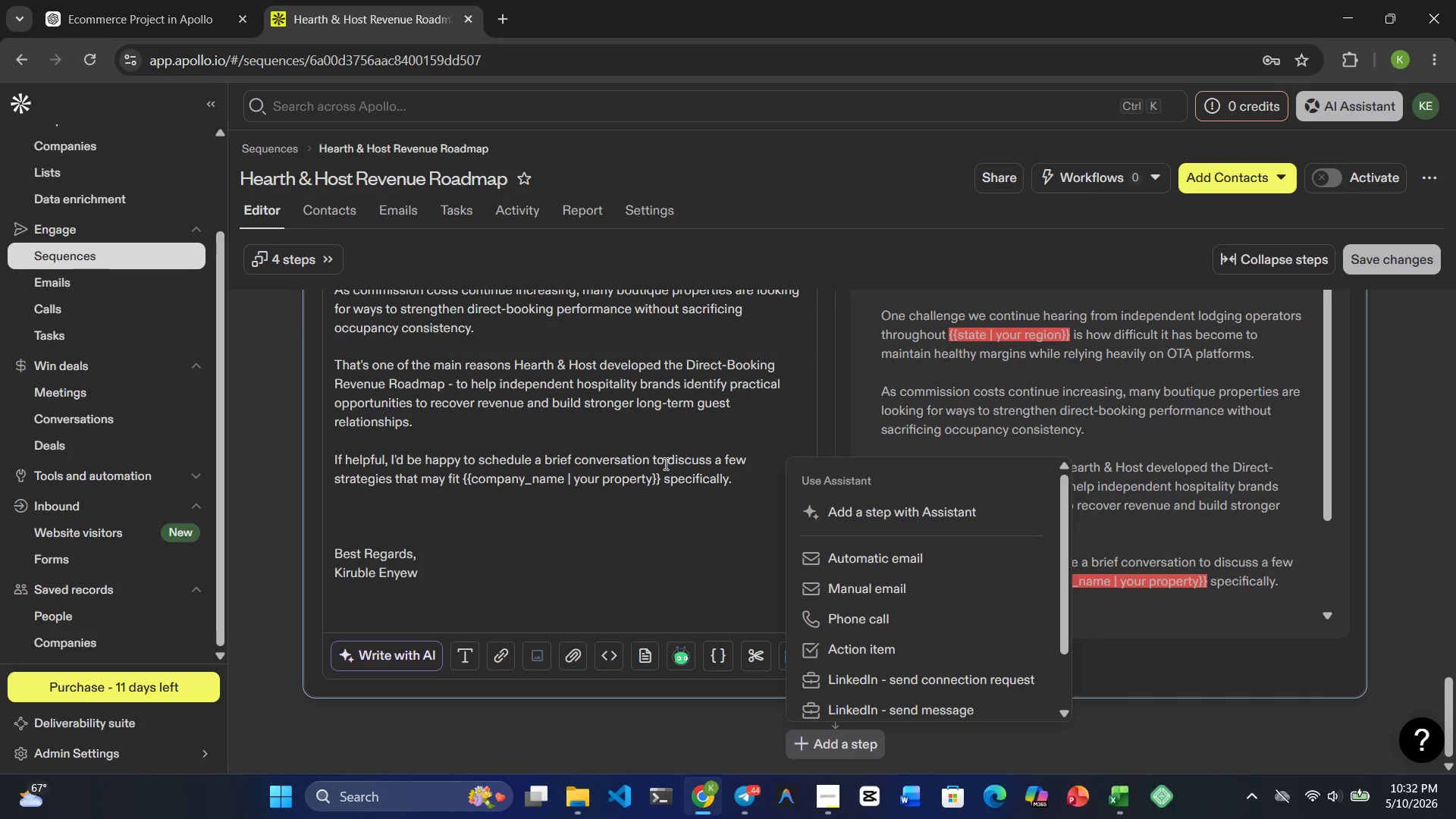 
scroll: coordinate [896, 620], scroll_direction: down, amount: 4.0
 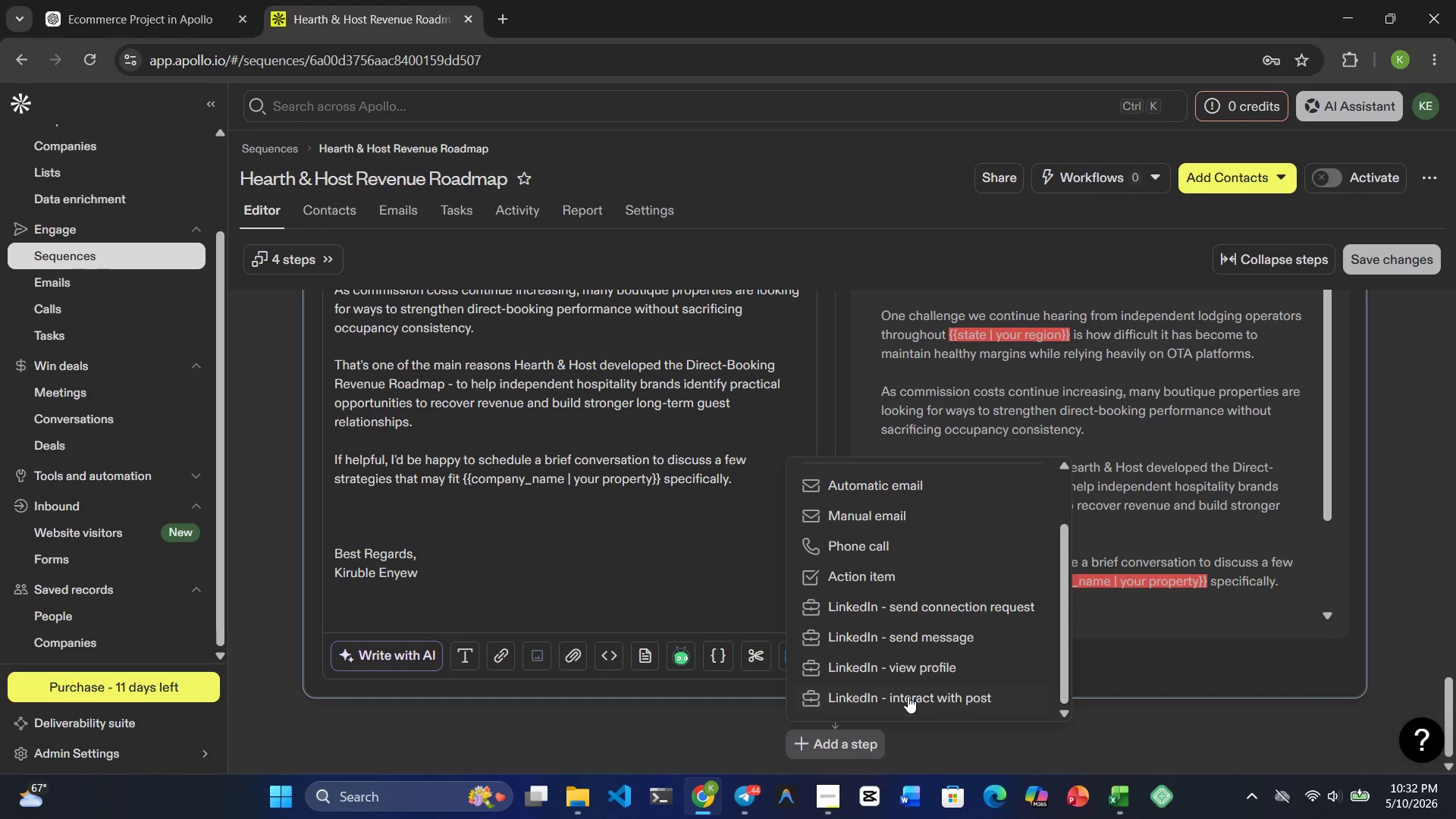 
scroll: coordinate [905, 695], scroll_direction: up, amount: 1.0
 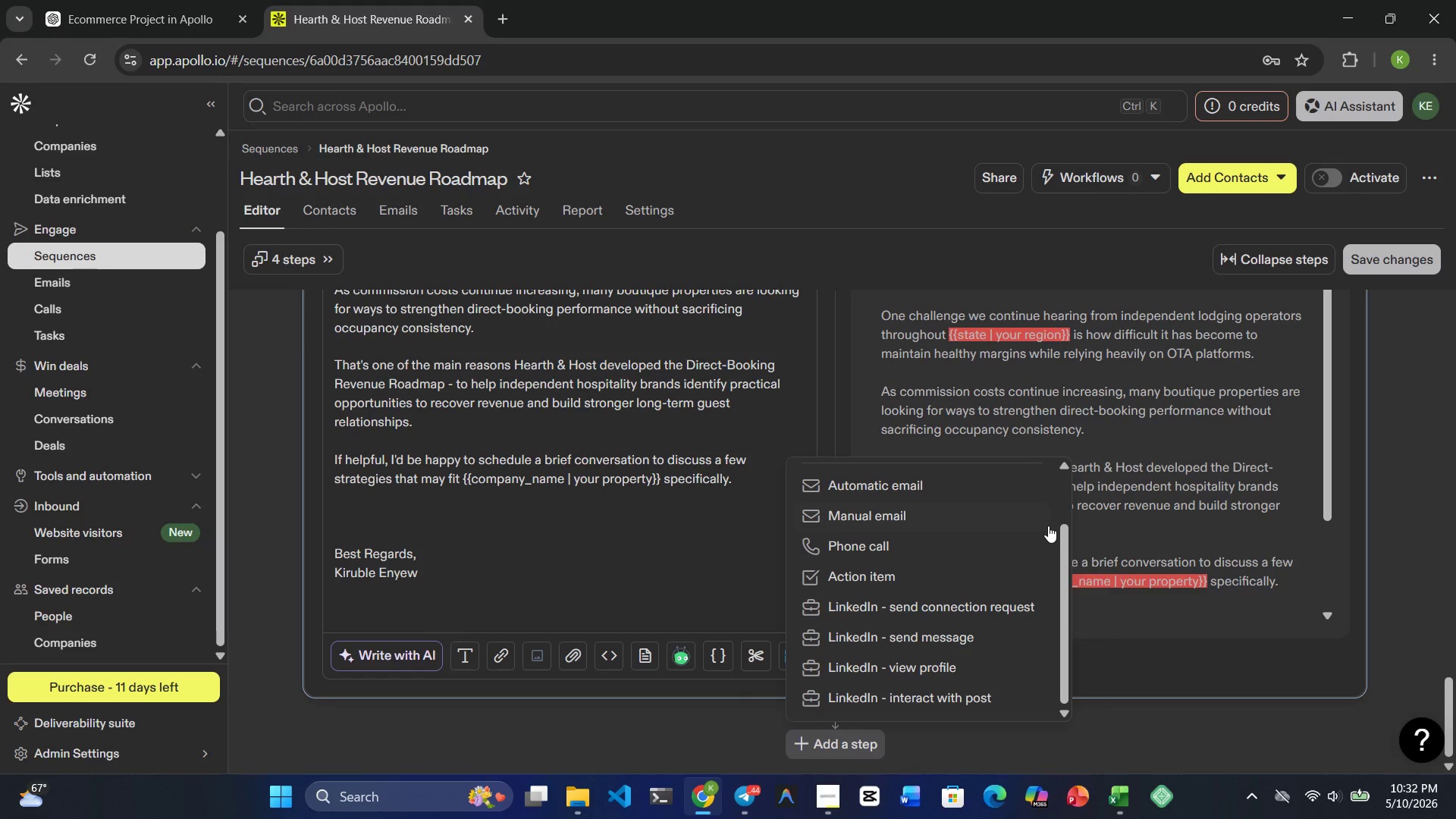 
wait(35.39)
 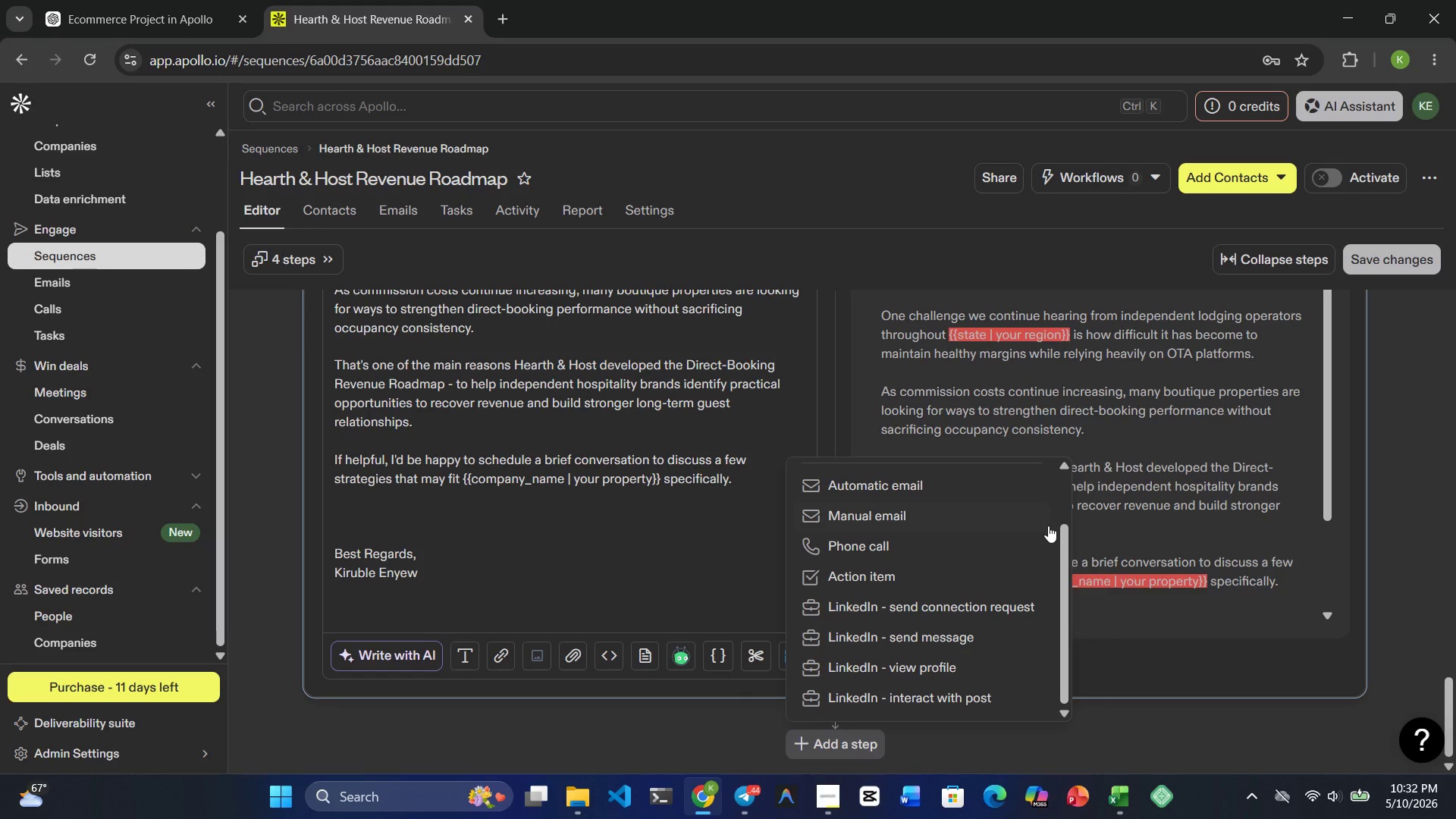 
left_click([481, 591])
 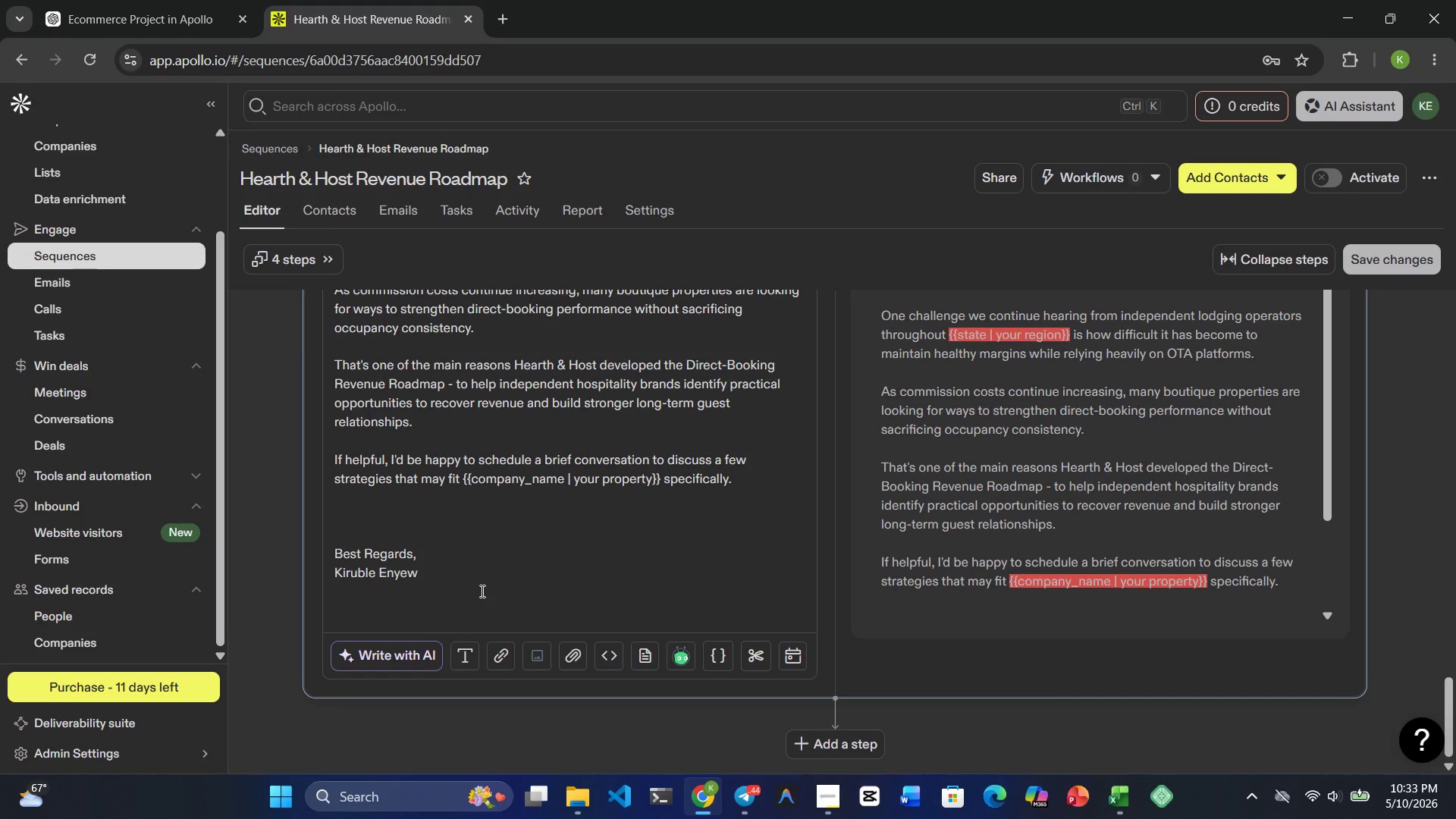 
wait(31.41)
 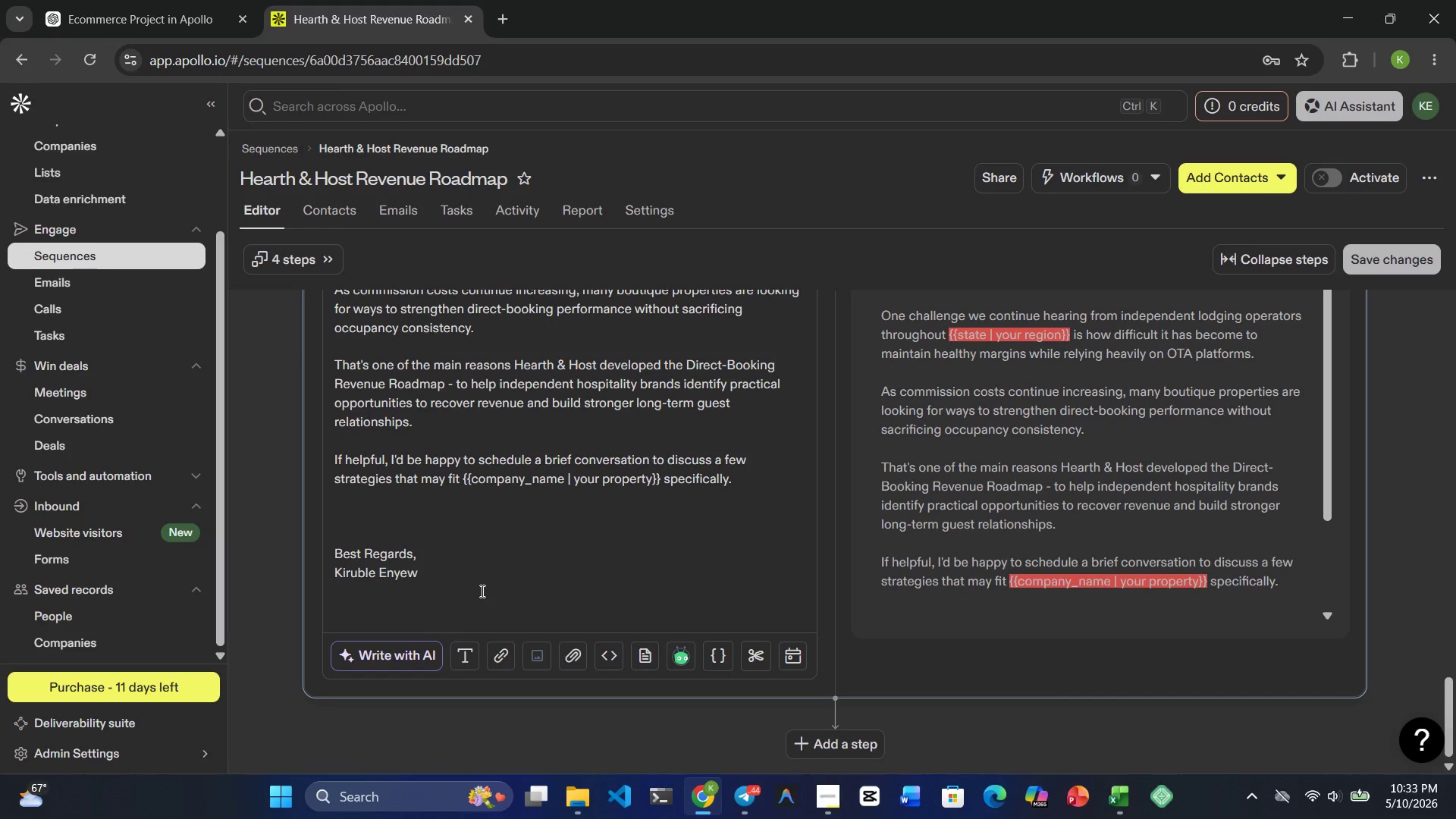 
mouse_move([482, 582])
 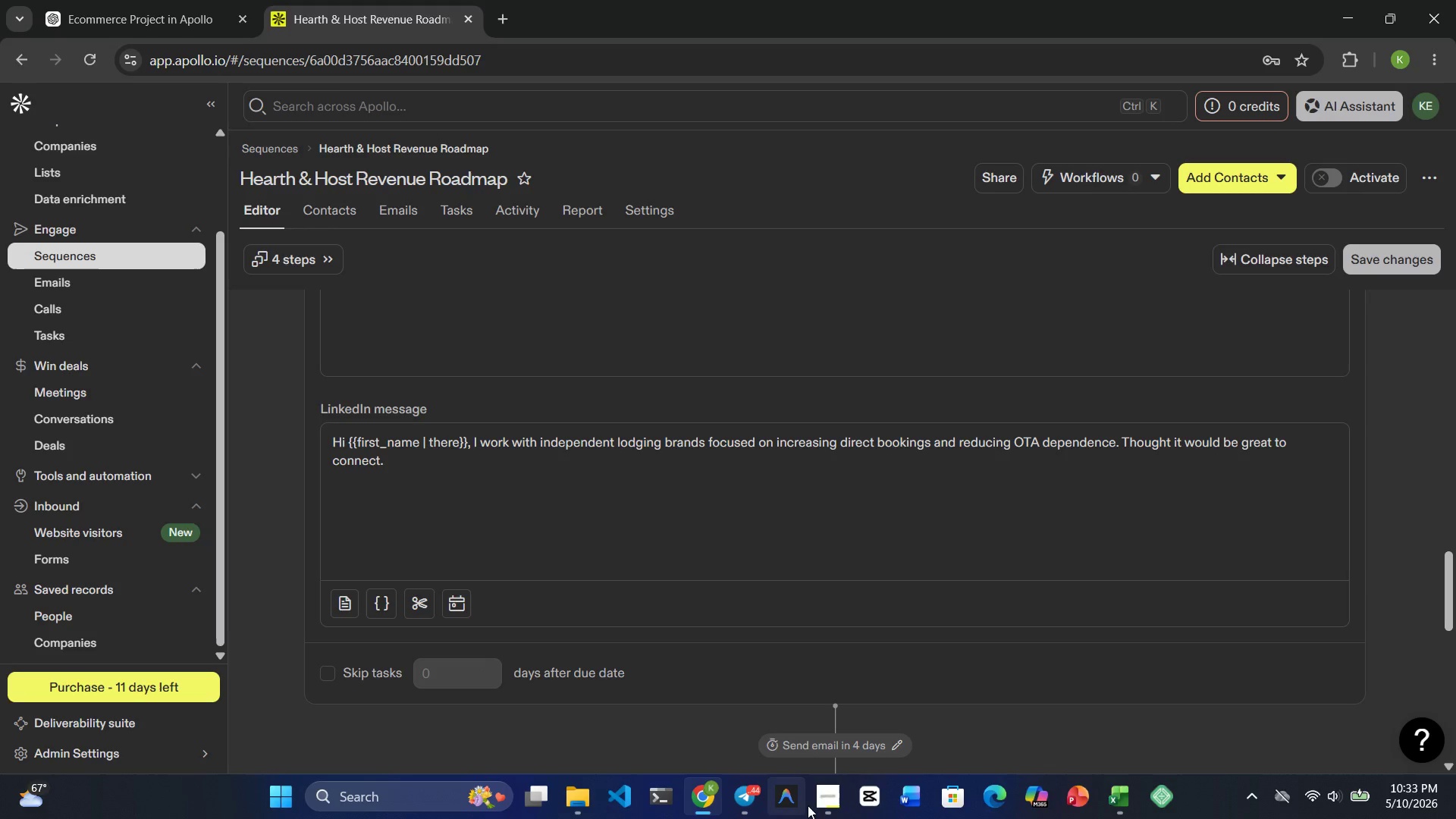 
left_click([808, 804])